 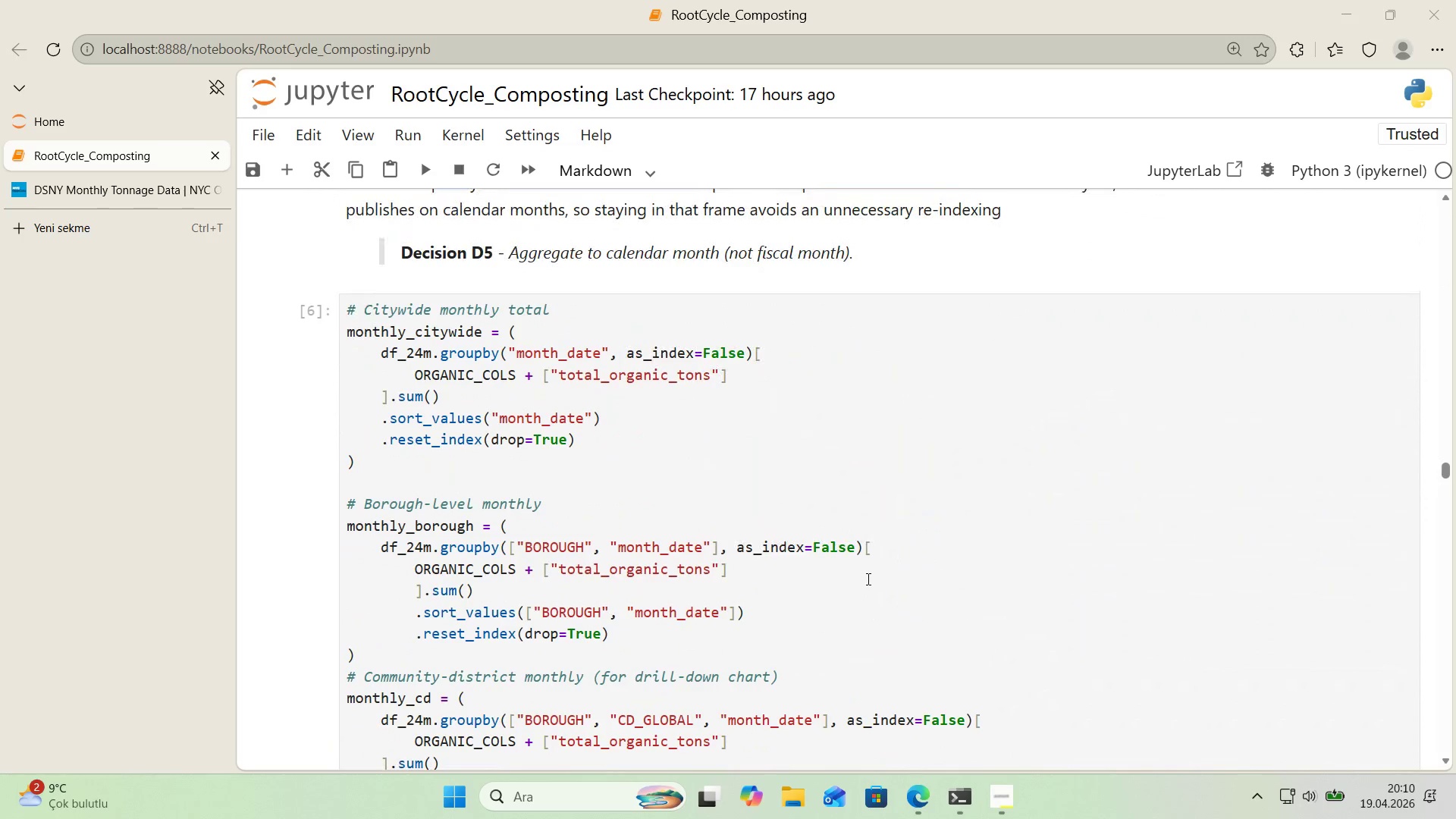 
scroll: coordinate [821, 561], scroll_direction: up, amount: 49.0
 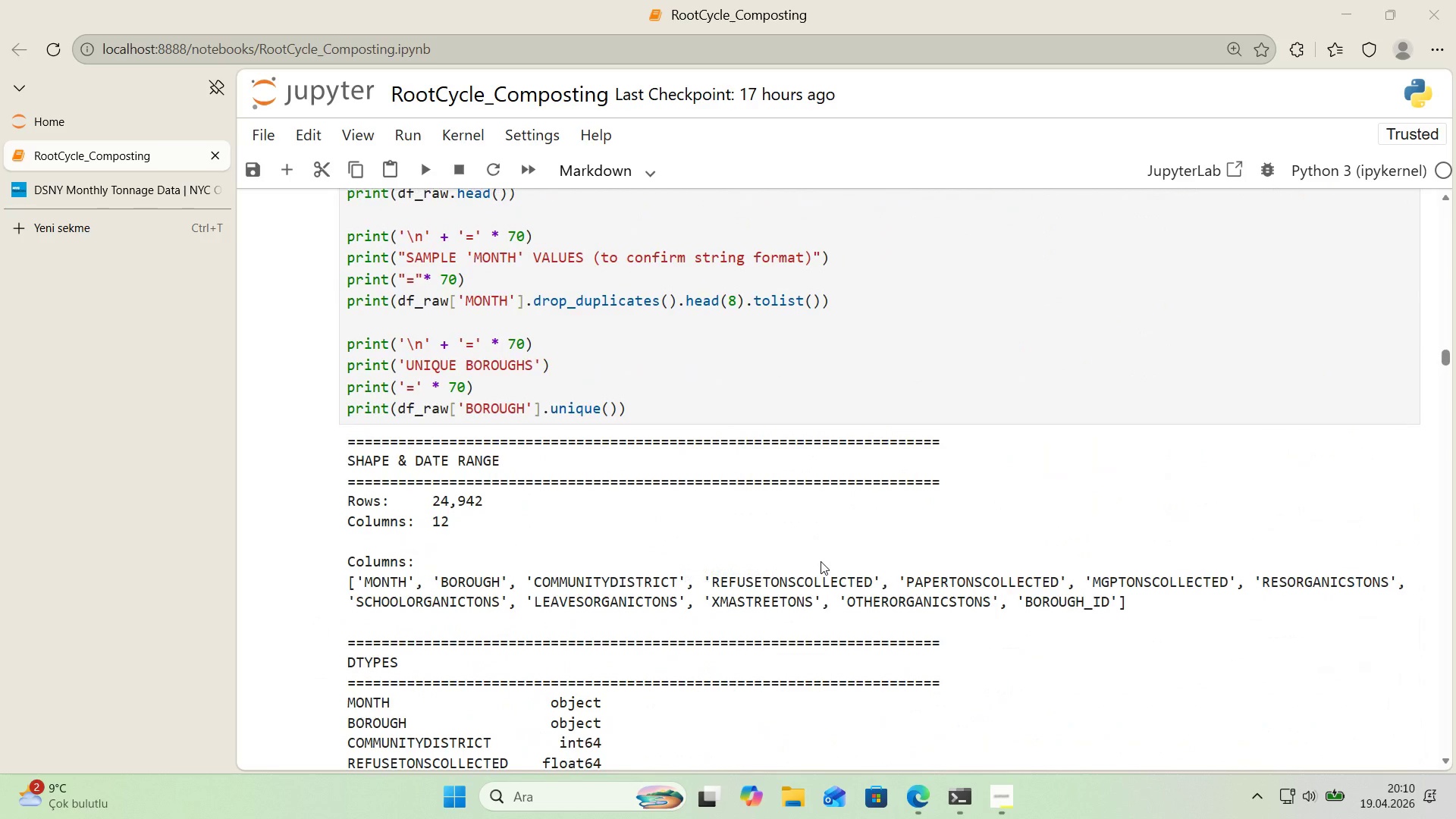 
scroll: coordinate [498, 489], scroll_direction: down, amount: 134.0
 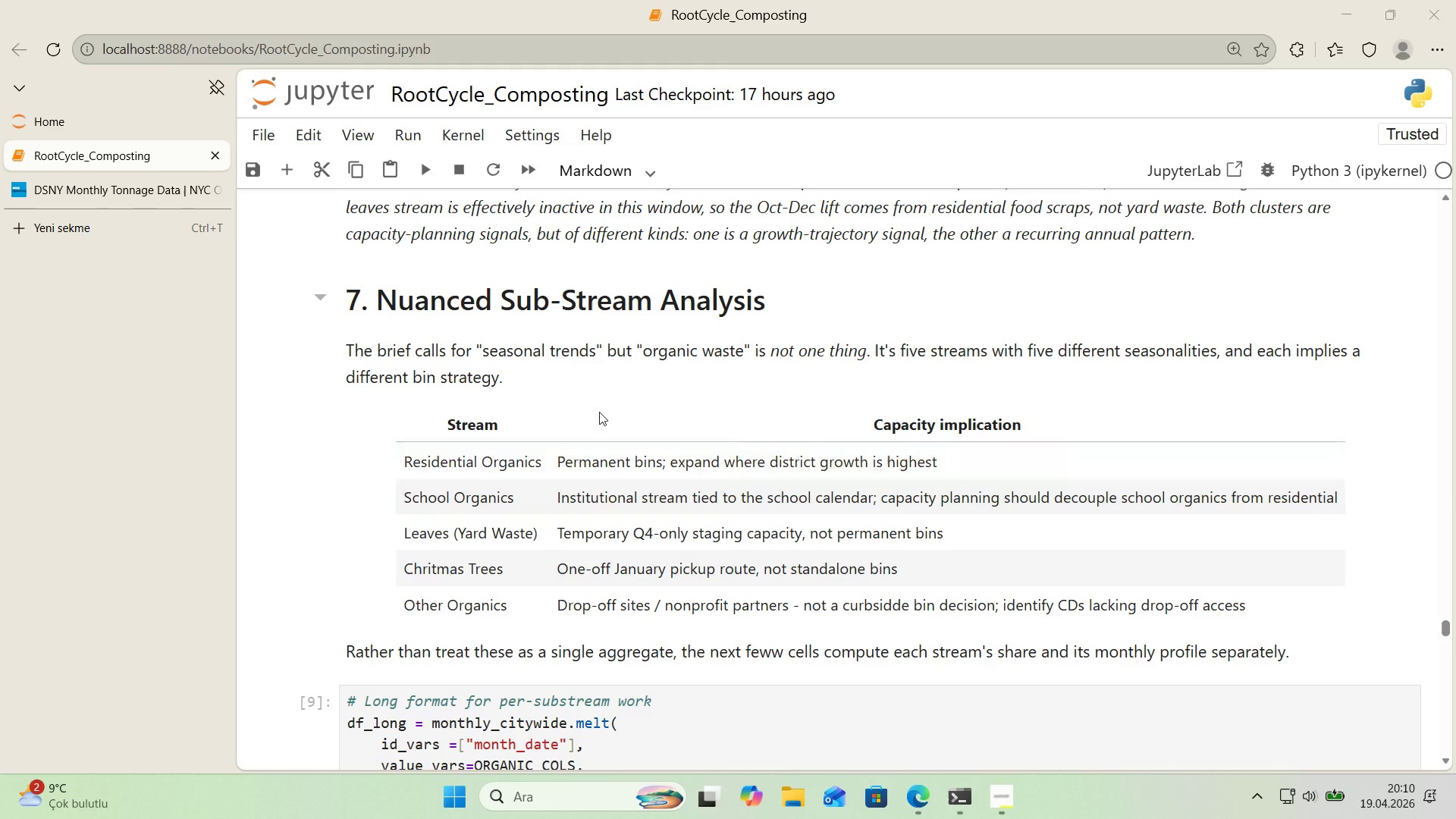 
double_click([599, 410])
 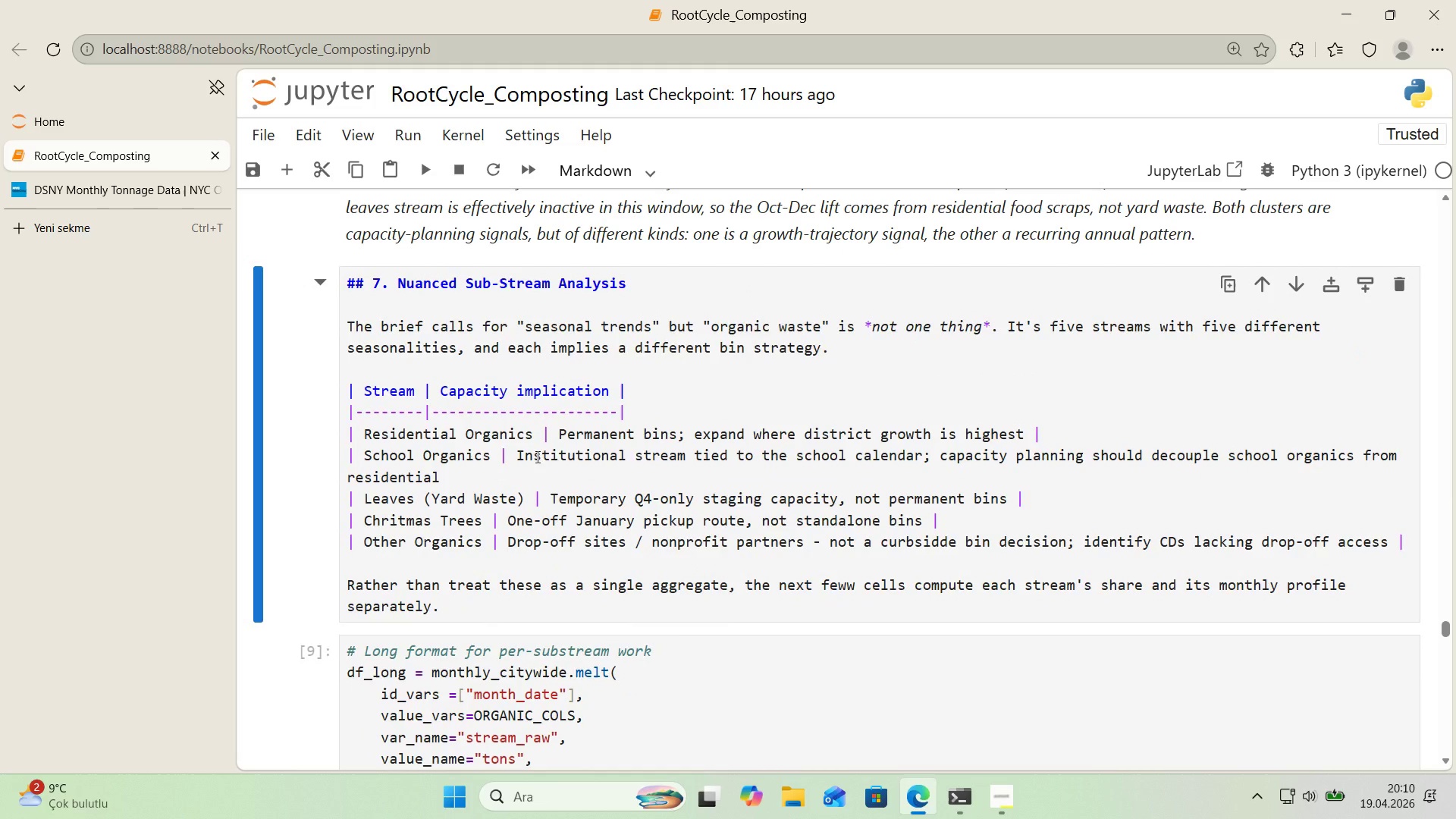 
left_click([526, 471])
 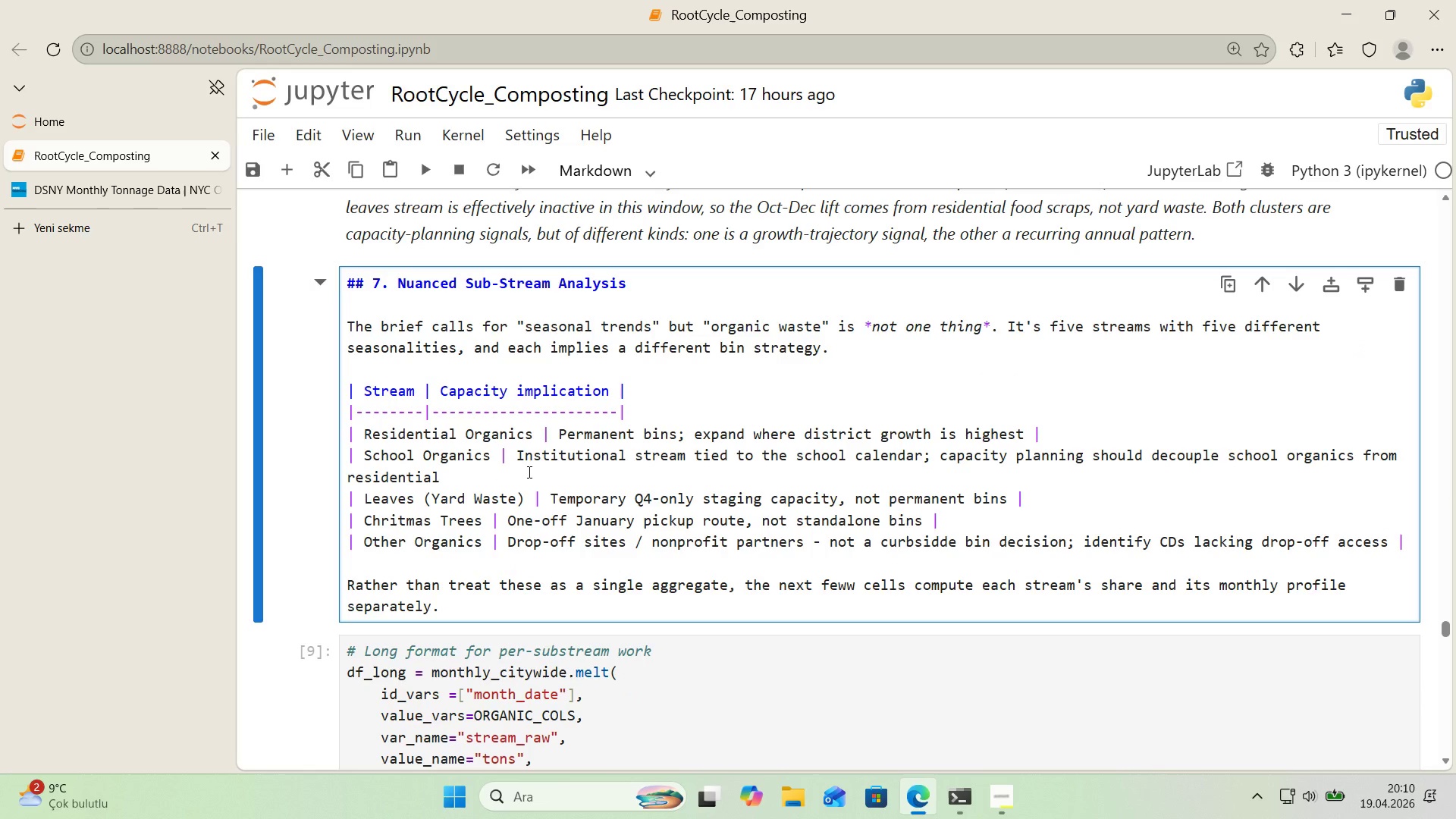 
key(Alt+Control+Minus)
 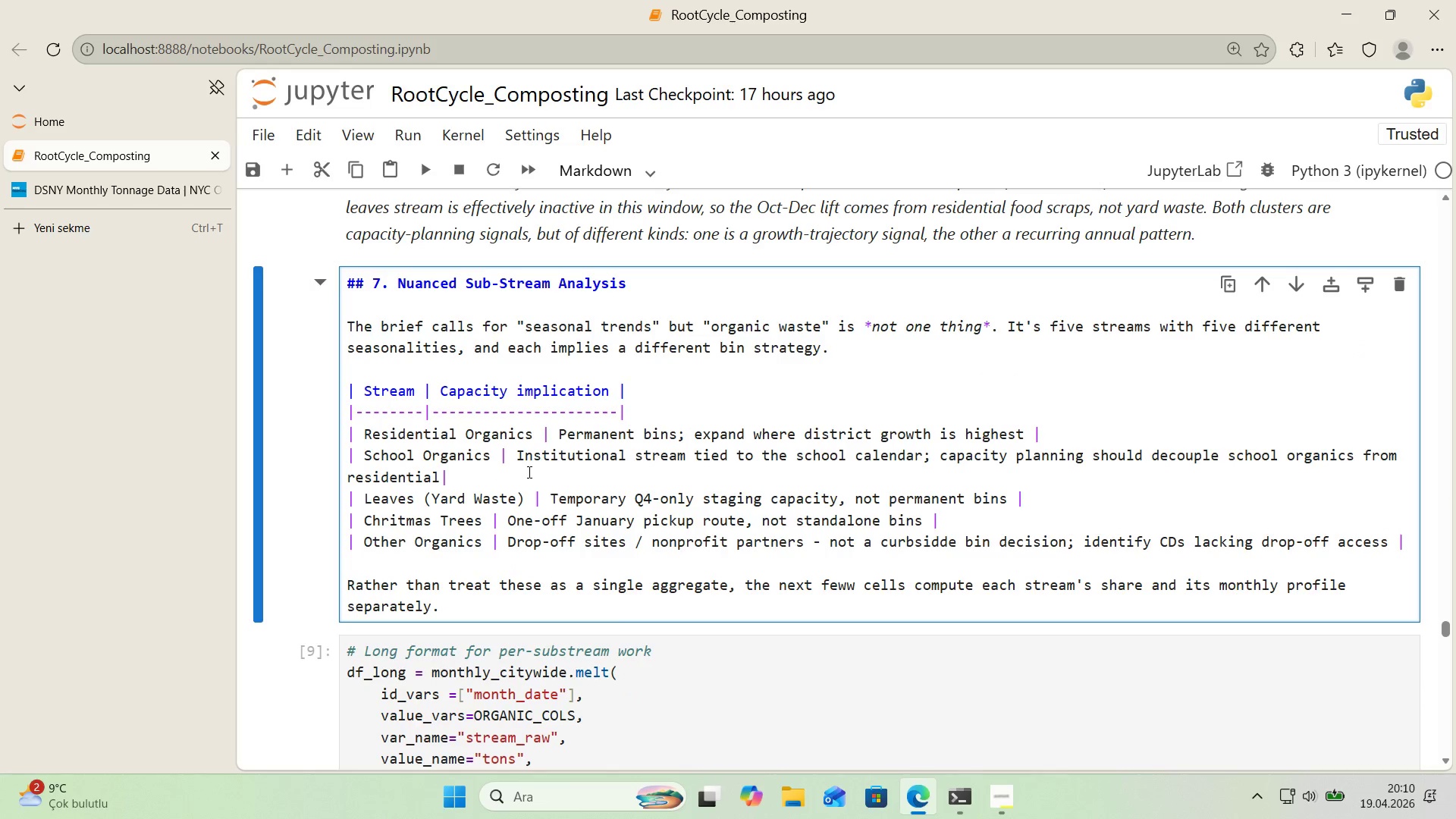 
key(Shift+Enter)
 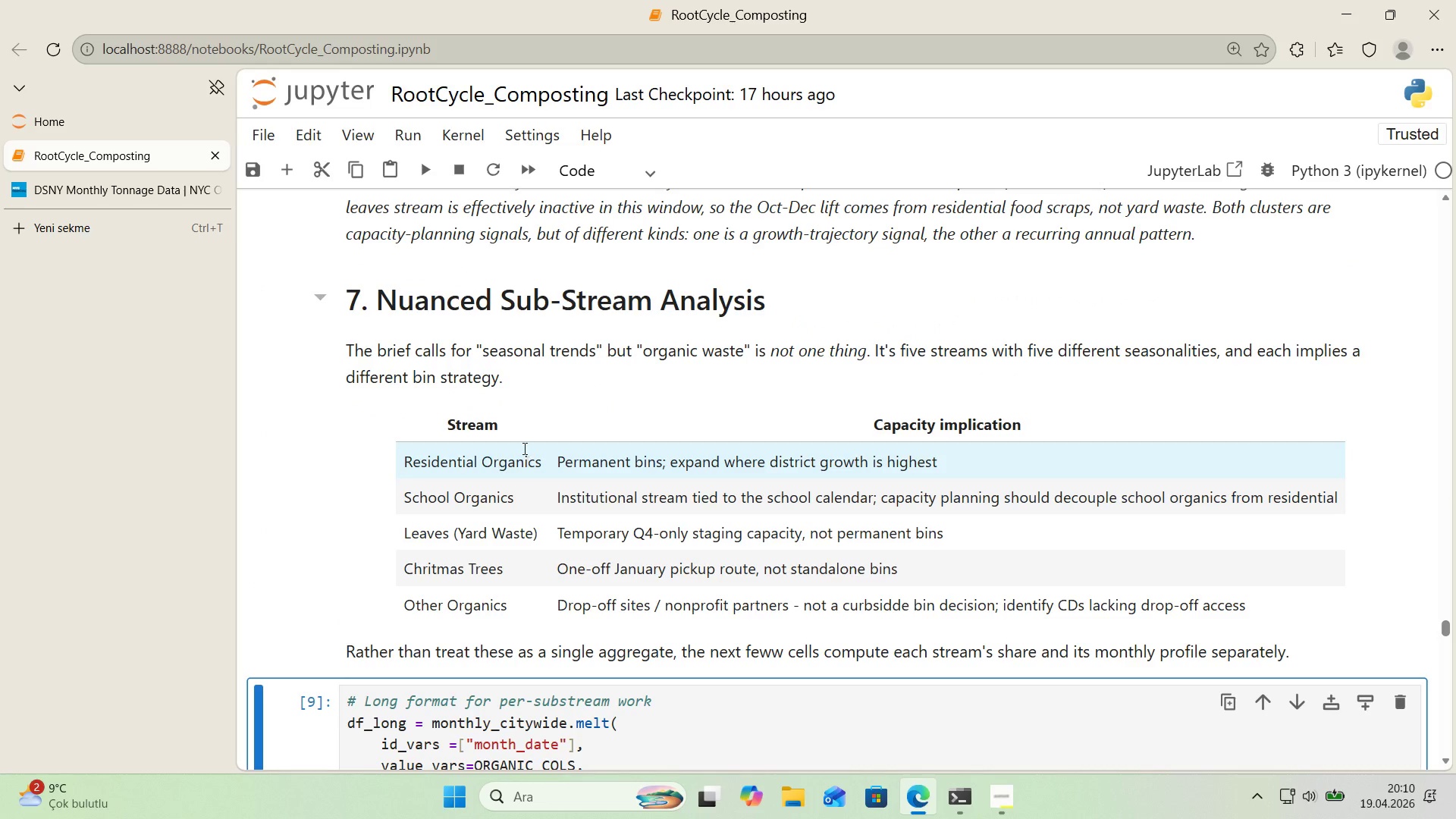 
key(Control+F)
 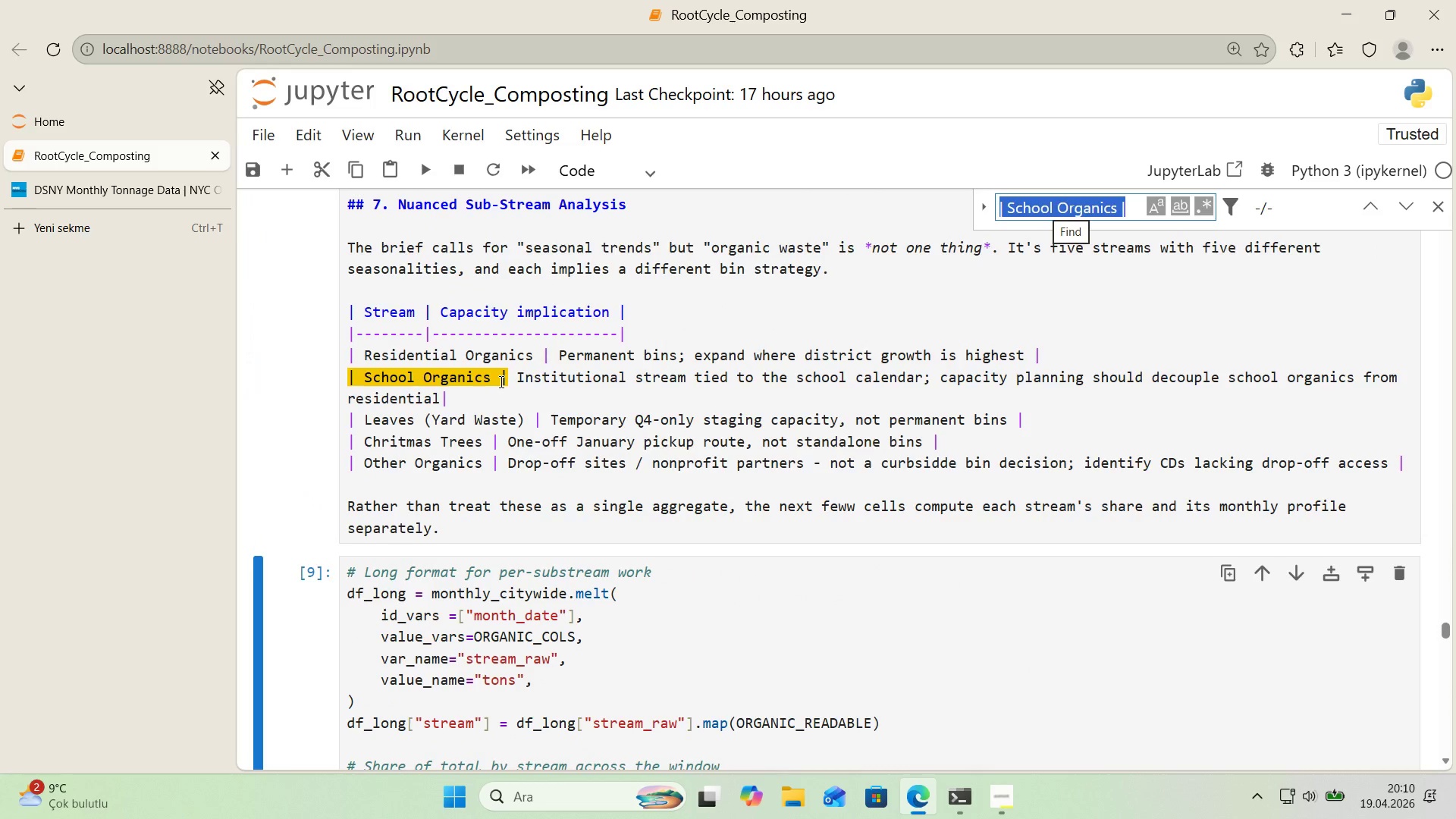 
scroll: coordinate [500, 381], scroll_direction: down, amount: 7.0
 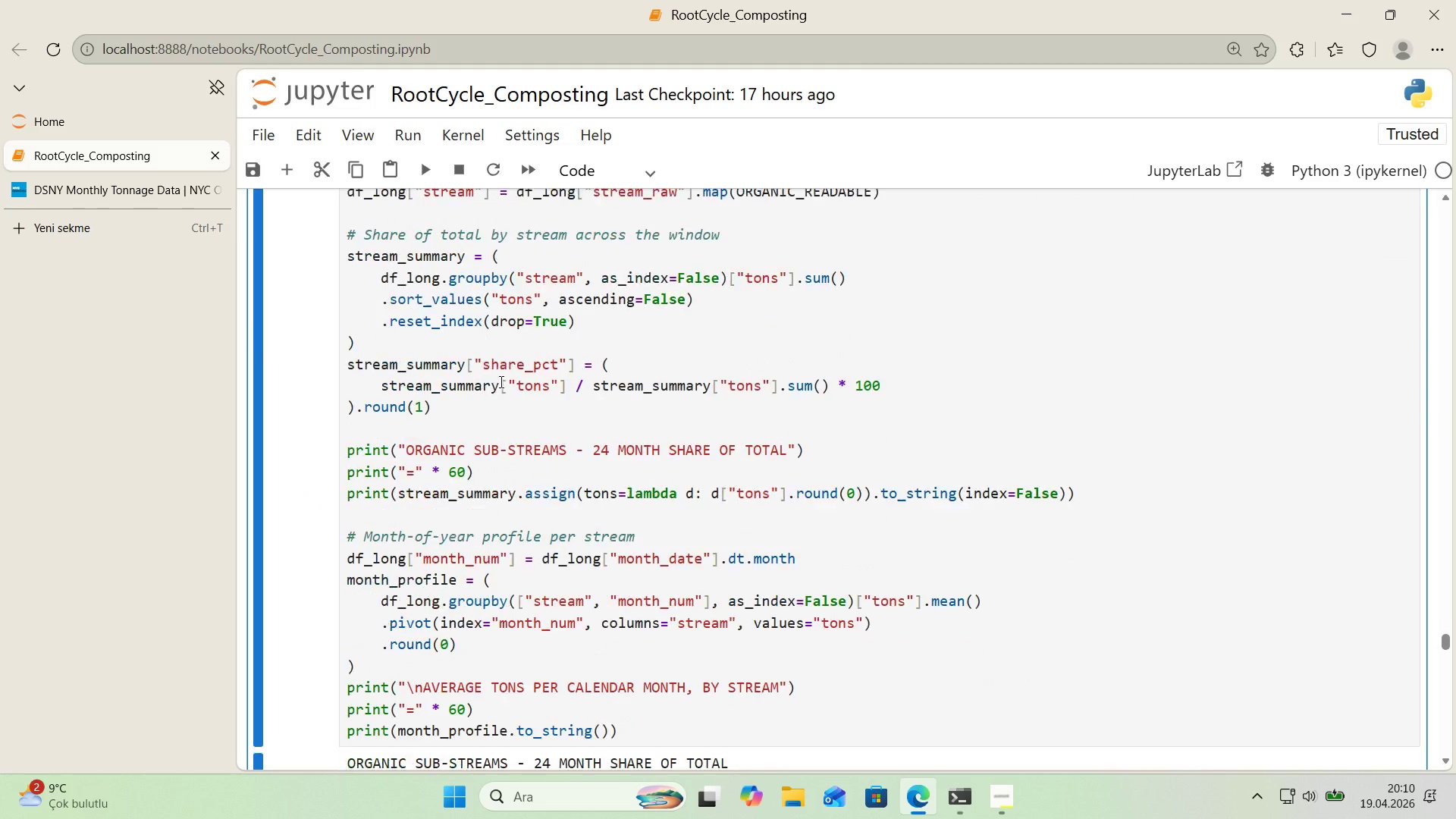 
type(f'at)
 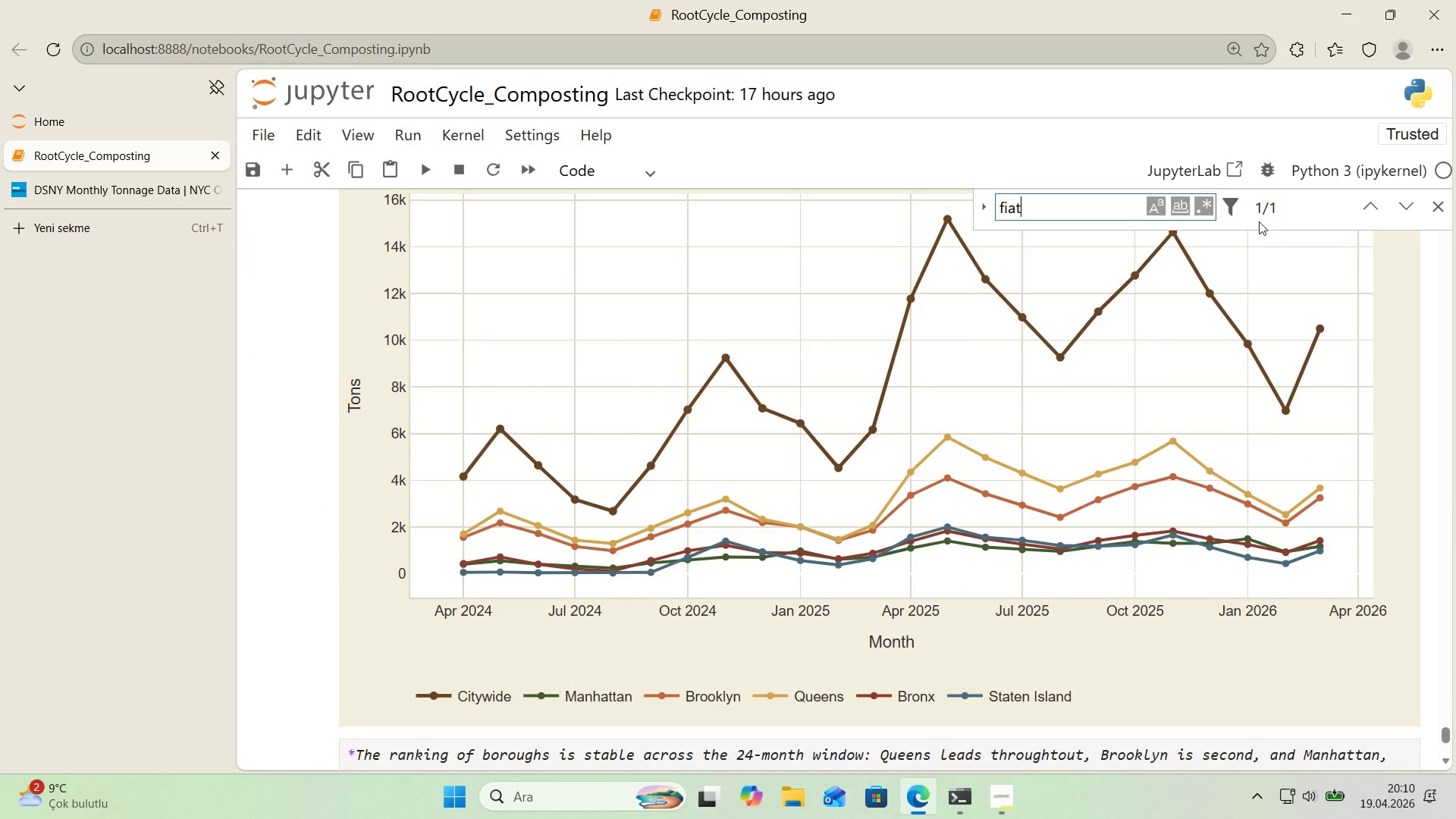 
left_click([1361, 209])
 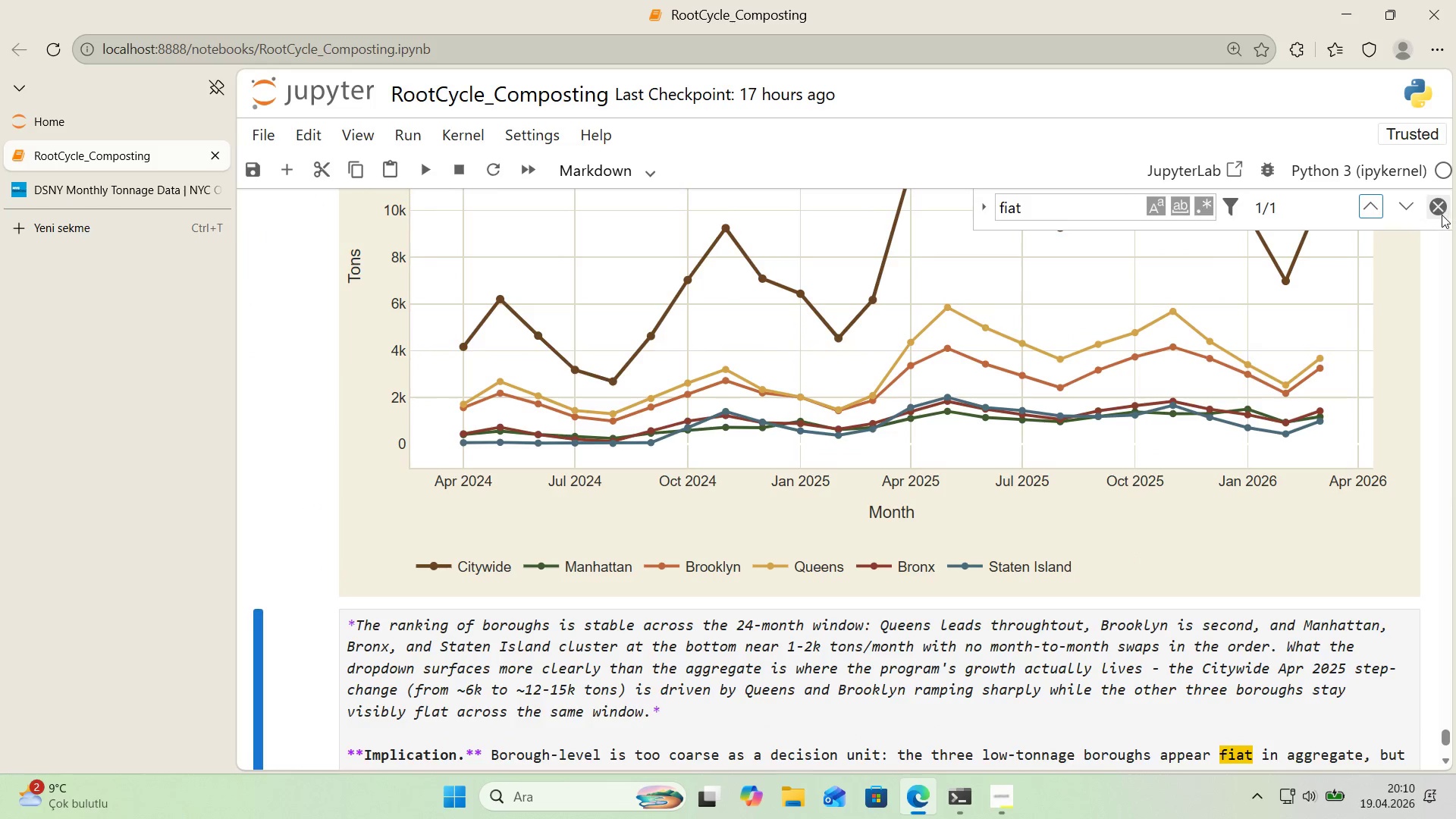 
left_click([1439, 215])
 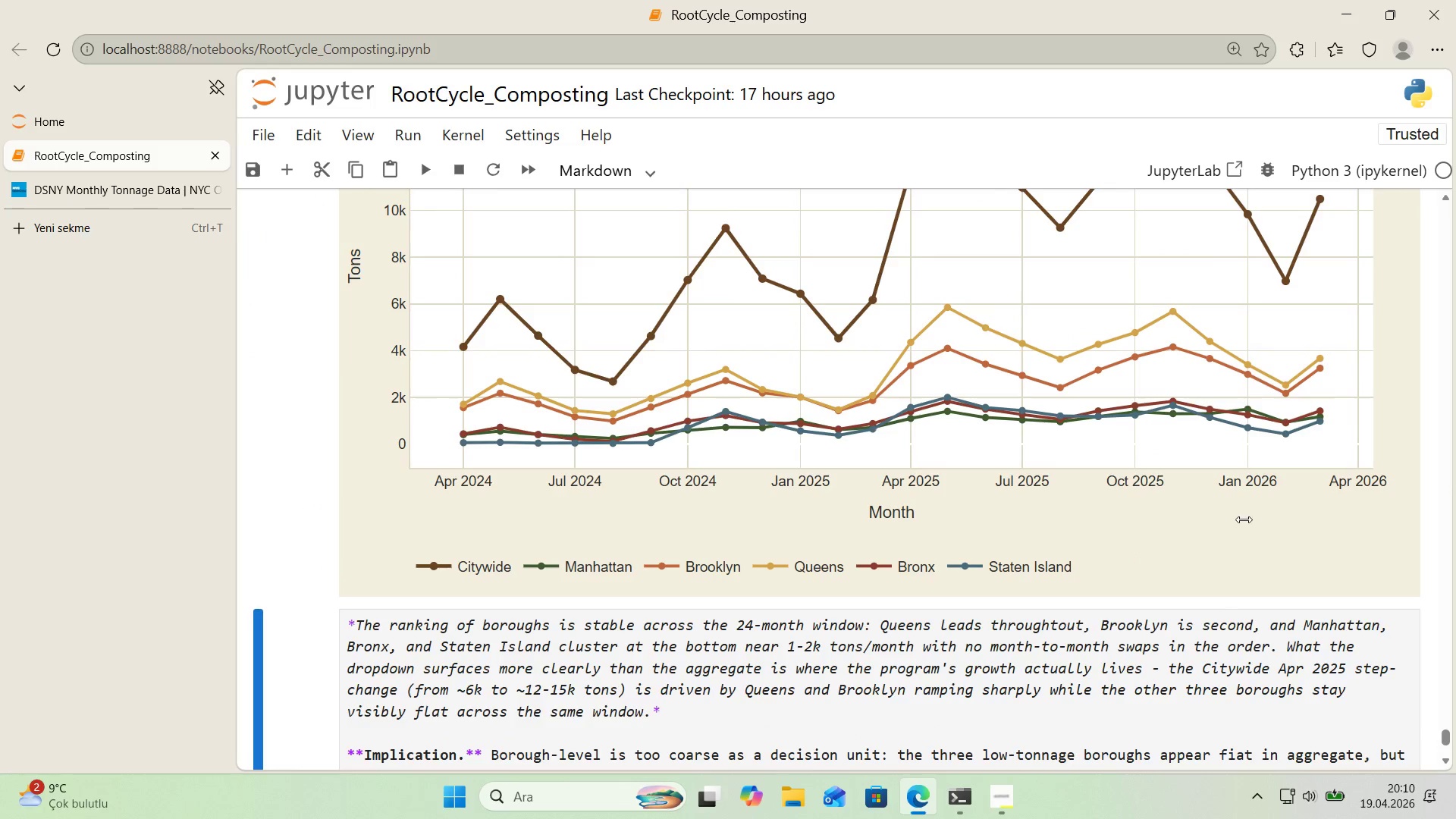 
scroll: coordinate [1216, 594], scroll_direction: down, amount: 1.0
 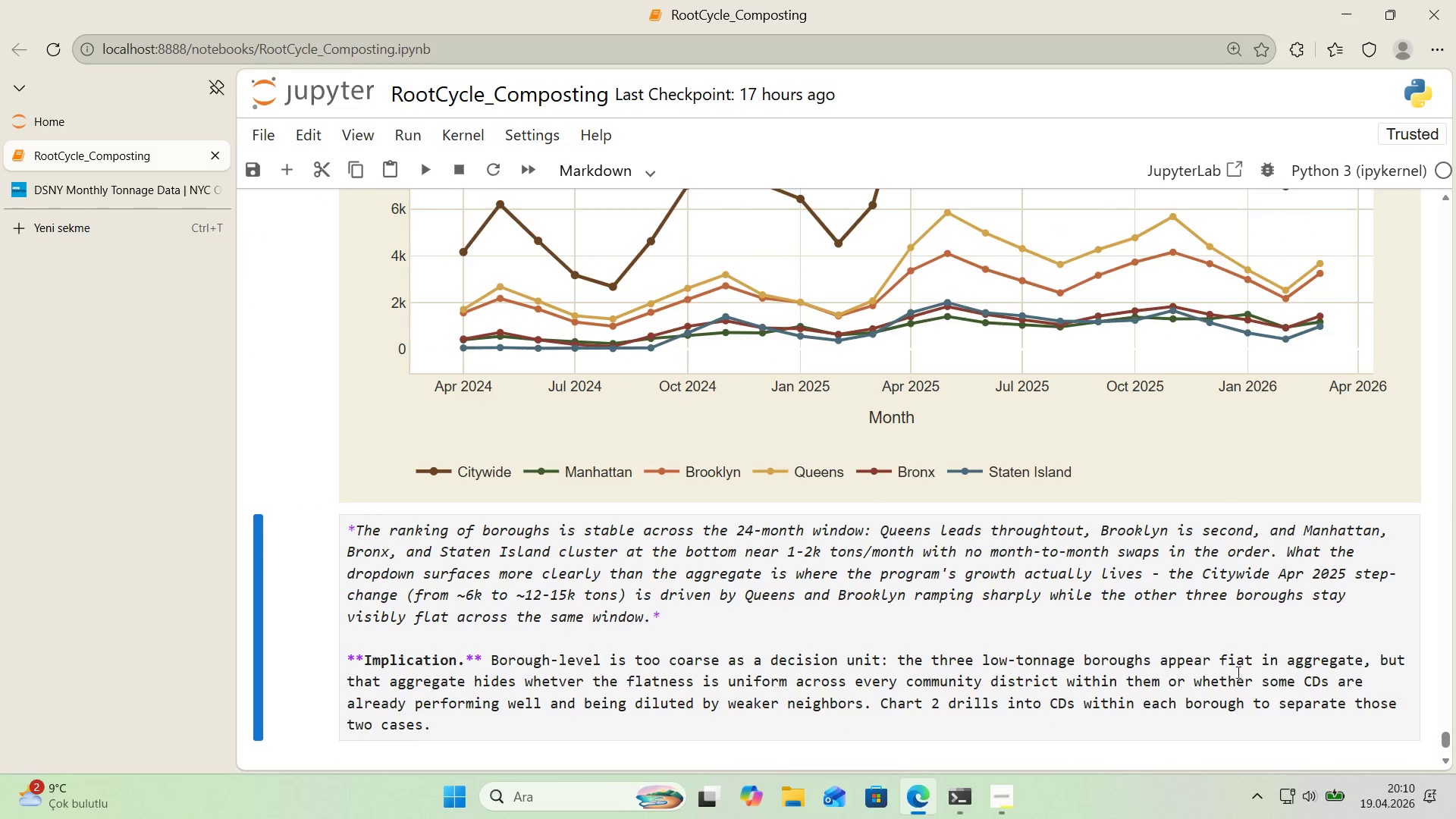 
left_click([1238, 667])
 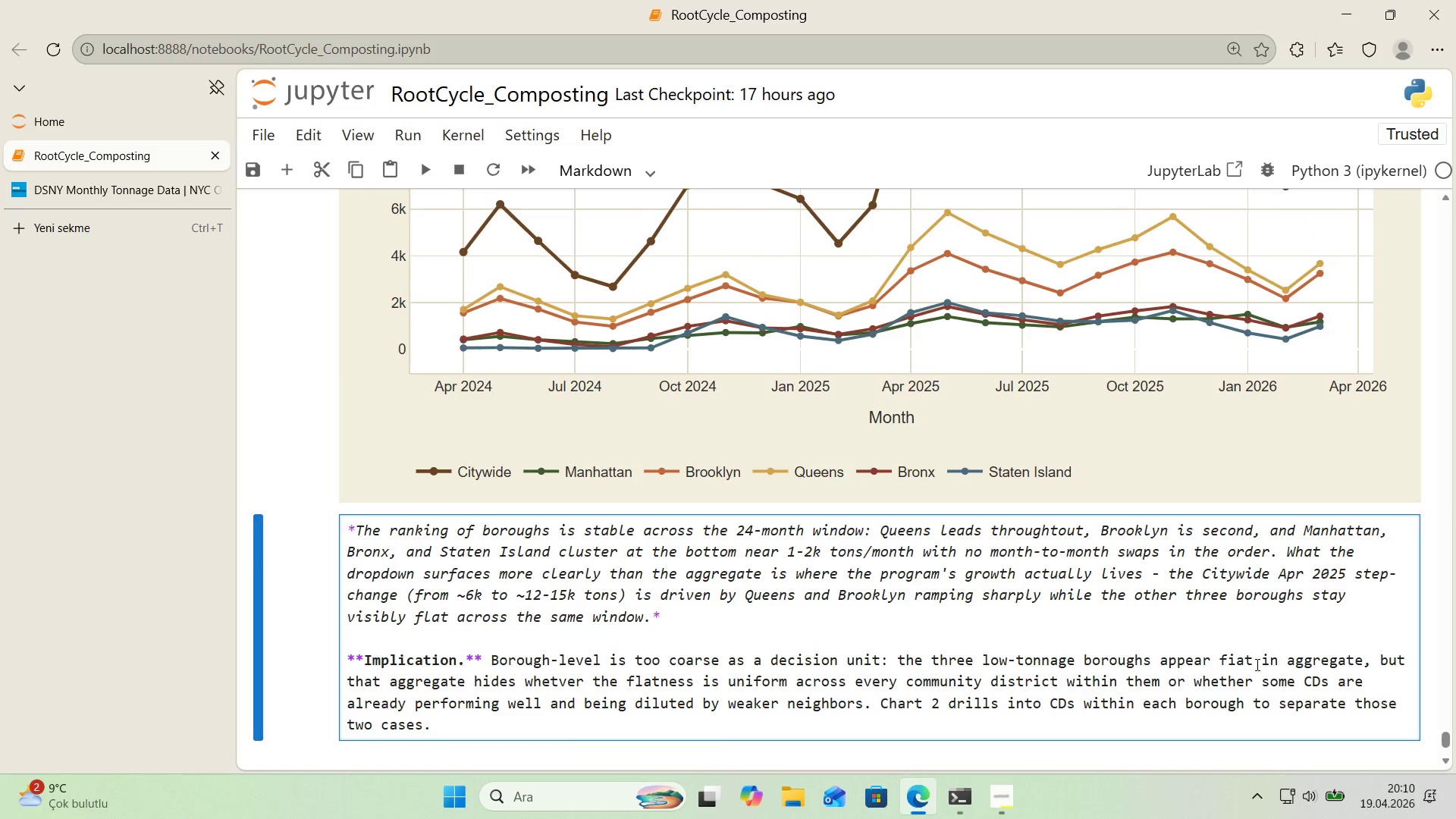 
key(Backspace)
 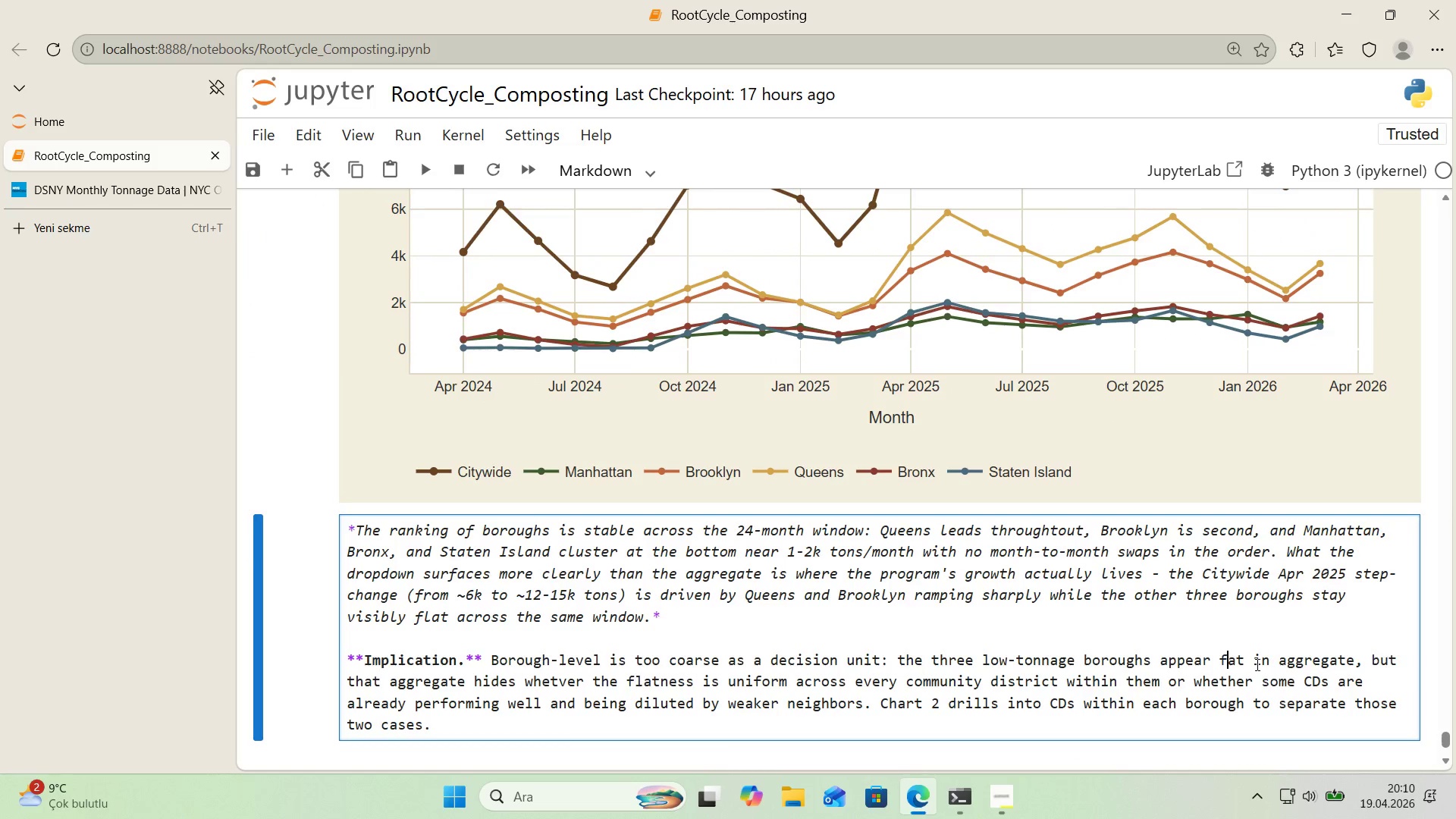 
key(L)
 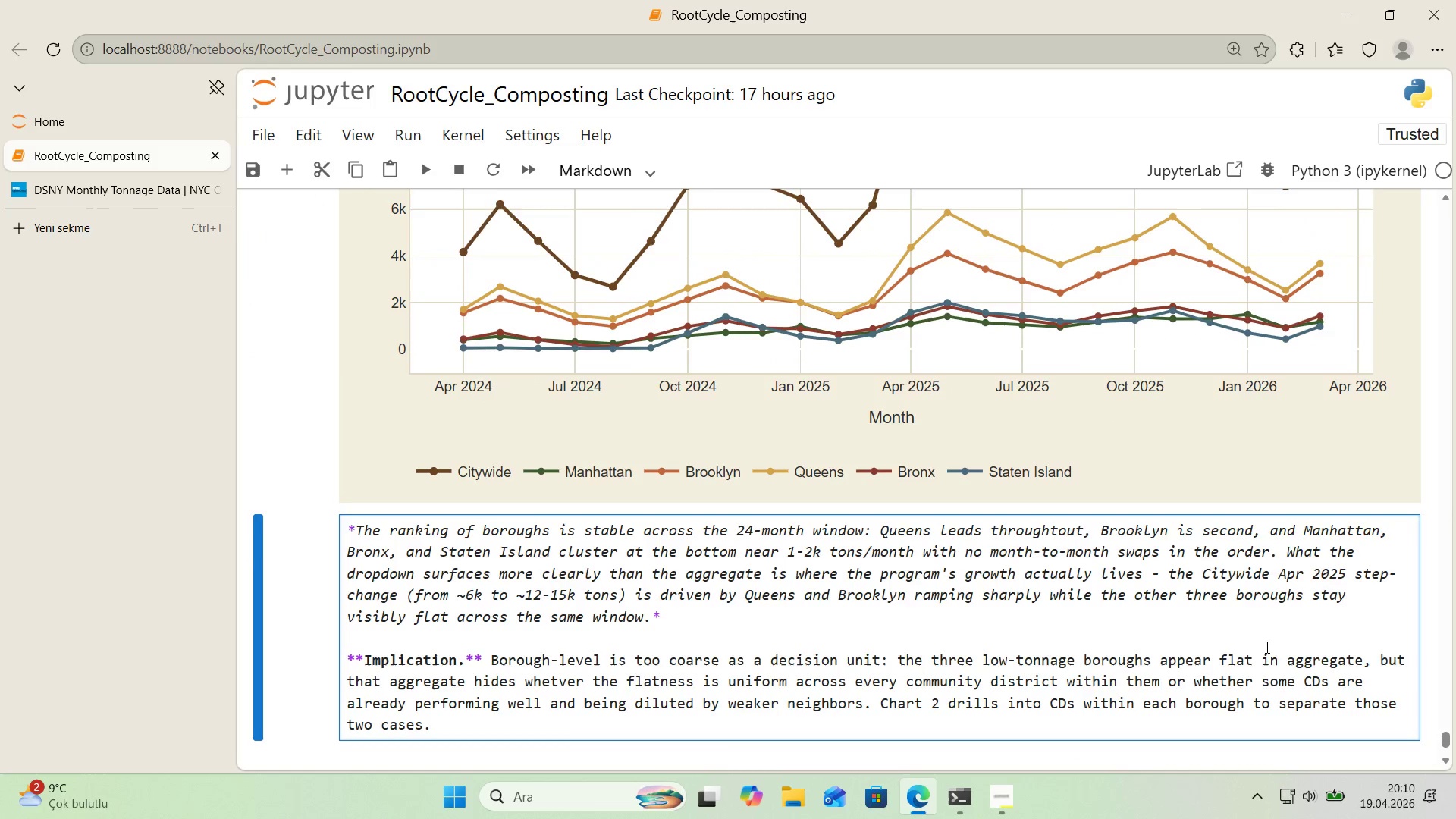 
left_click([1265, 636])
 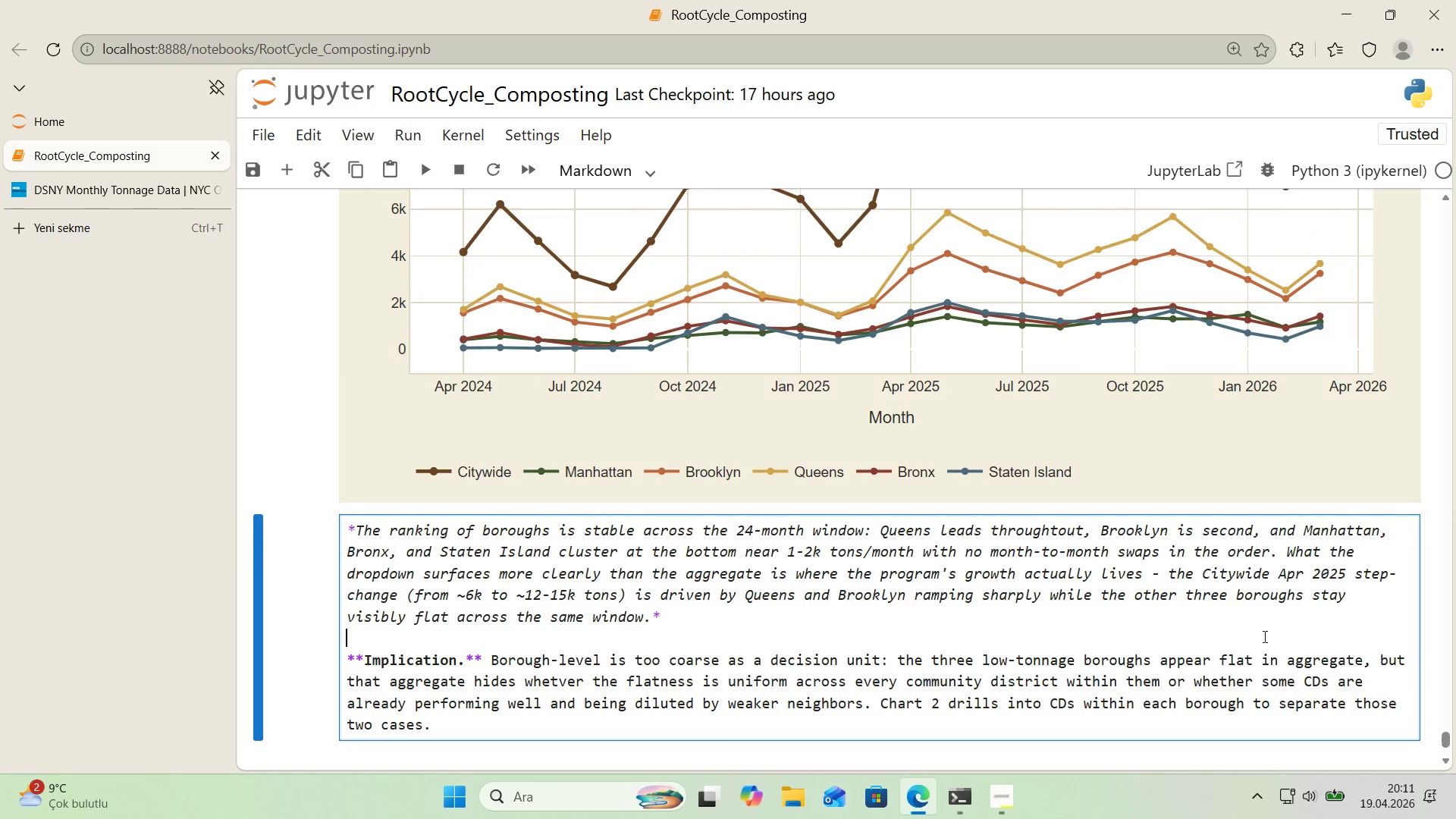 
key(Shift+Enter)
 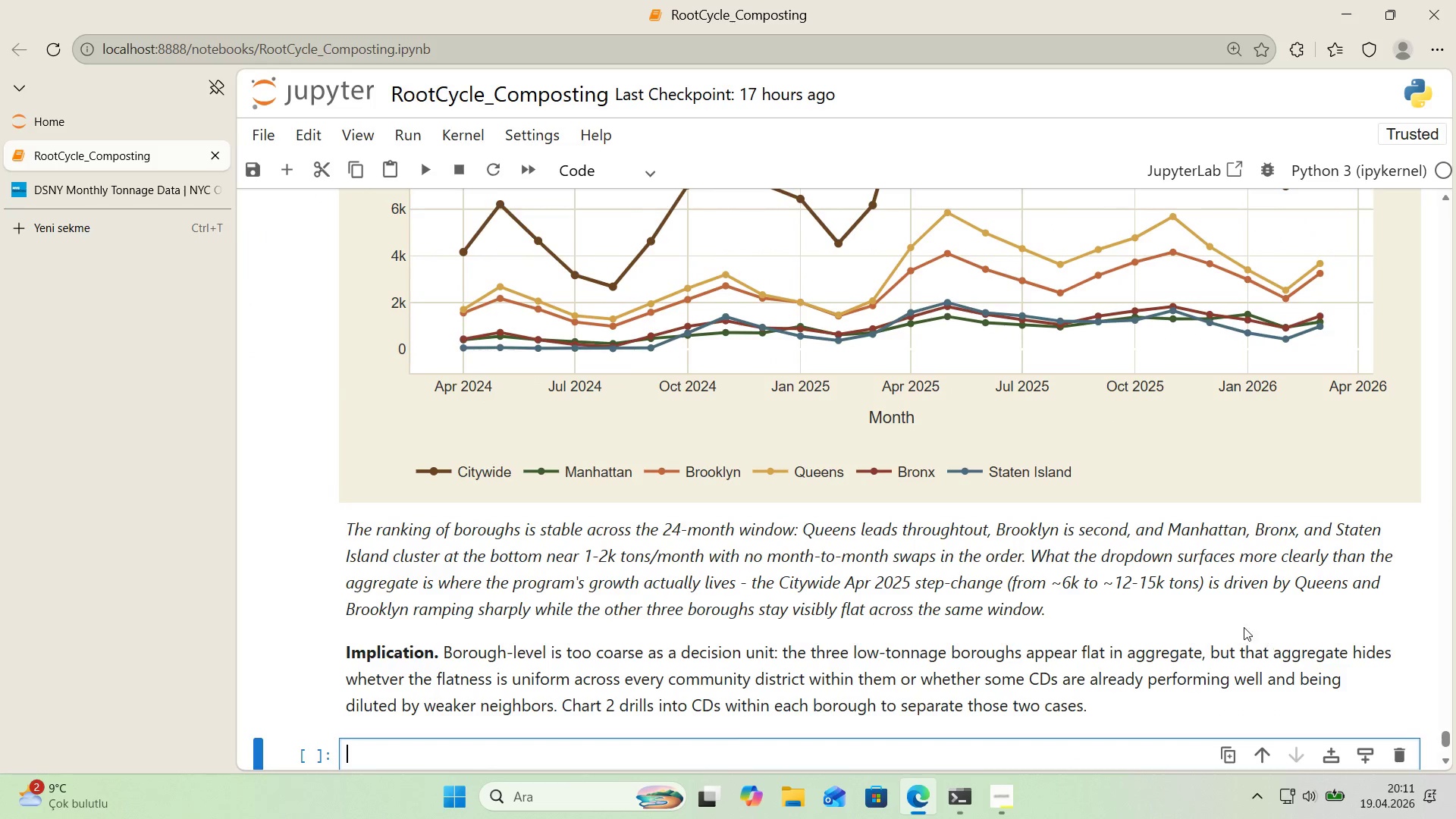 
left_click([823, 669])
 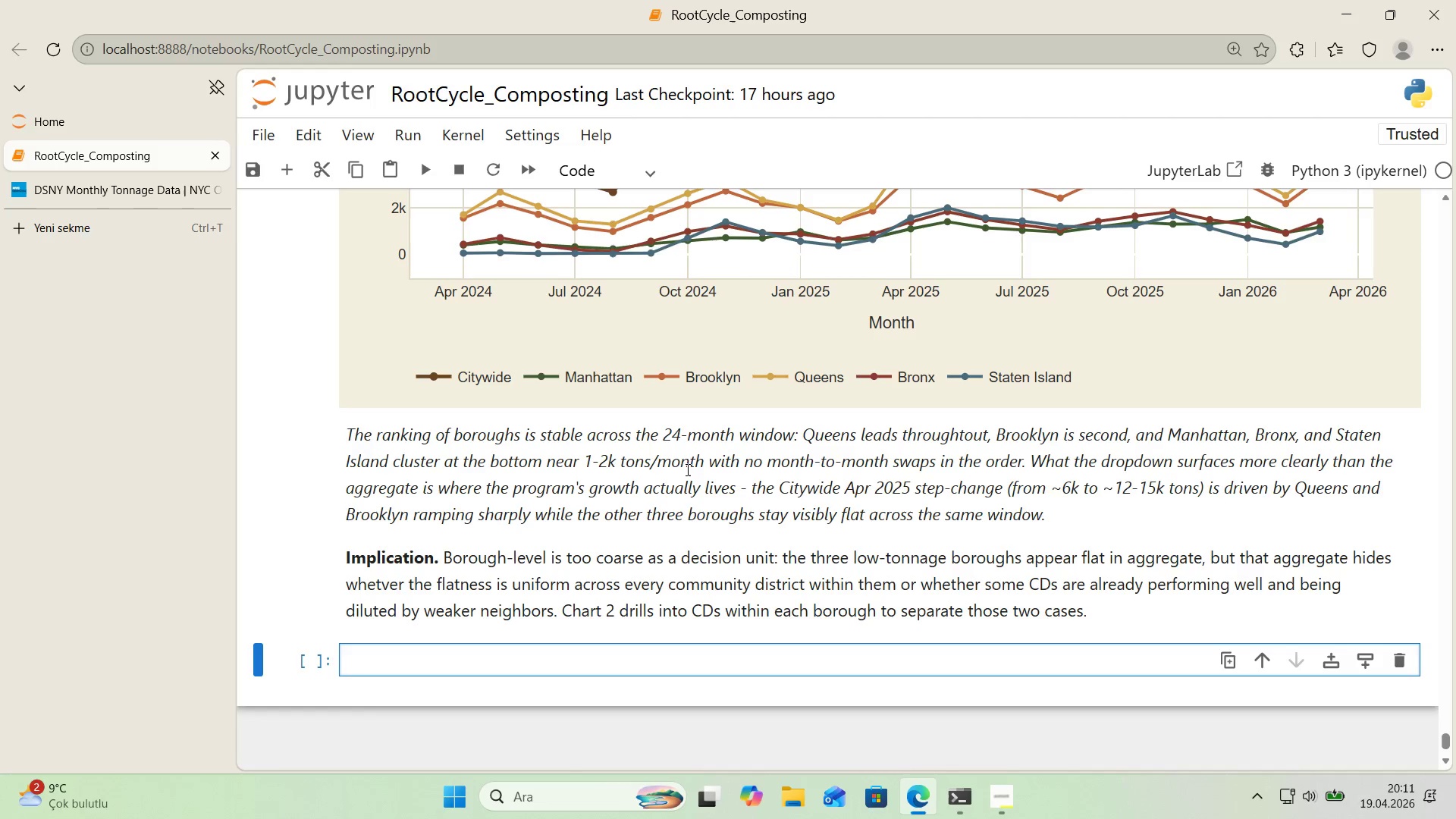 
scroll: coordinate [1028, 620], scroll_direction: down, amount: 1.0
 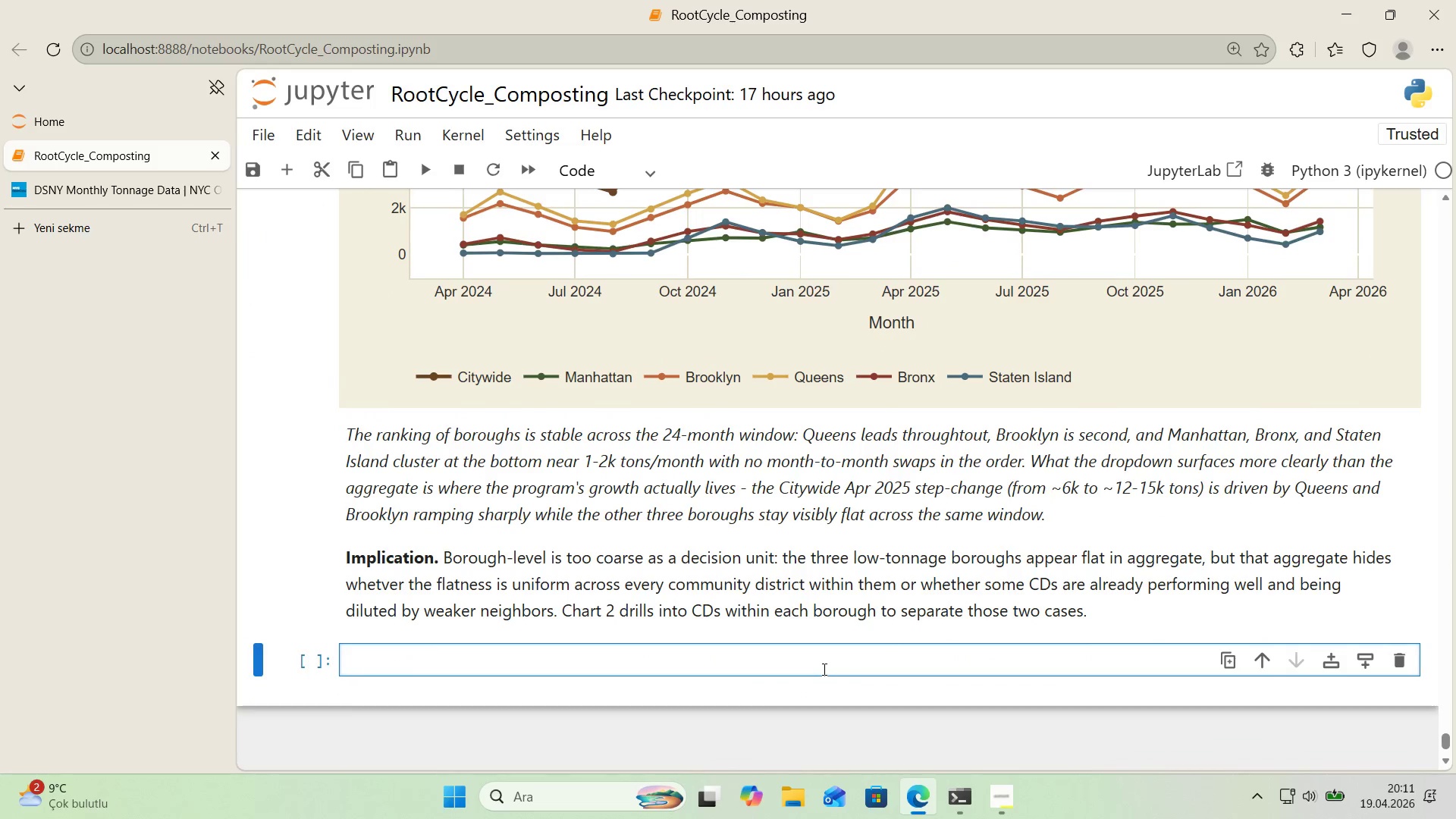 
left_click([591, 172])
 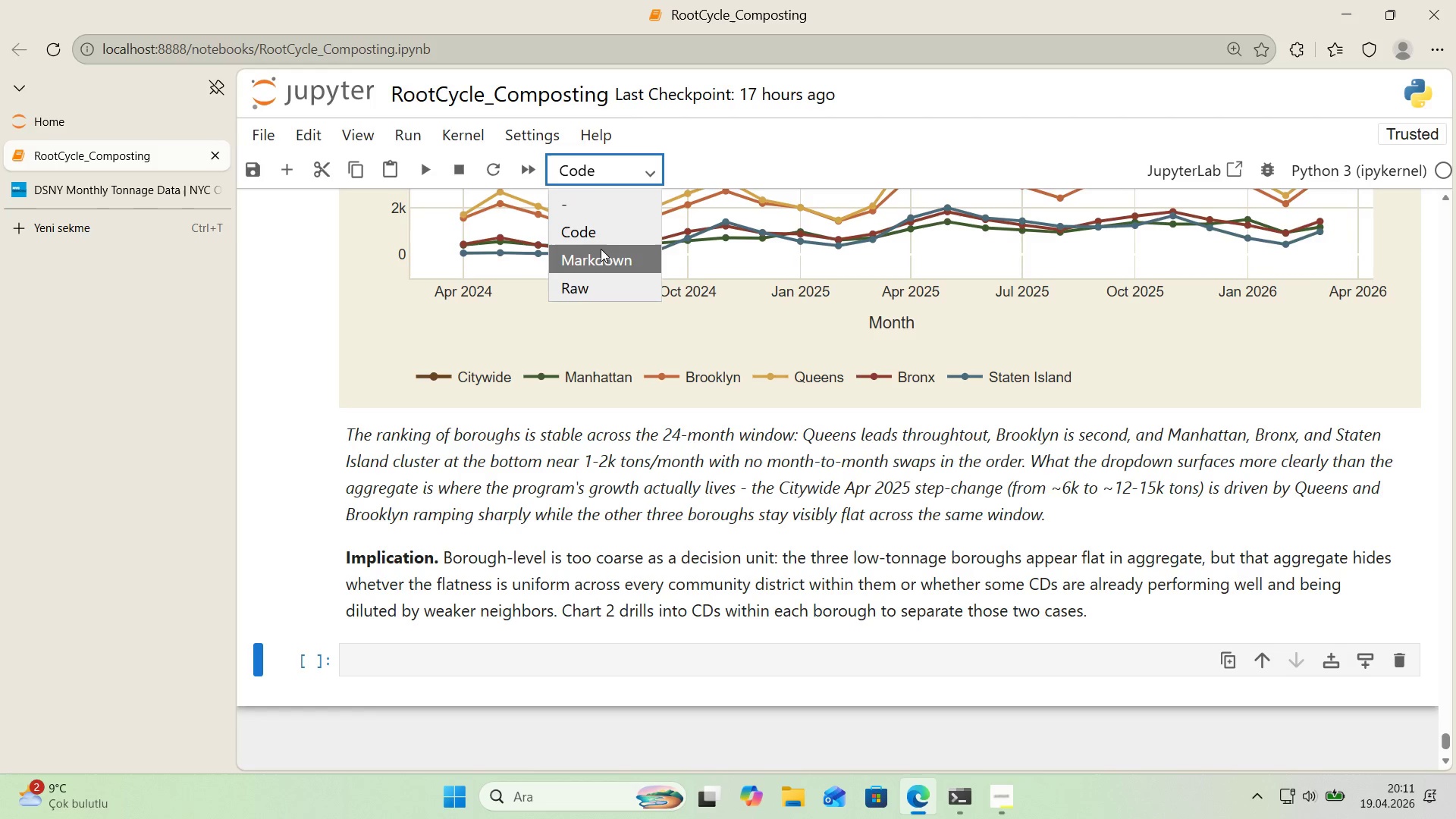 
left_click([601, 254])
 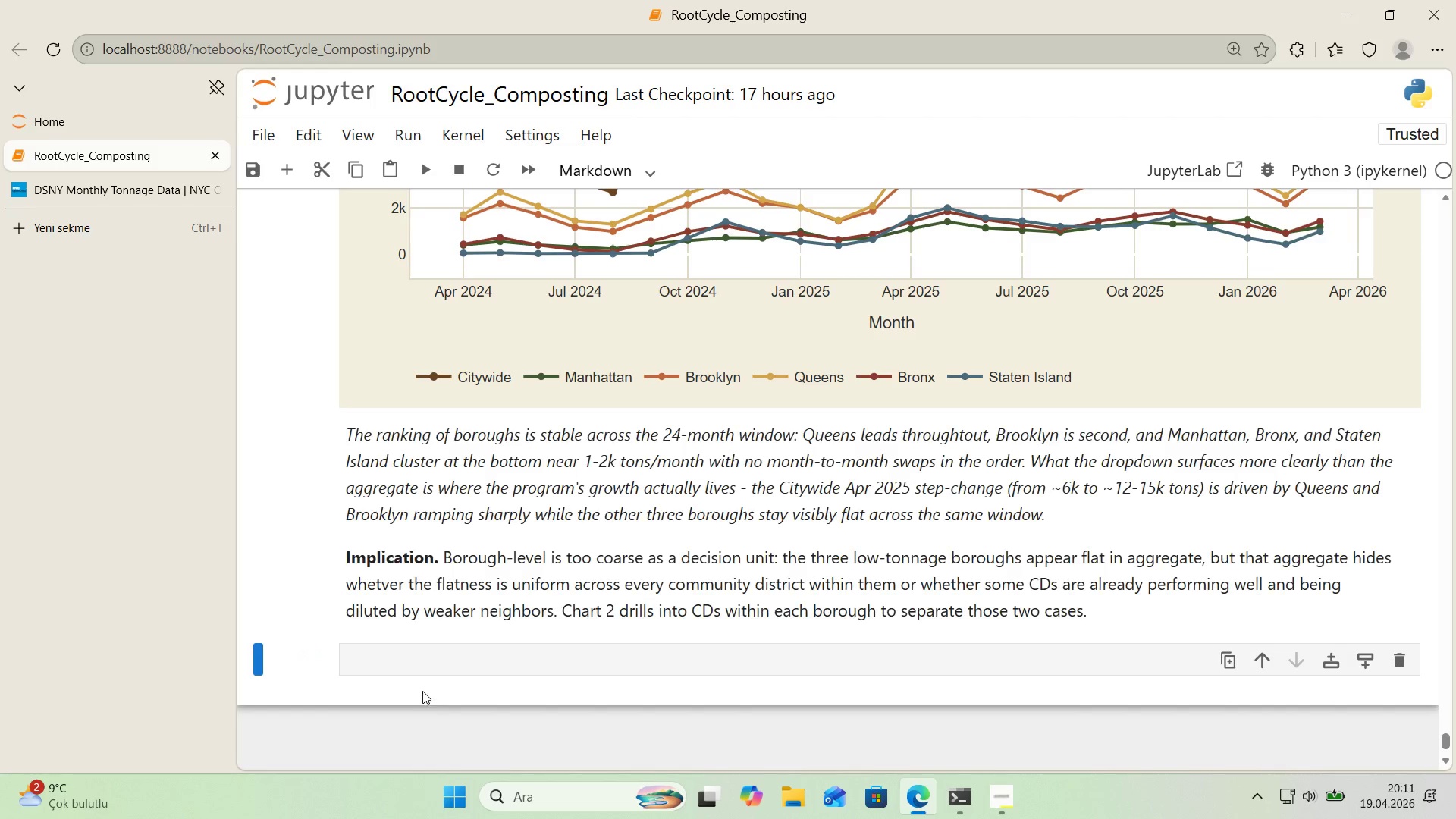 
left_click([416, 670])
 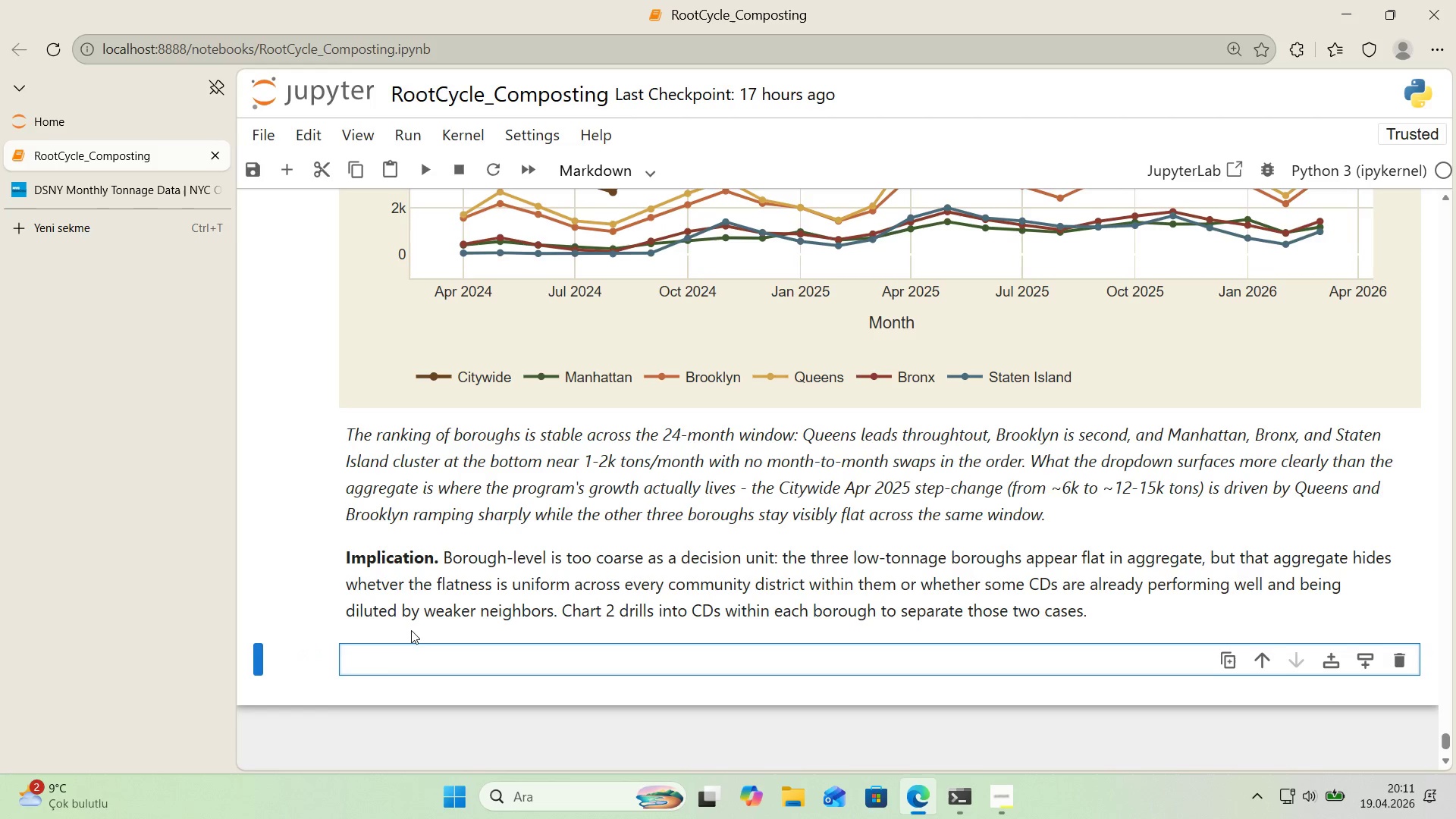 
scroll: coordinate [639, 671], scroll_direction: down, amount: 1.0
 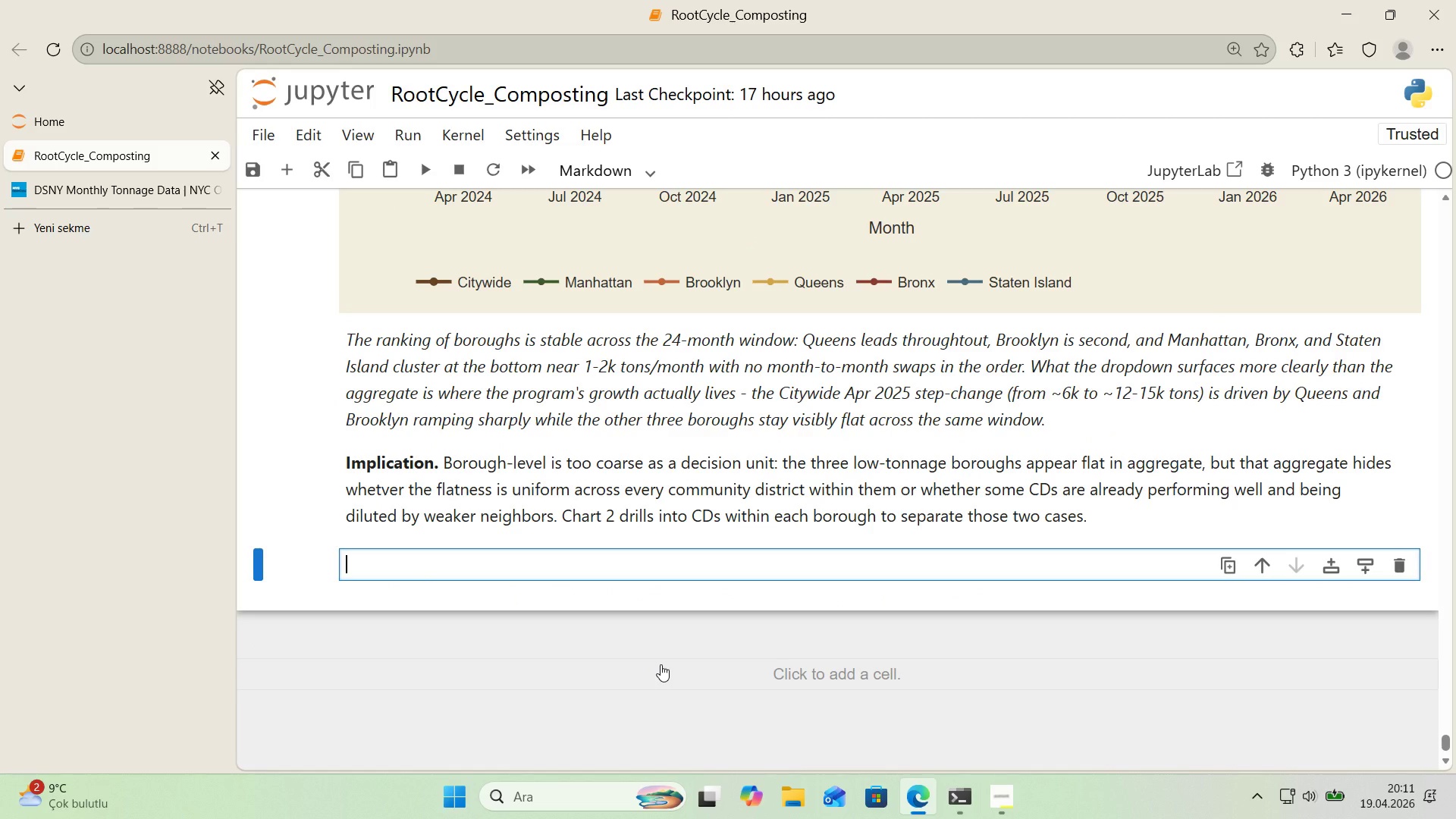 
key(Alt+Control+3)
 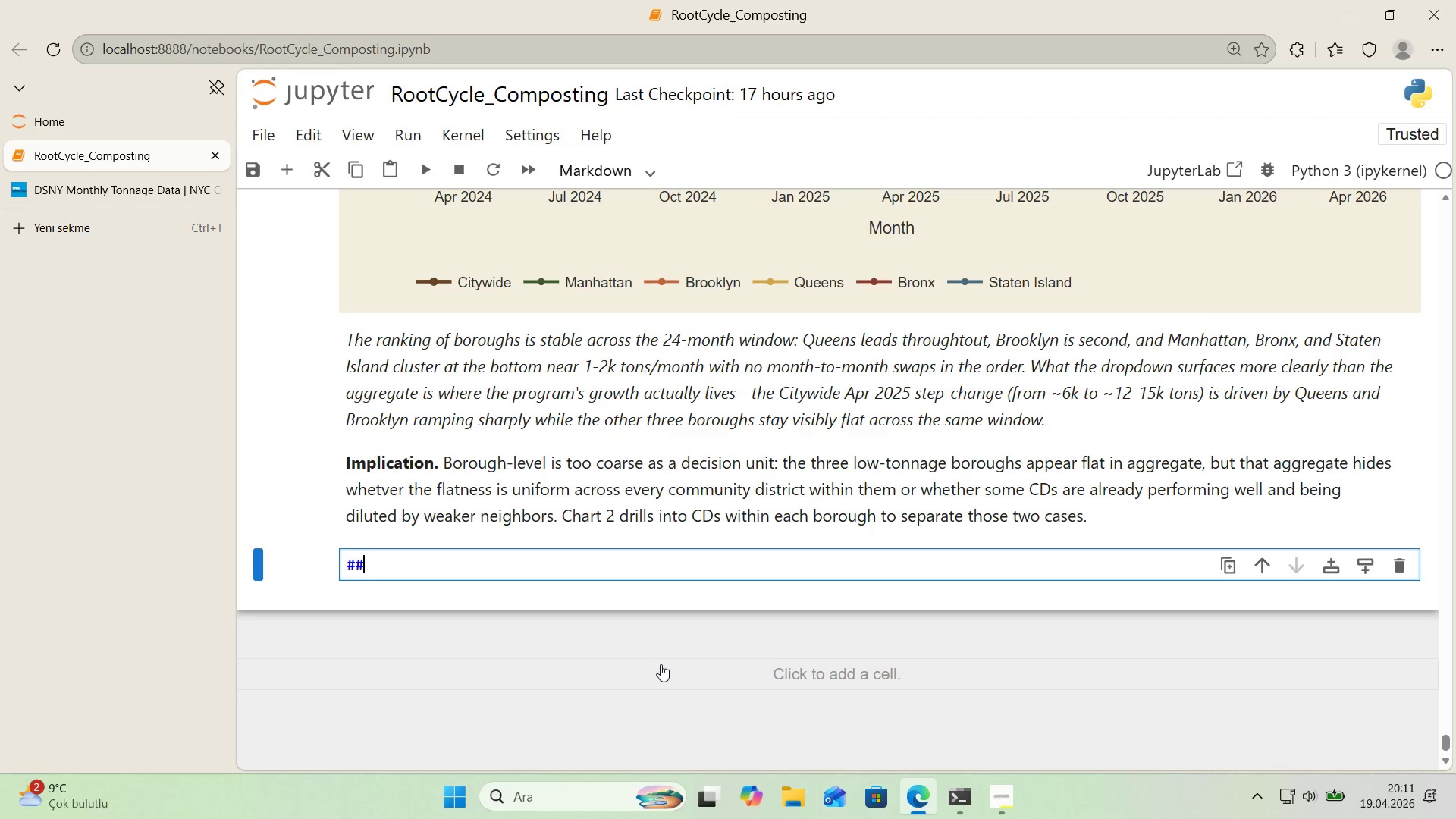 
key(Alt+Control+3)
 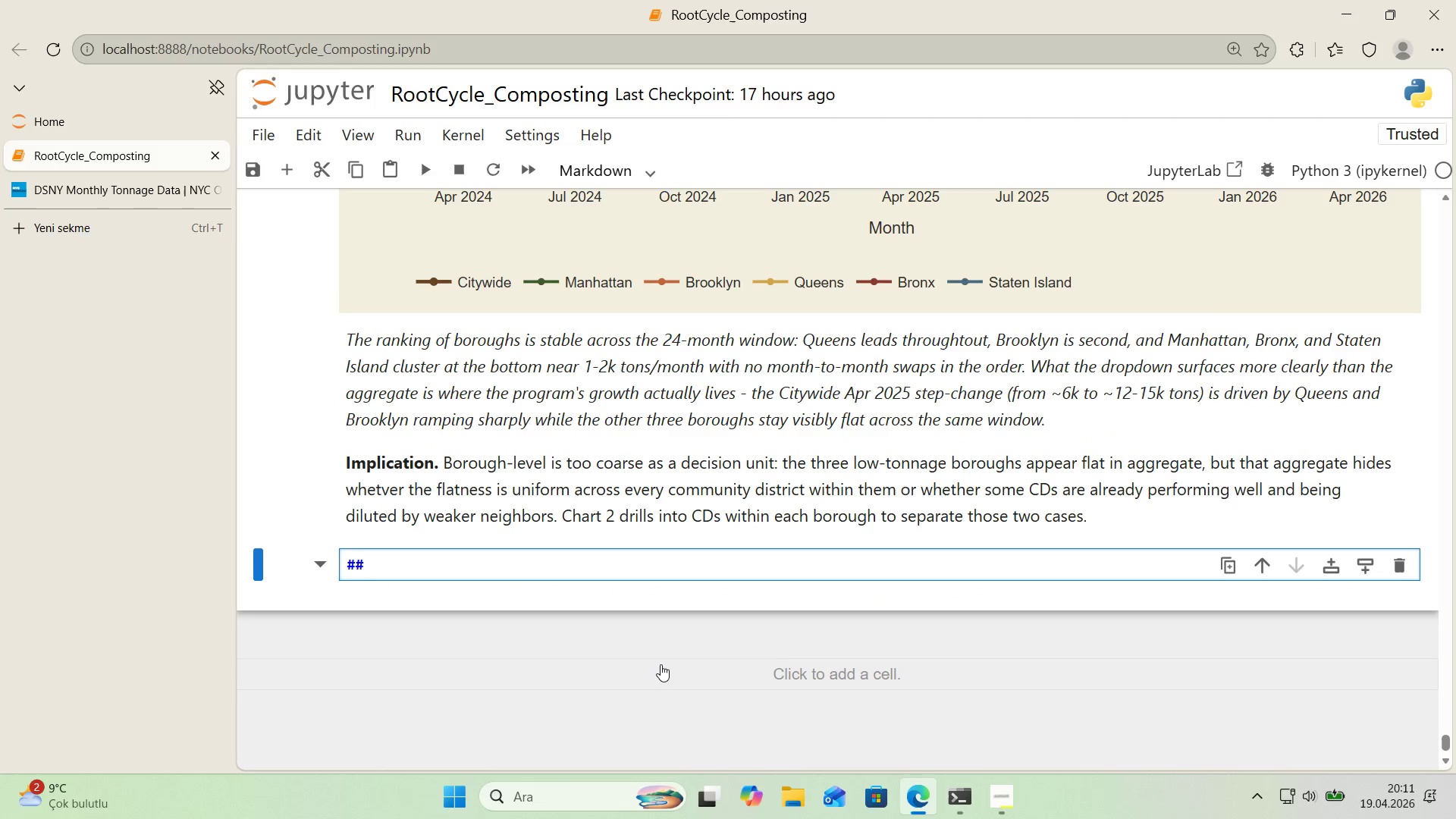 
type( 9. Interact've Chart 2 - Commun'ty )
key(Backspace)
key(Backspace)
type(Y)
key(Backspace)
type(y-Ds)
key(Backspace)
type('str'ct Dr'll do)
key(Backspace)
key(Backspace)
key(Backspace)
type([IntlYen])
key(Backspace)
type(-down)
 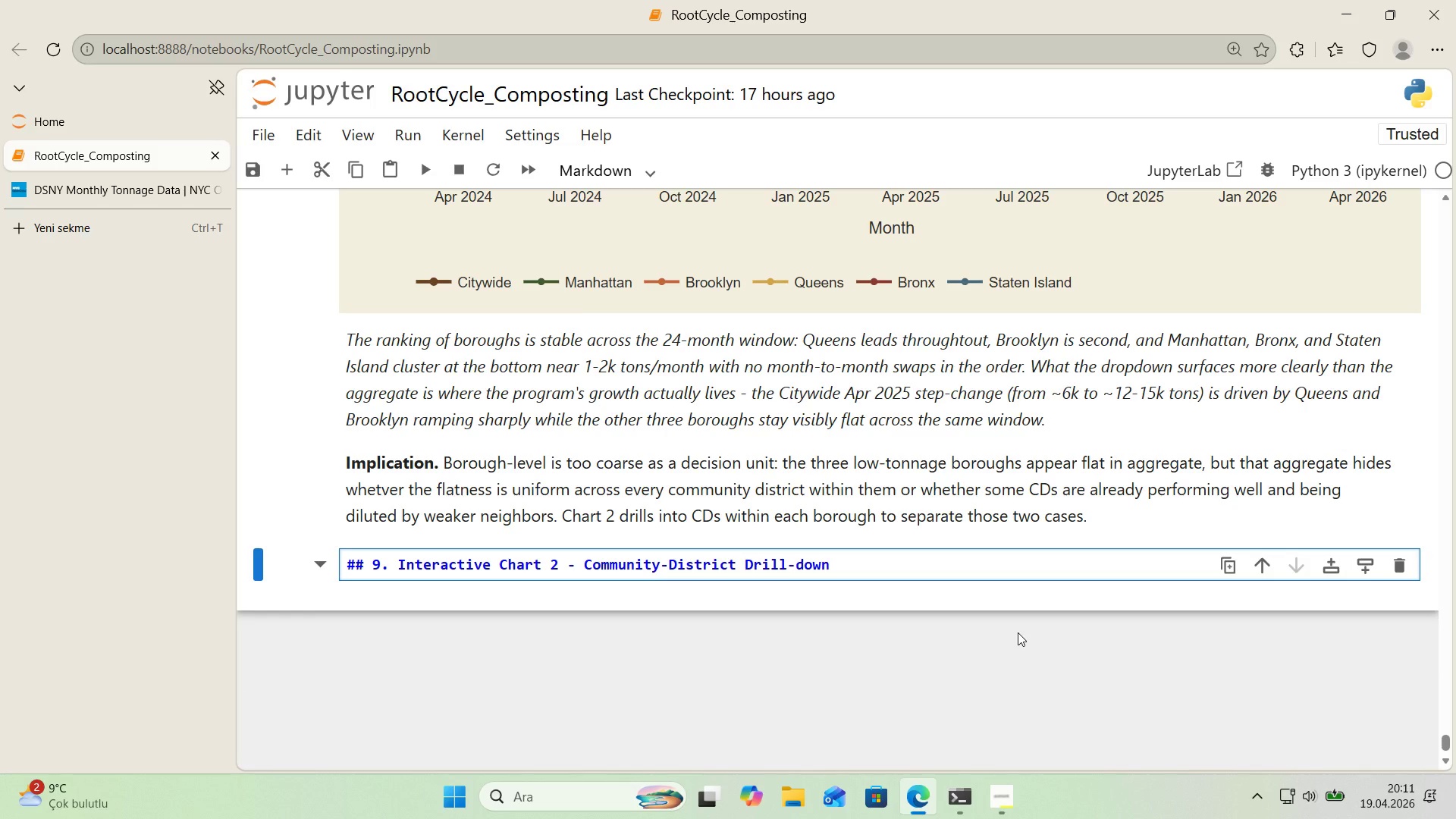 
type( w'th Top 5 Emphas's)
 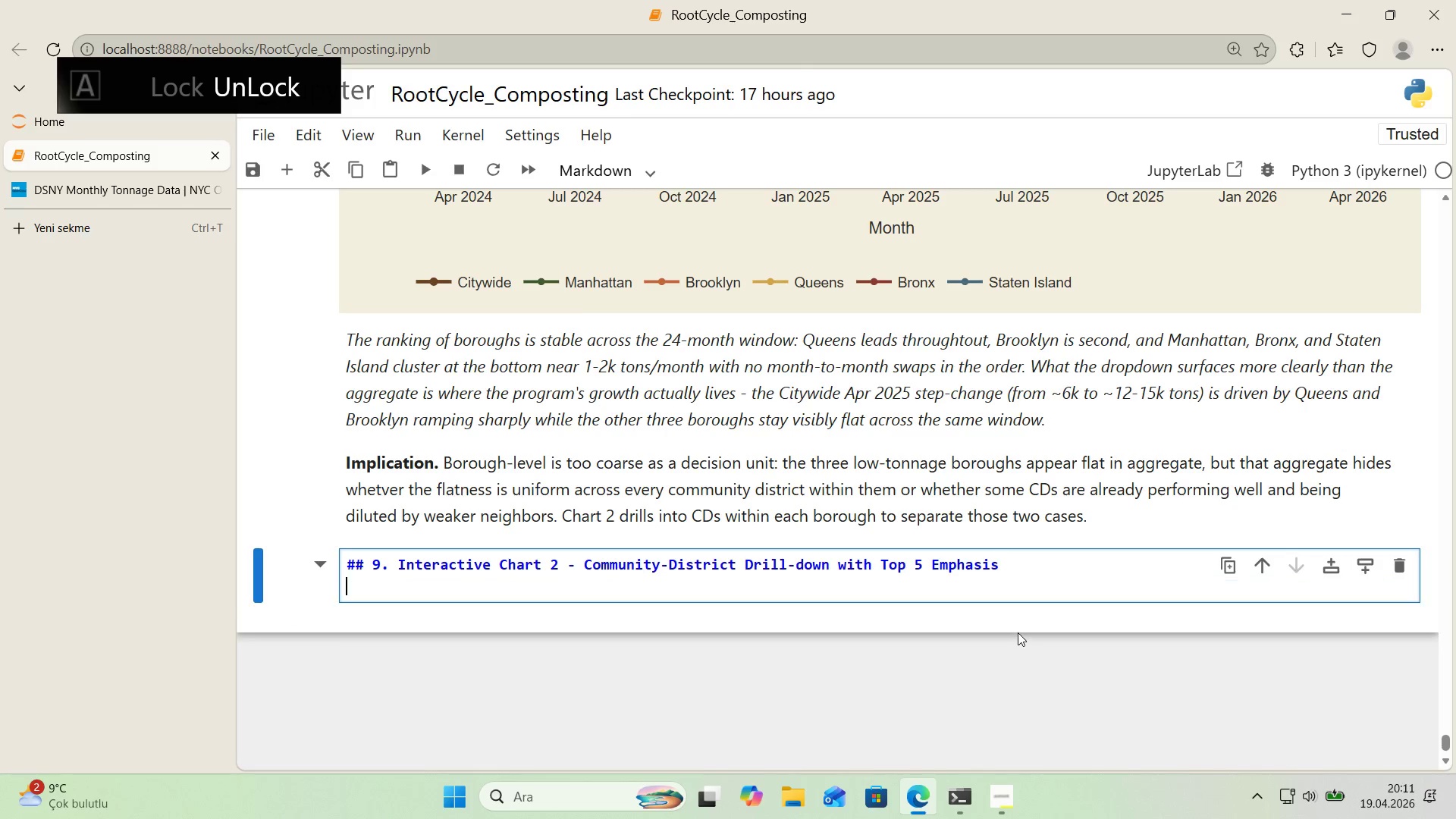 
key(Enter)
 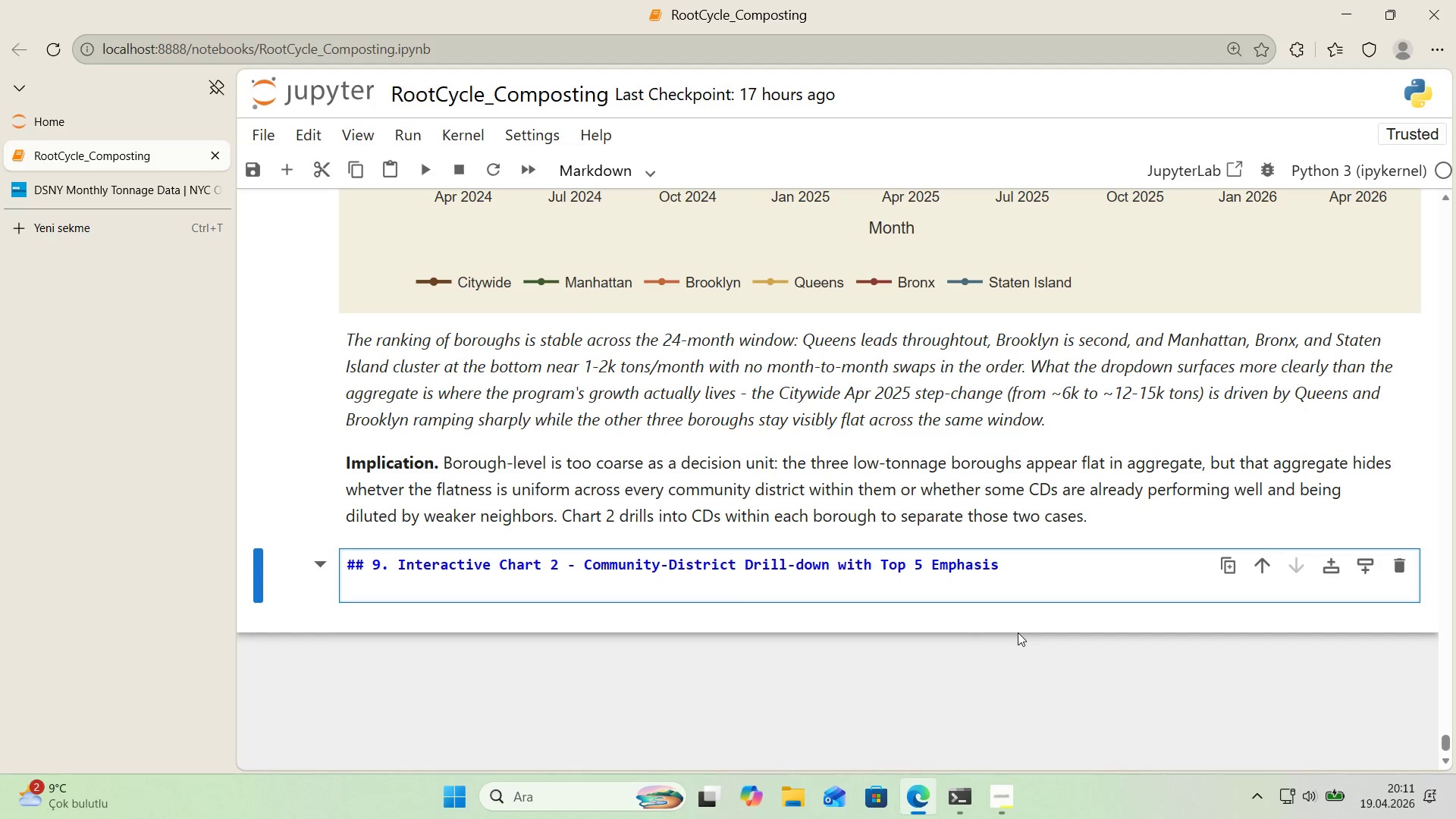 
key(Enter)
 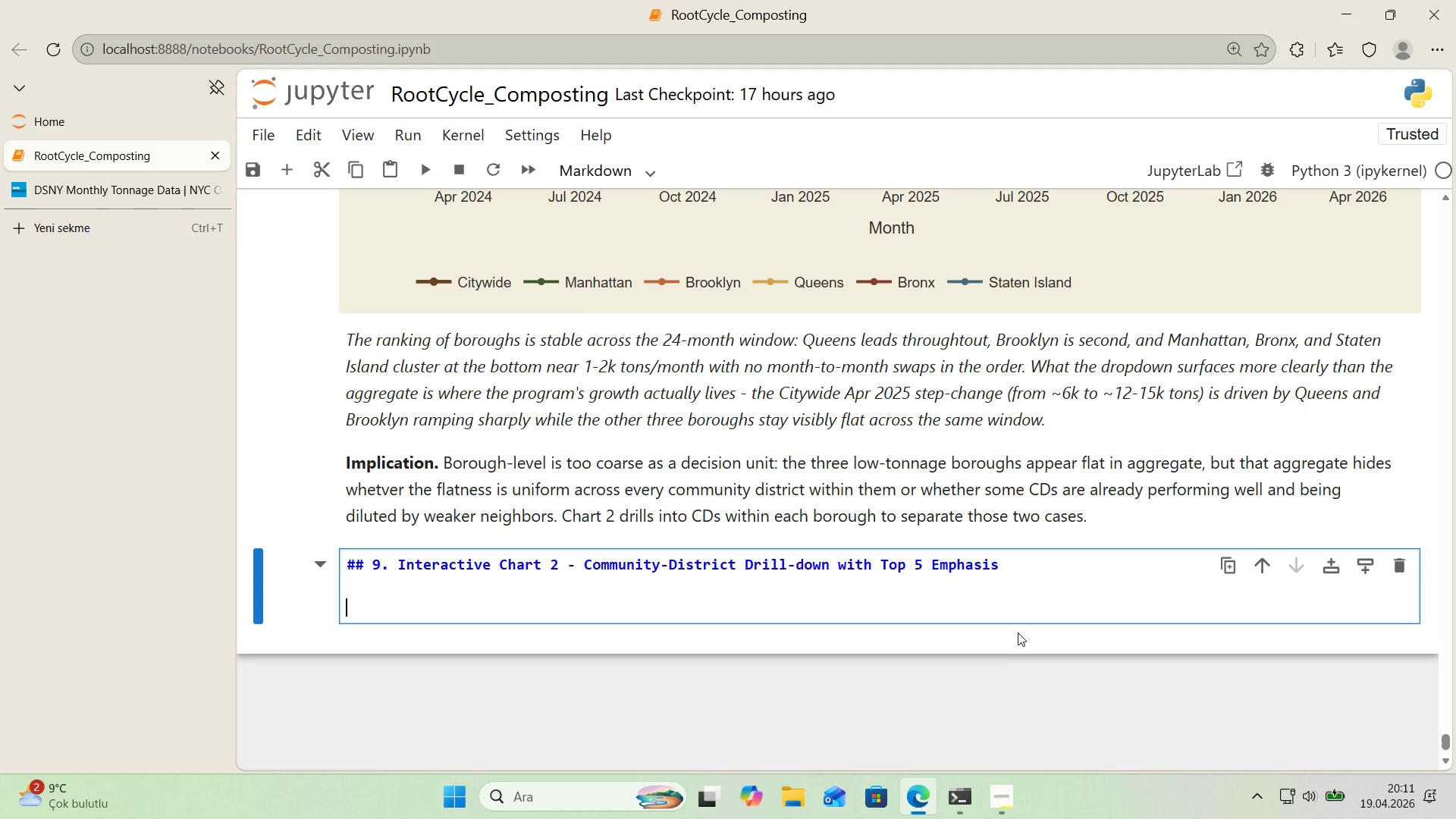 
type(Borough )
key(Backspace)
type(-level 's too coarse for b'n-placement dec's'ons> a s'ngle borough)
 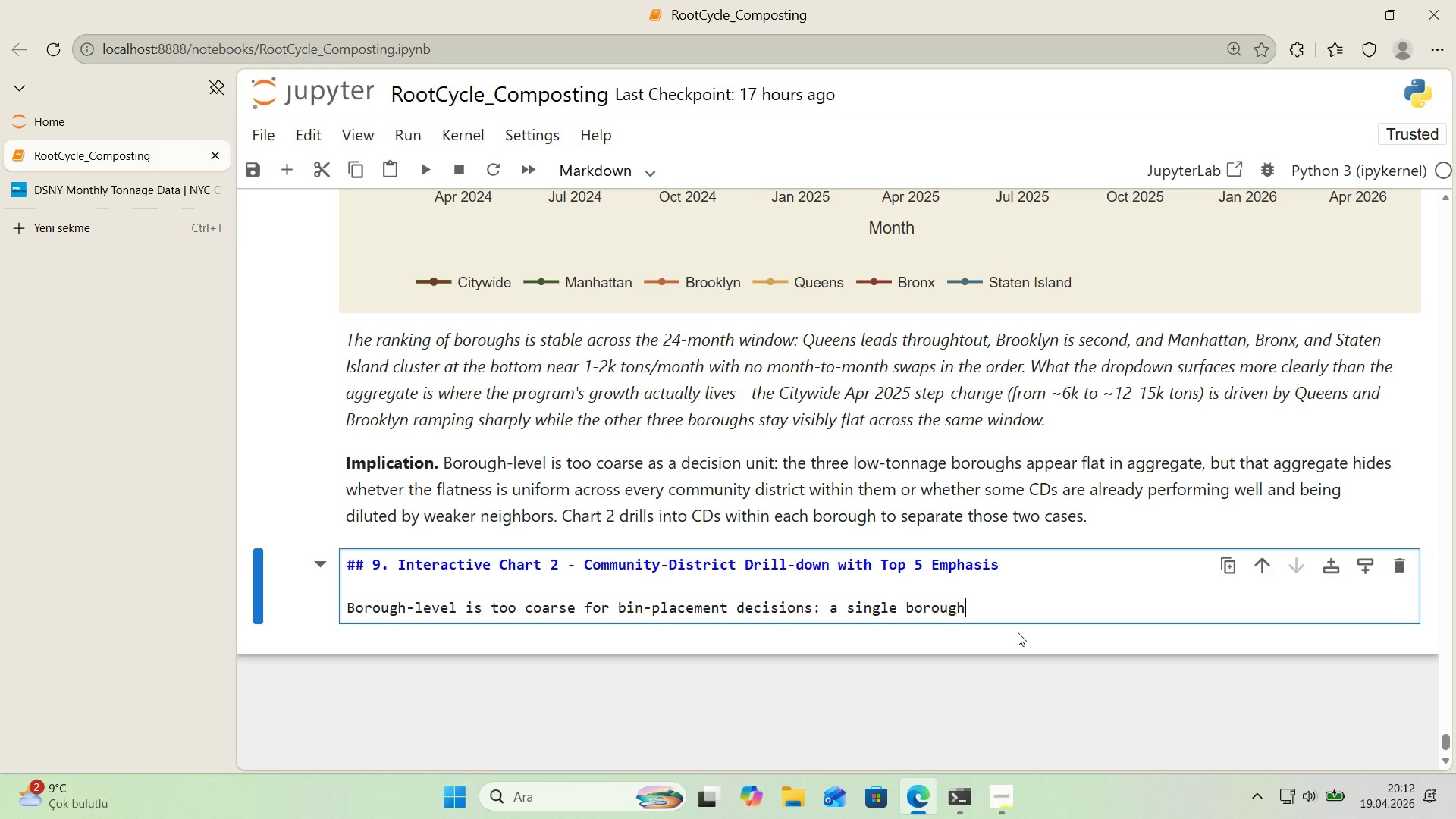 
wait(5.8)
 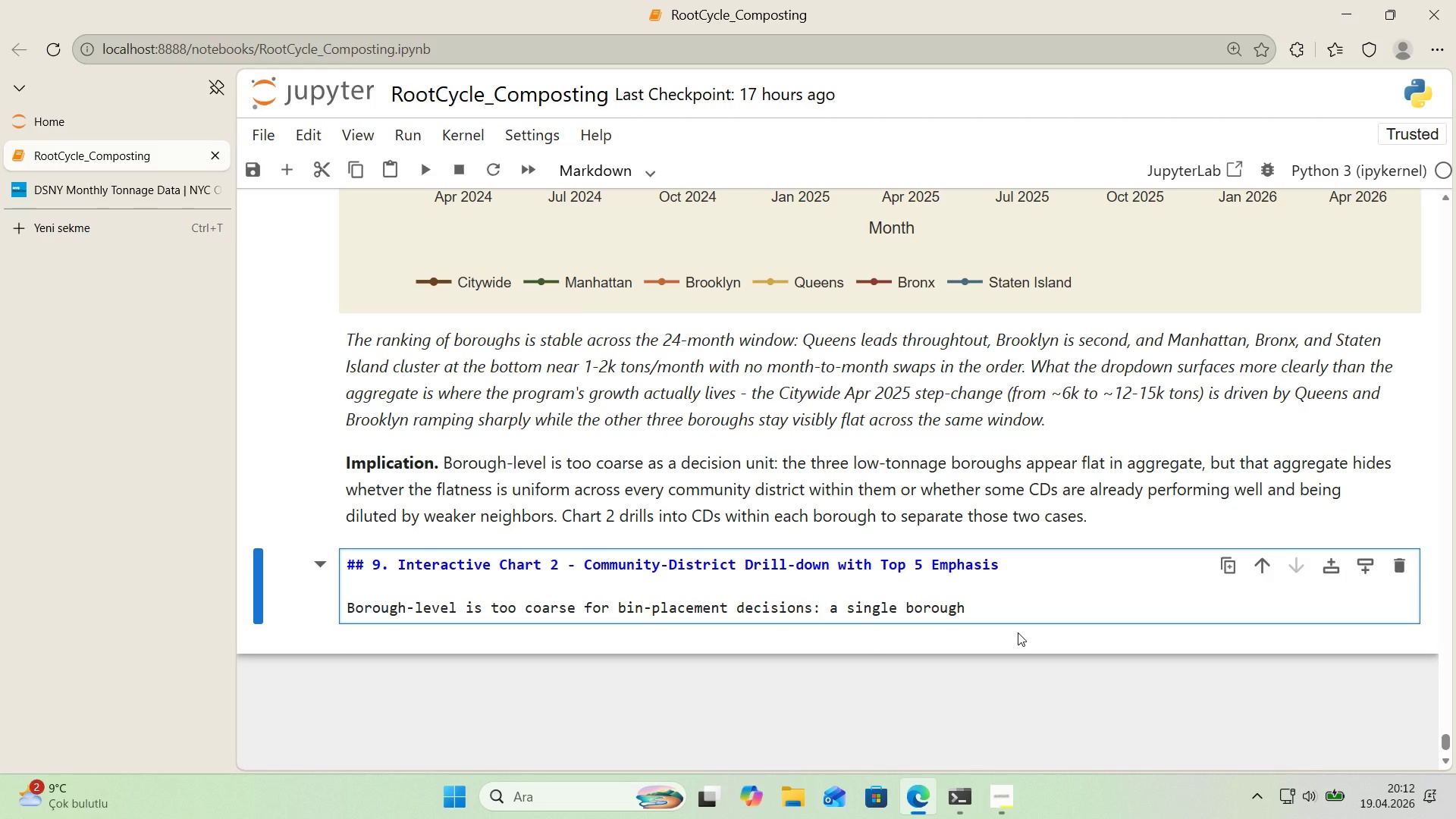 
type( conta'ns 10-18 commun'ty d'str'cts, and part'')
key(Backspace)
type(c'pat'on 's l'kely to vary cons'derably across ne'ghborhoods )
 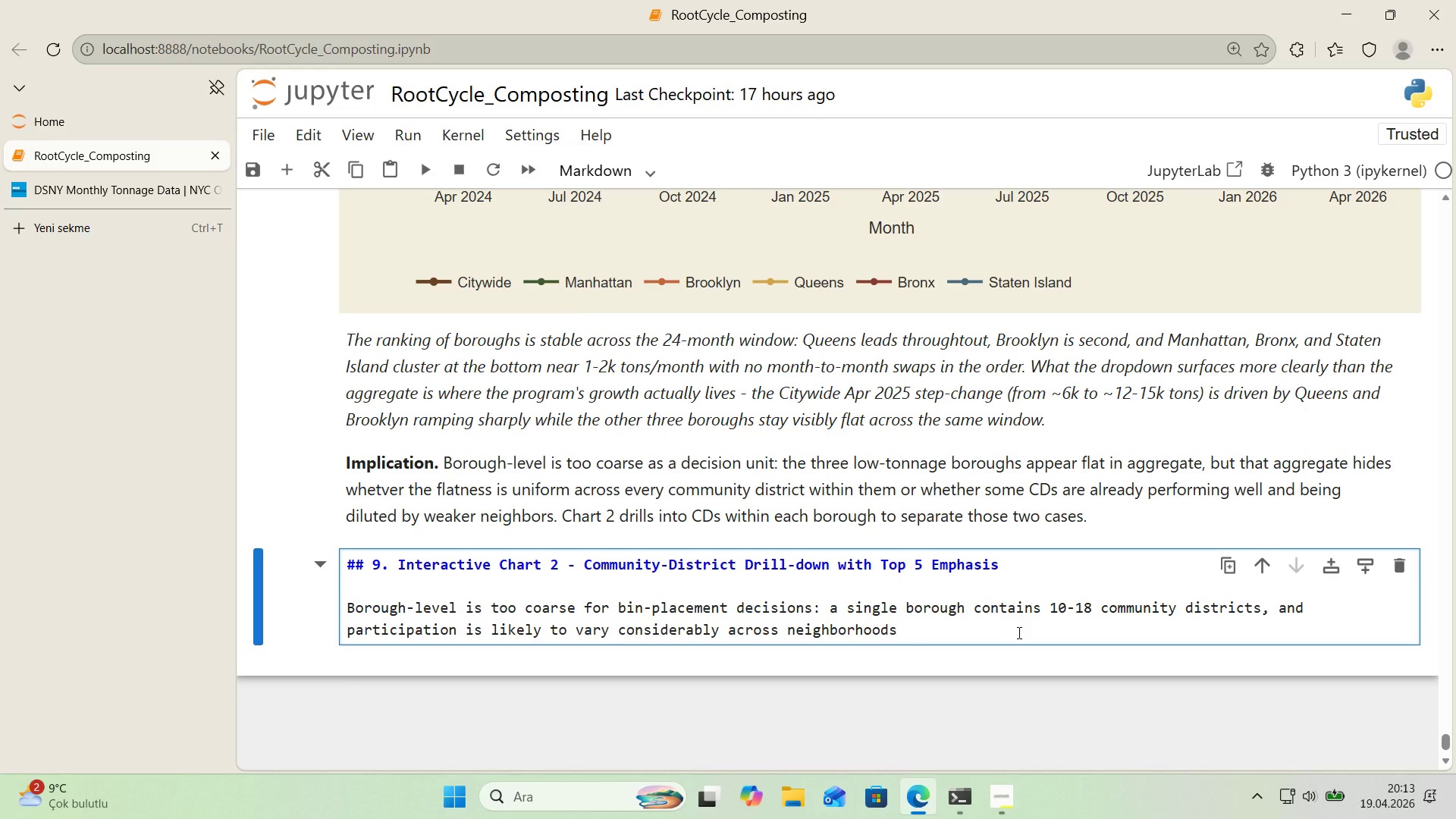 
wait(5.78)
 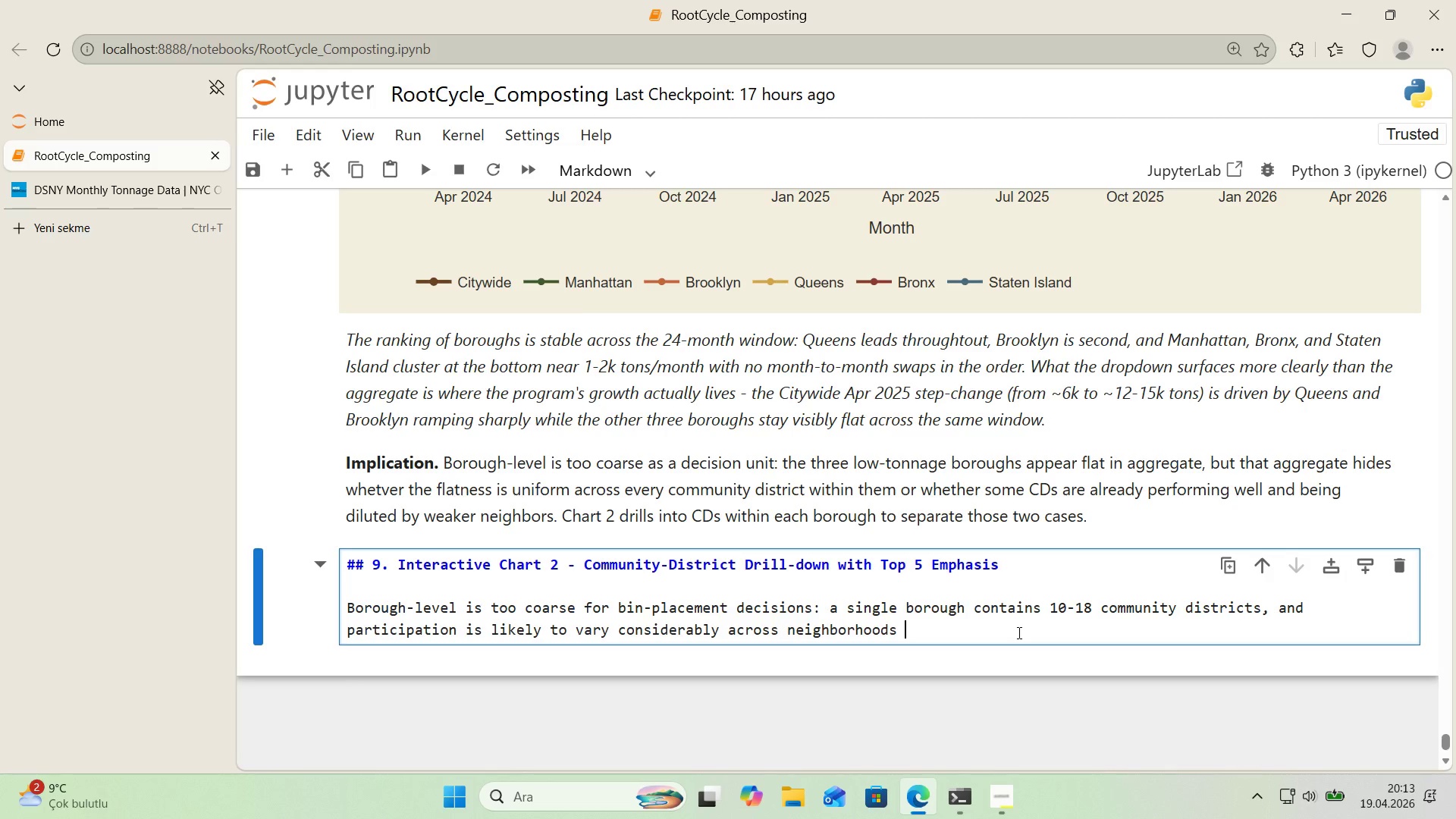 
type(w'th'n the same borough. )
 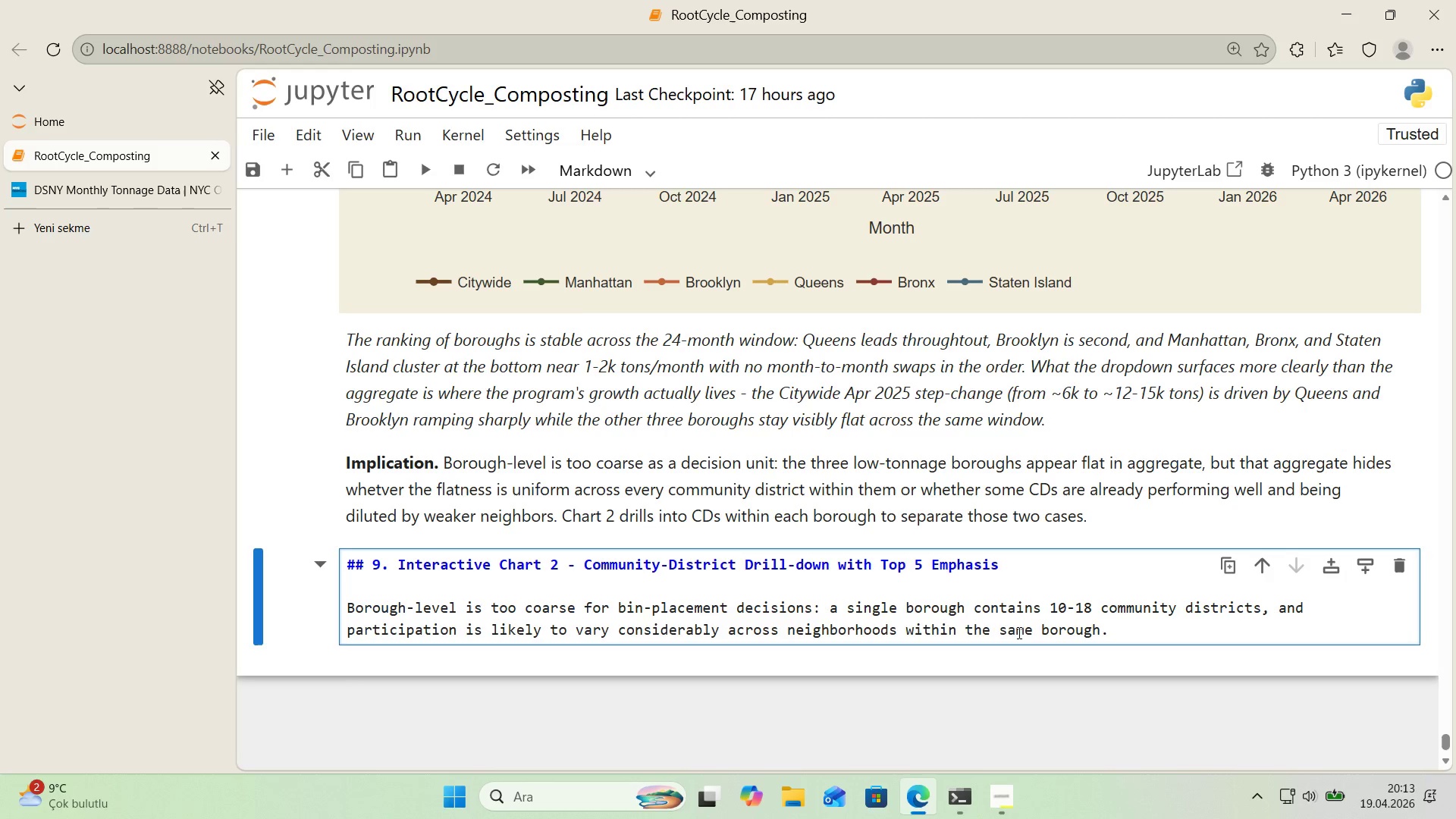 
wait(7.14)
 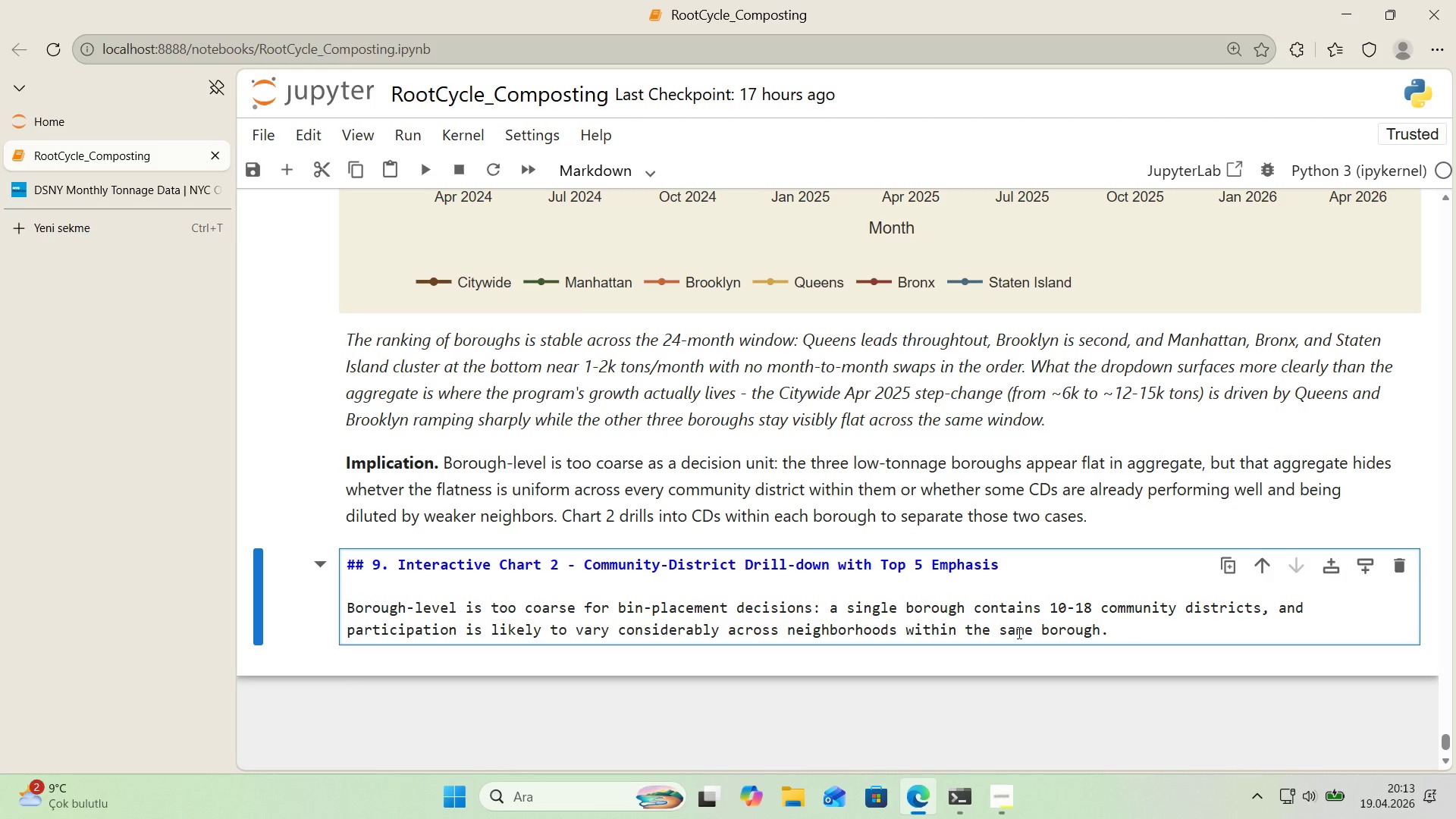 
key(Backspace)
 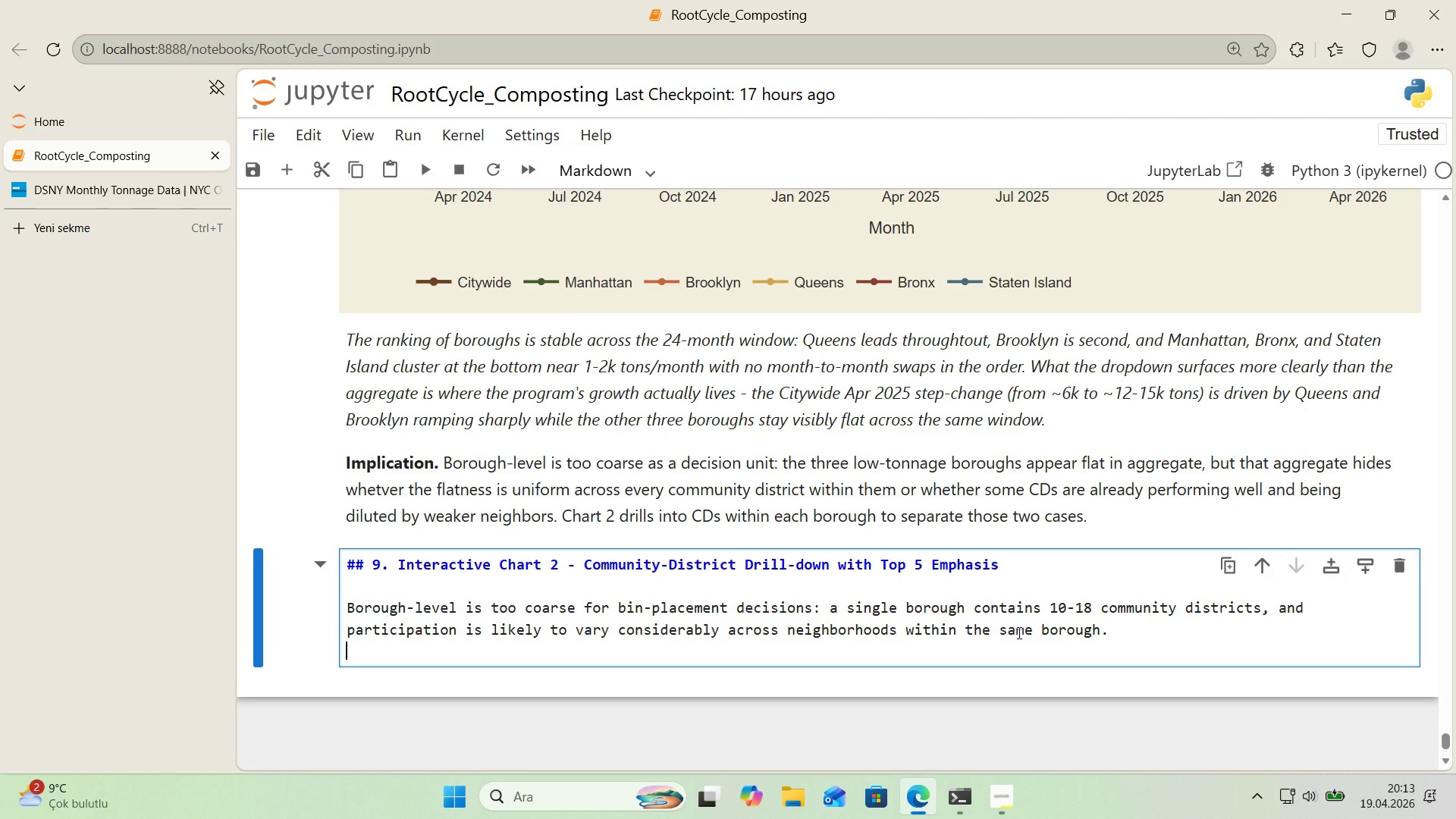 
key(Enter)
 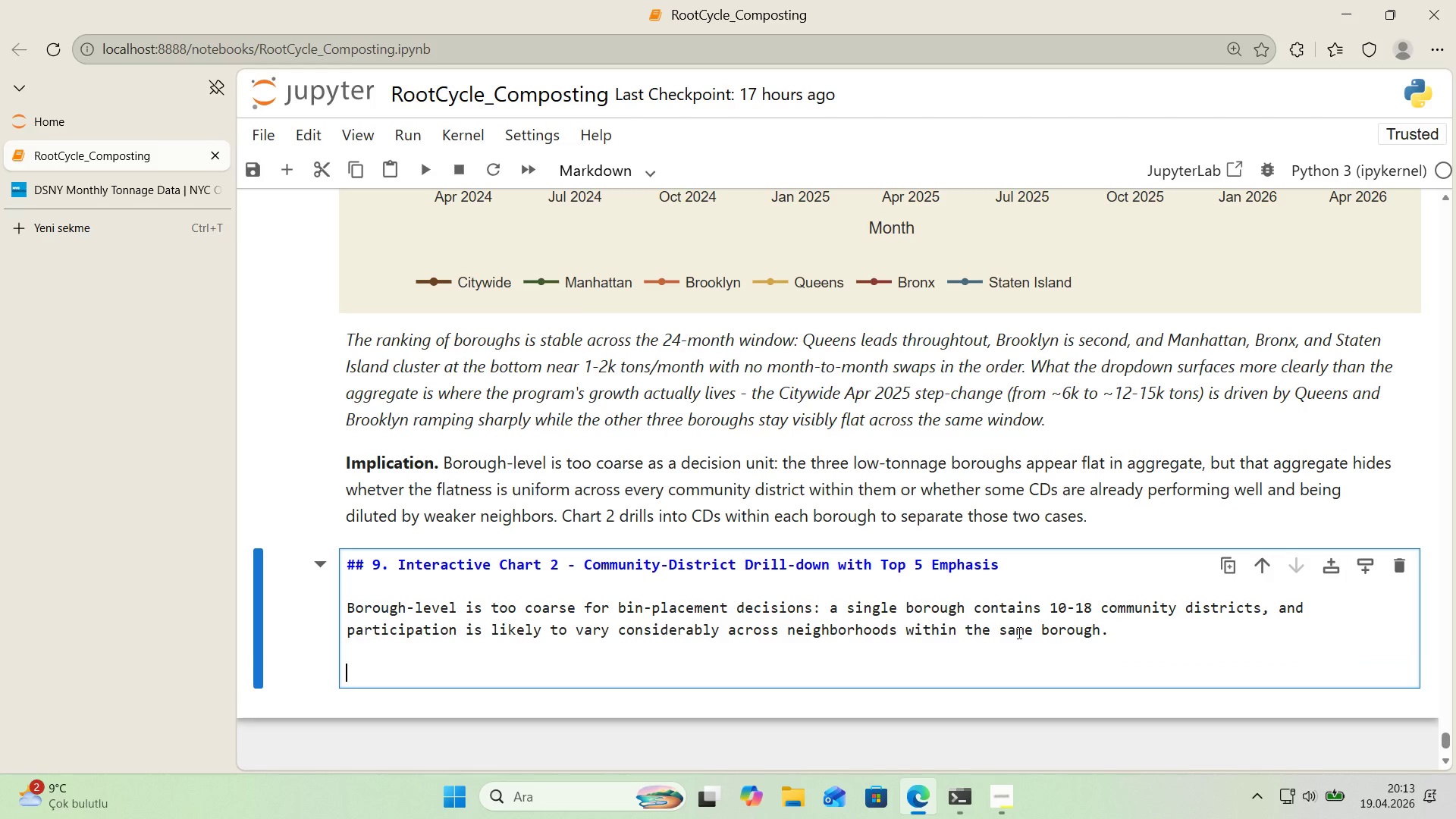 
key(Enter)
 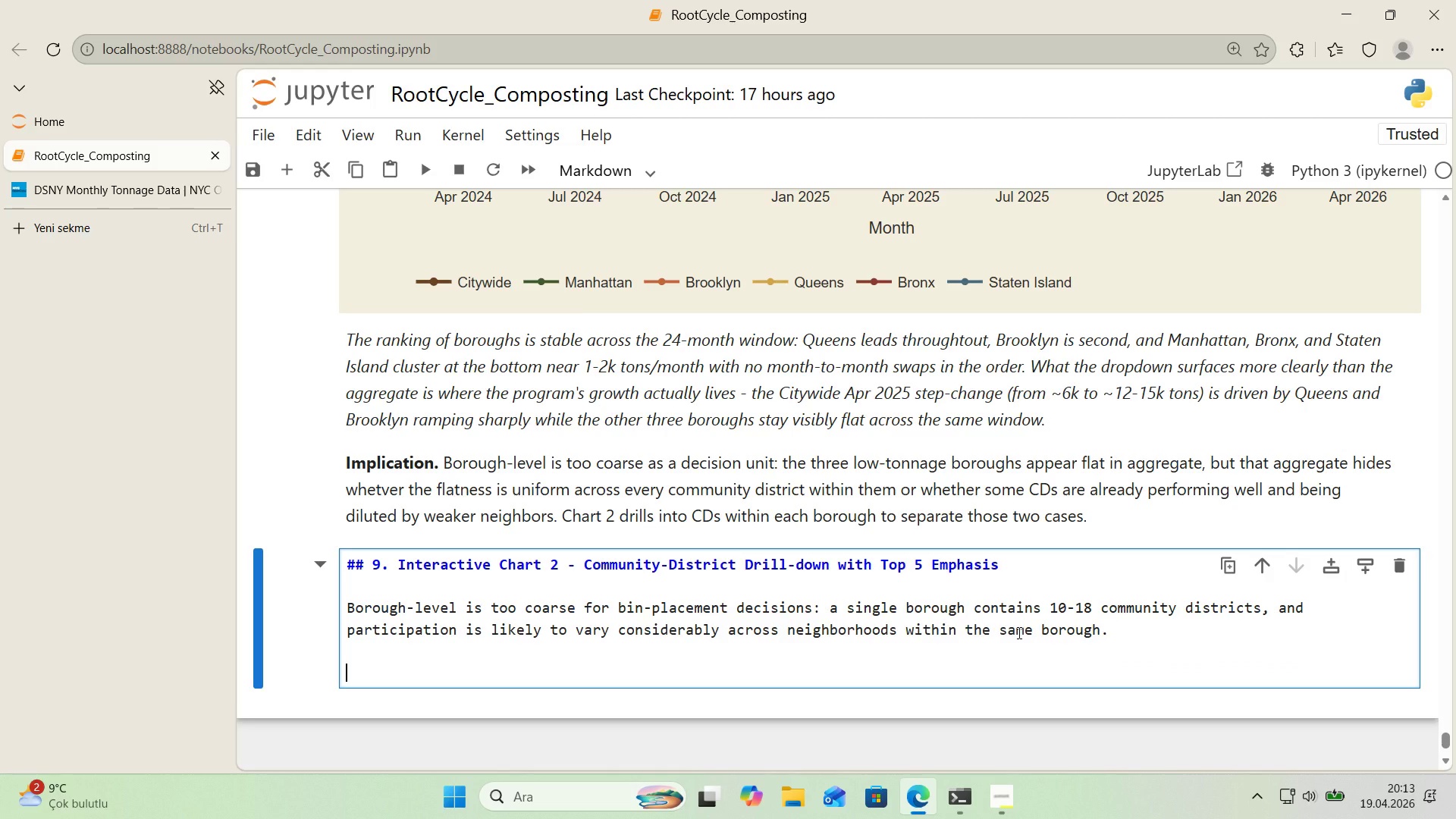 
type(Th's chart uses a **two-t'er v'sual h'erarchy)
 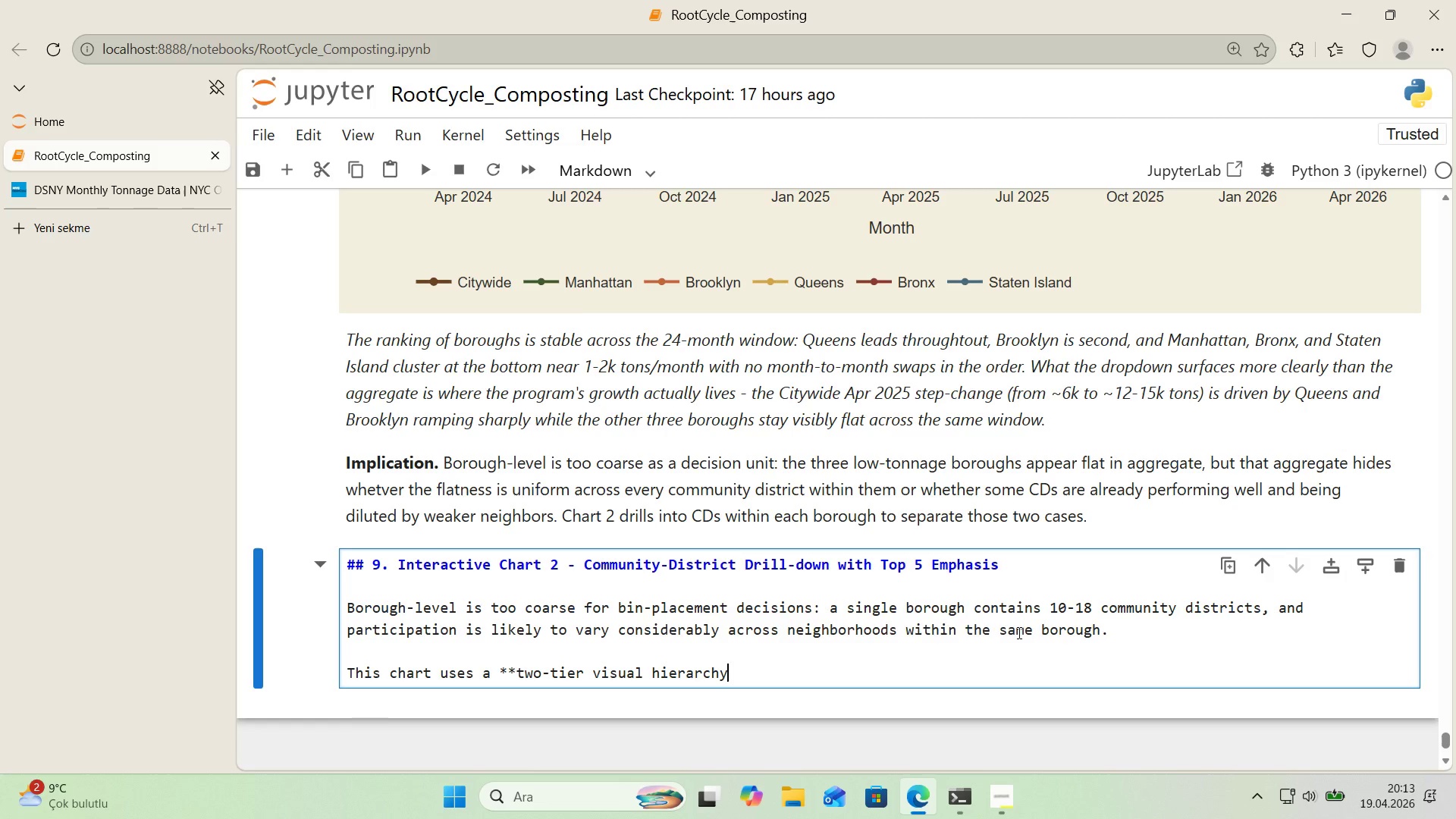 
wait(5.28)
 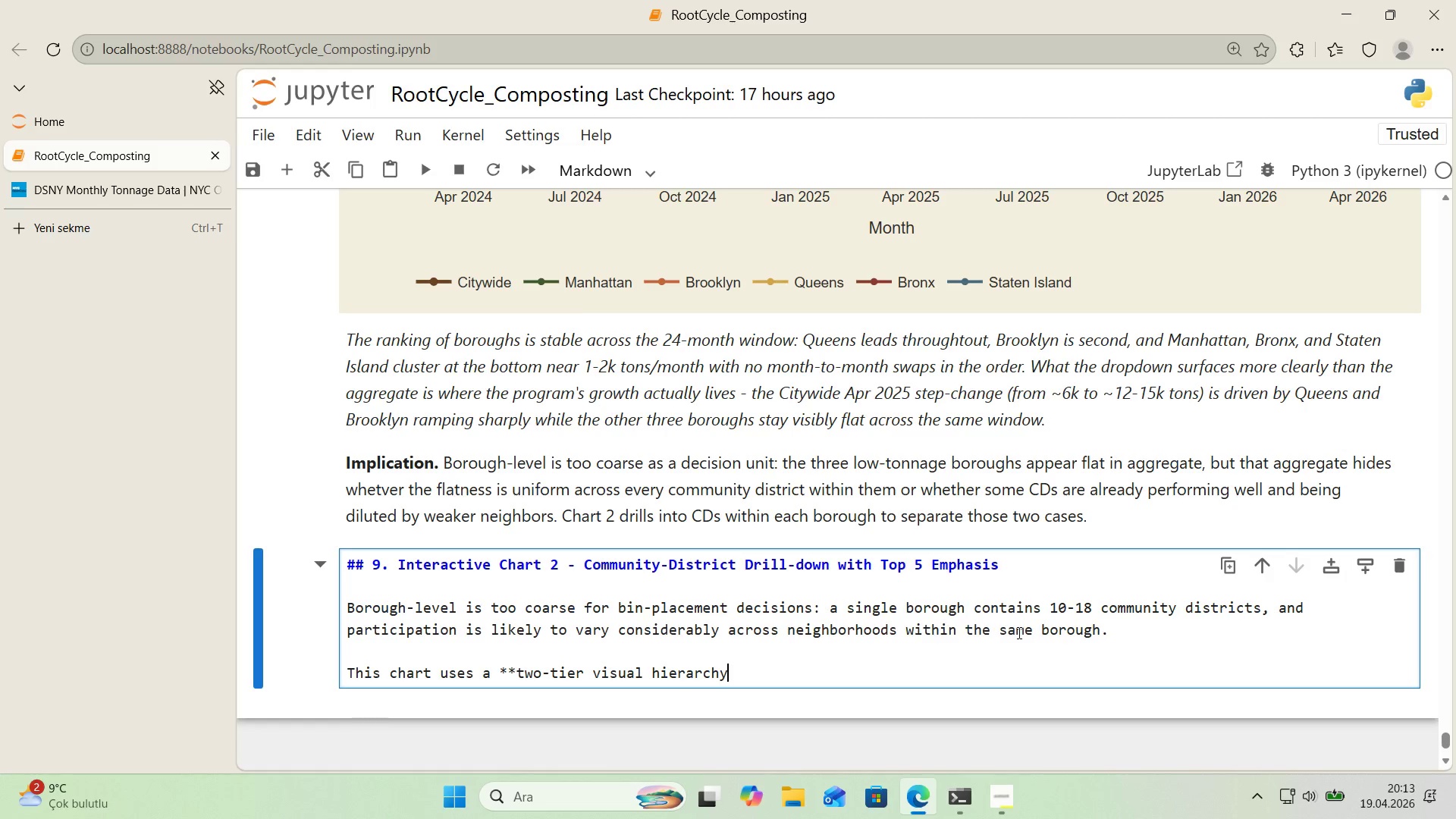 
type(** q'th')
key(Backspace)
key(Backspace)
key(Backspace)
key(Backspace)
key(Backspace)
type(w'th'n each borough@s drop)
 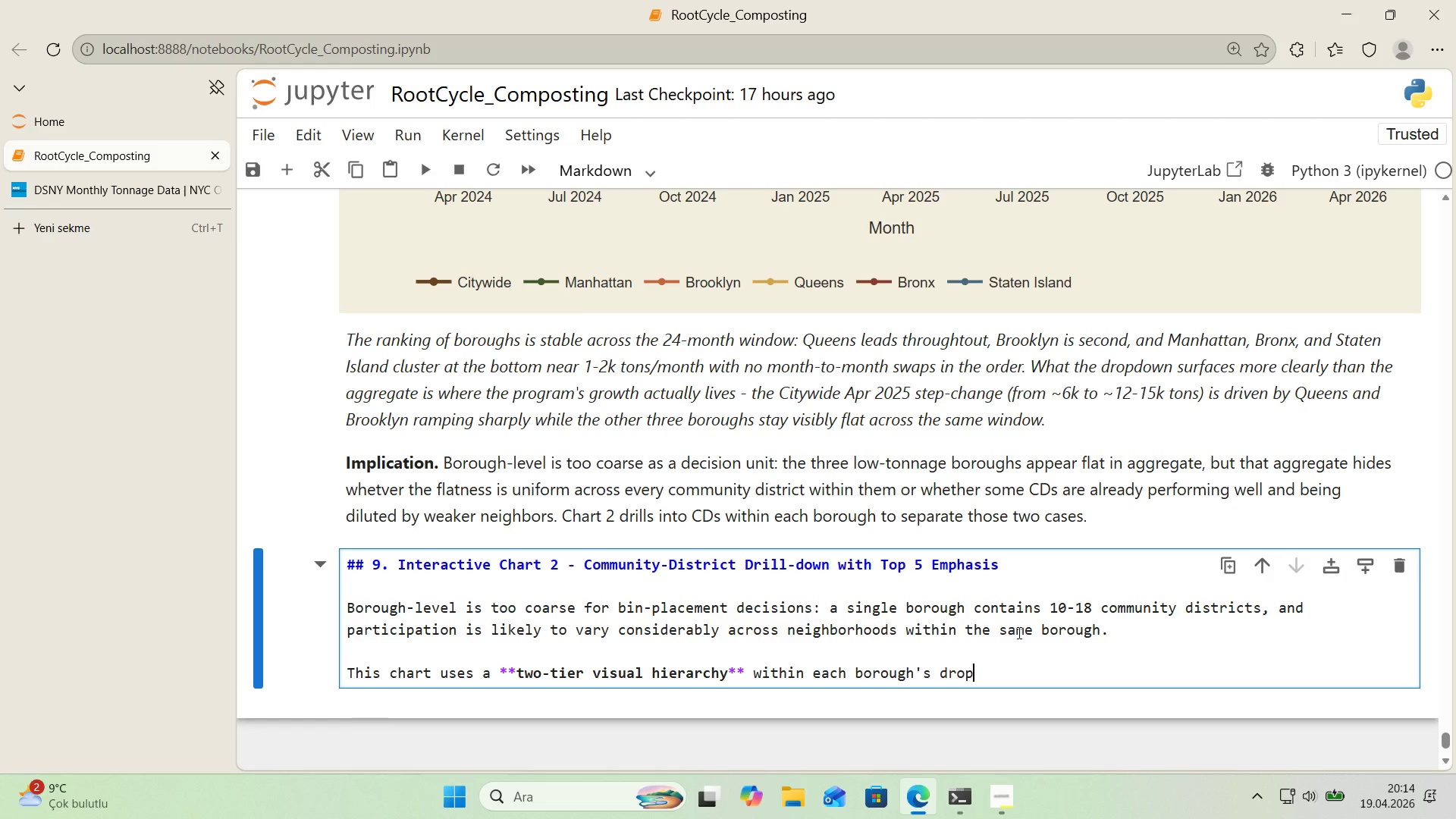 
wait(5.41)
 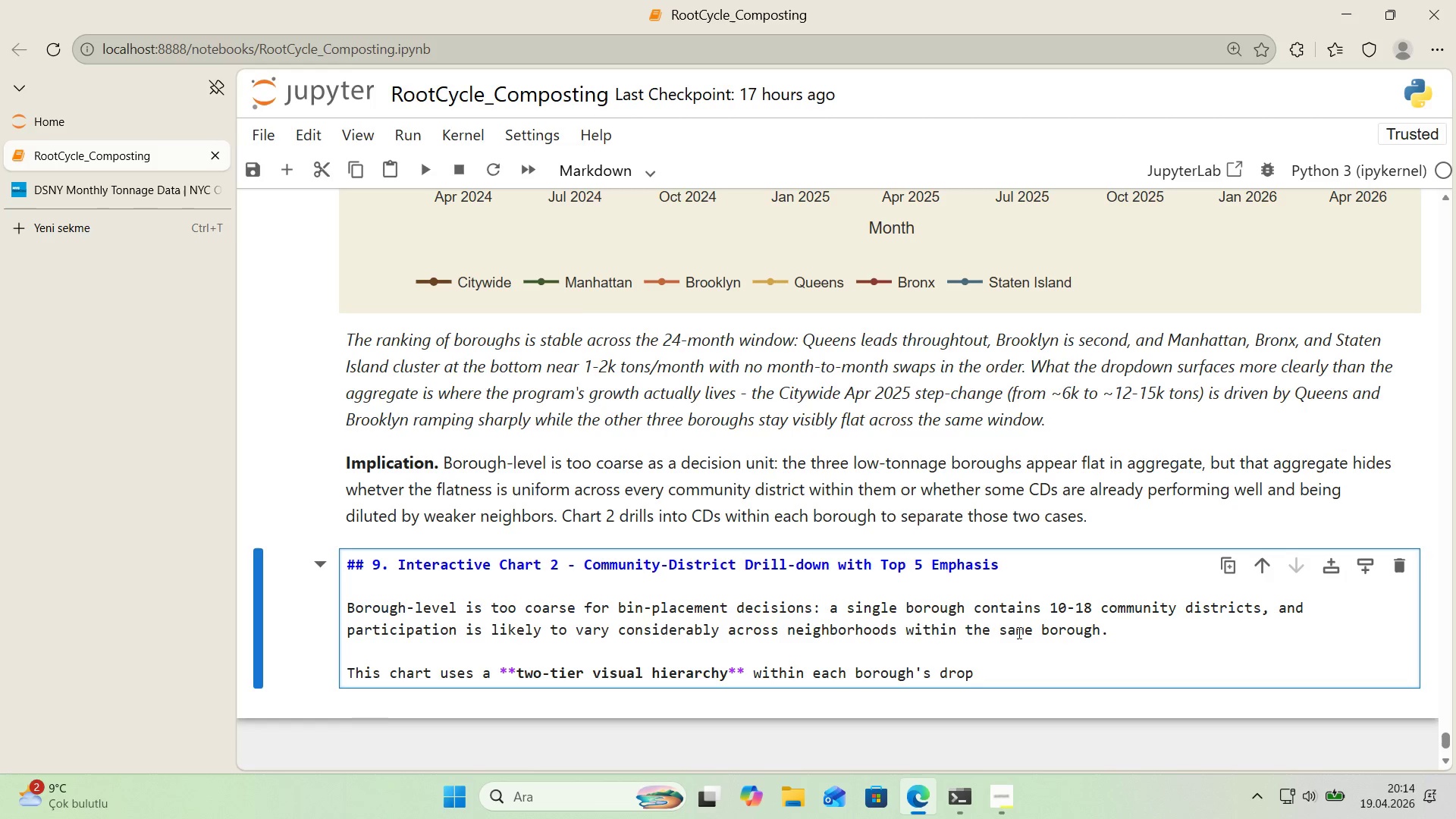 
type(down v'ew>)
 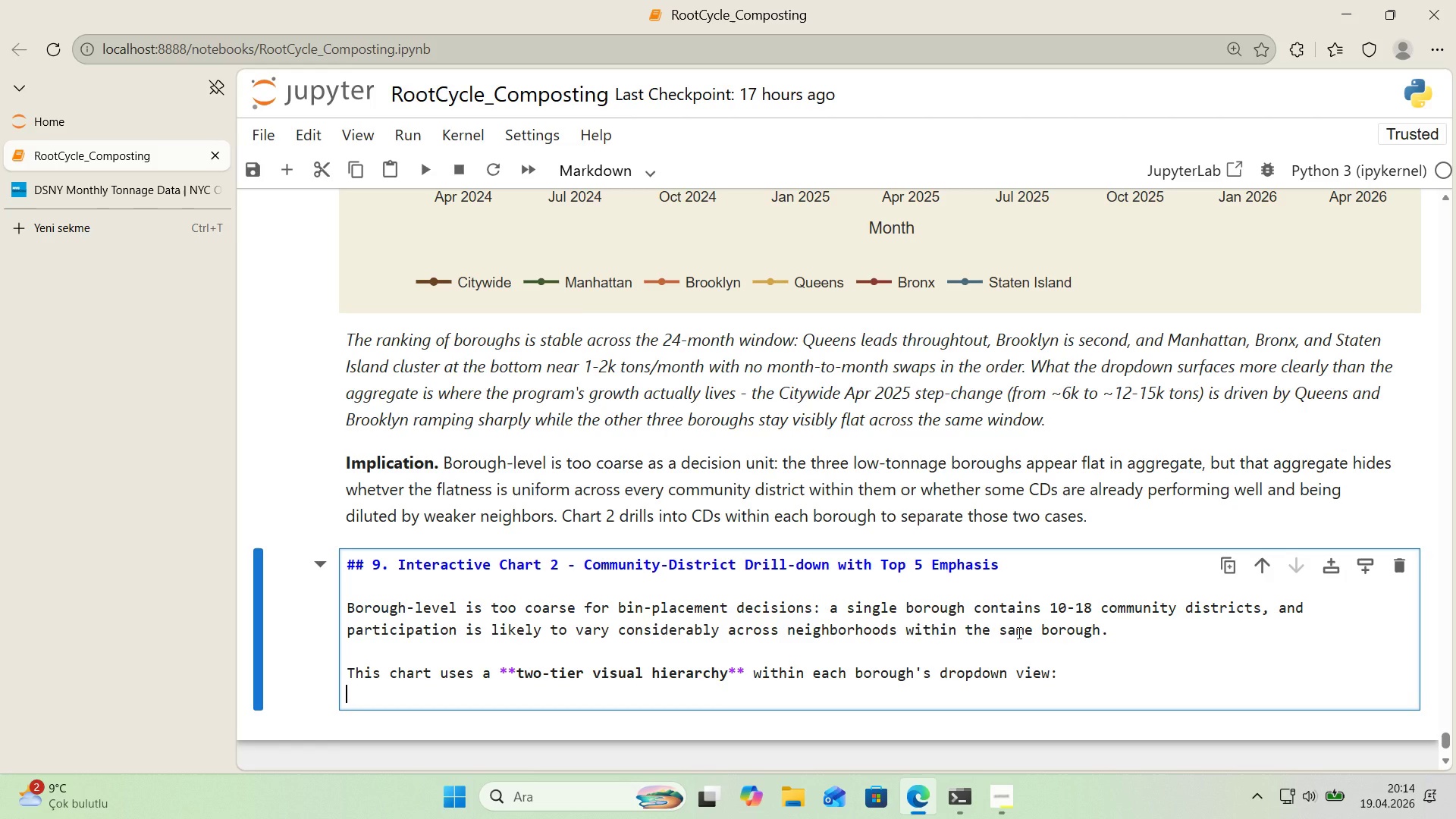 
 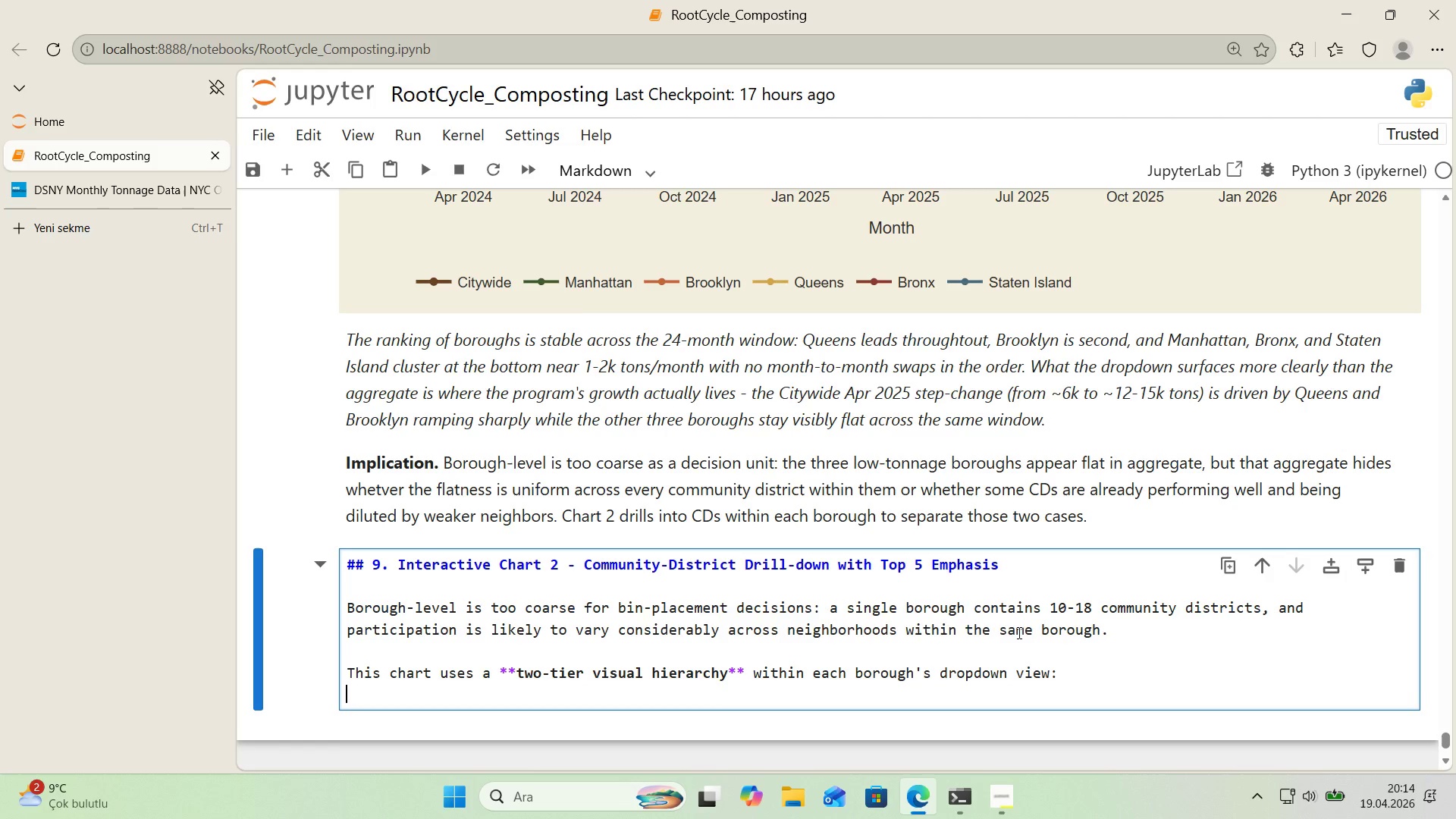 
key(Enter)
 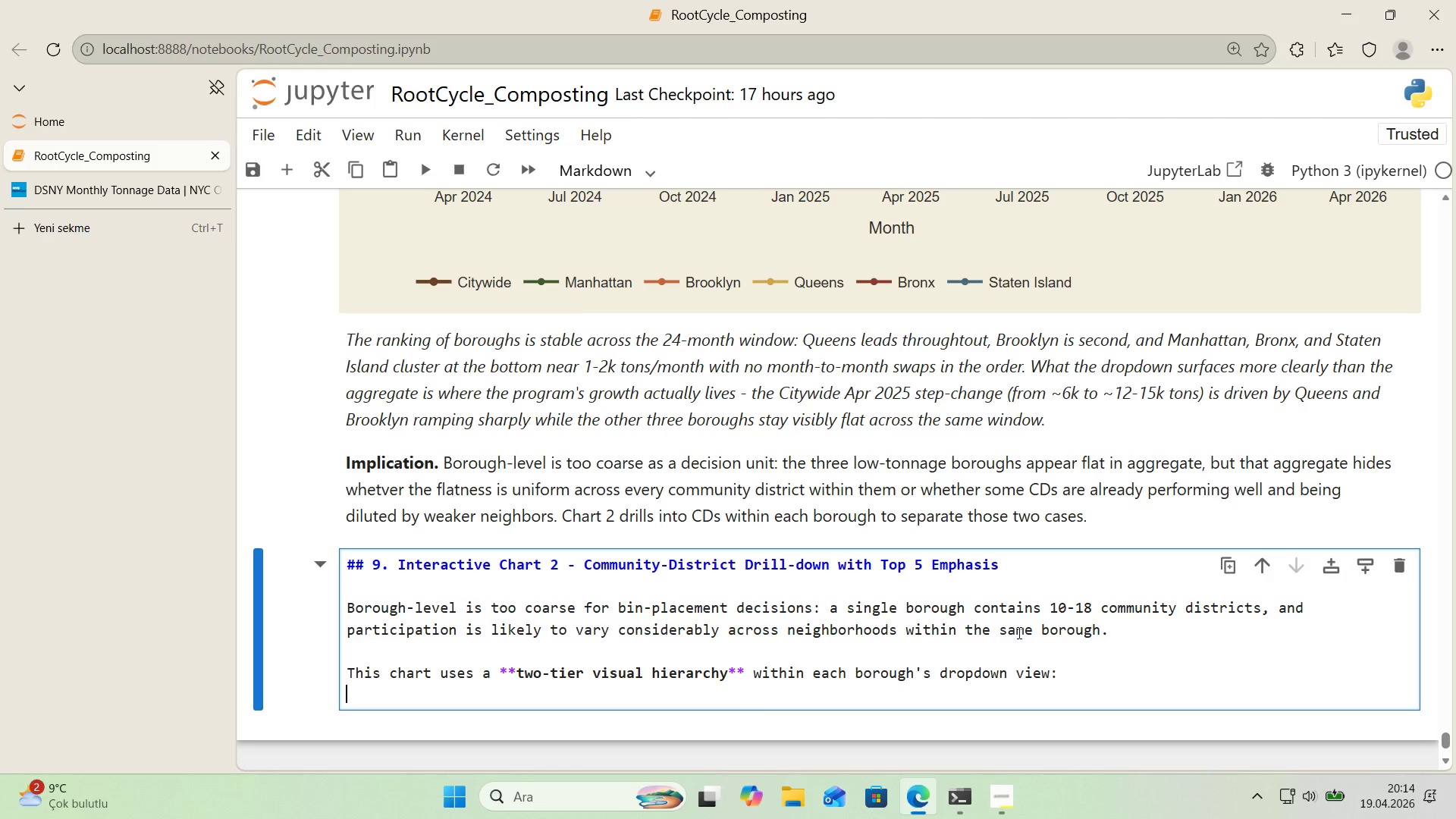 
scroll: coordinate [964, 618], scroll_direction: down, amount: 1.0
 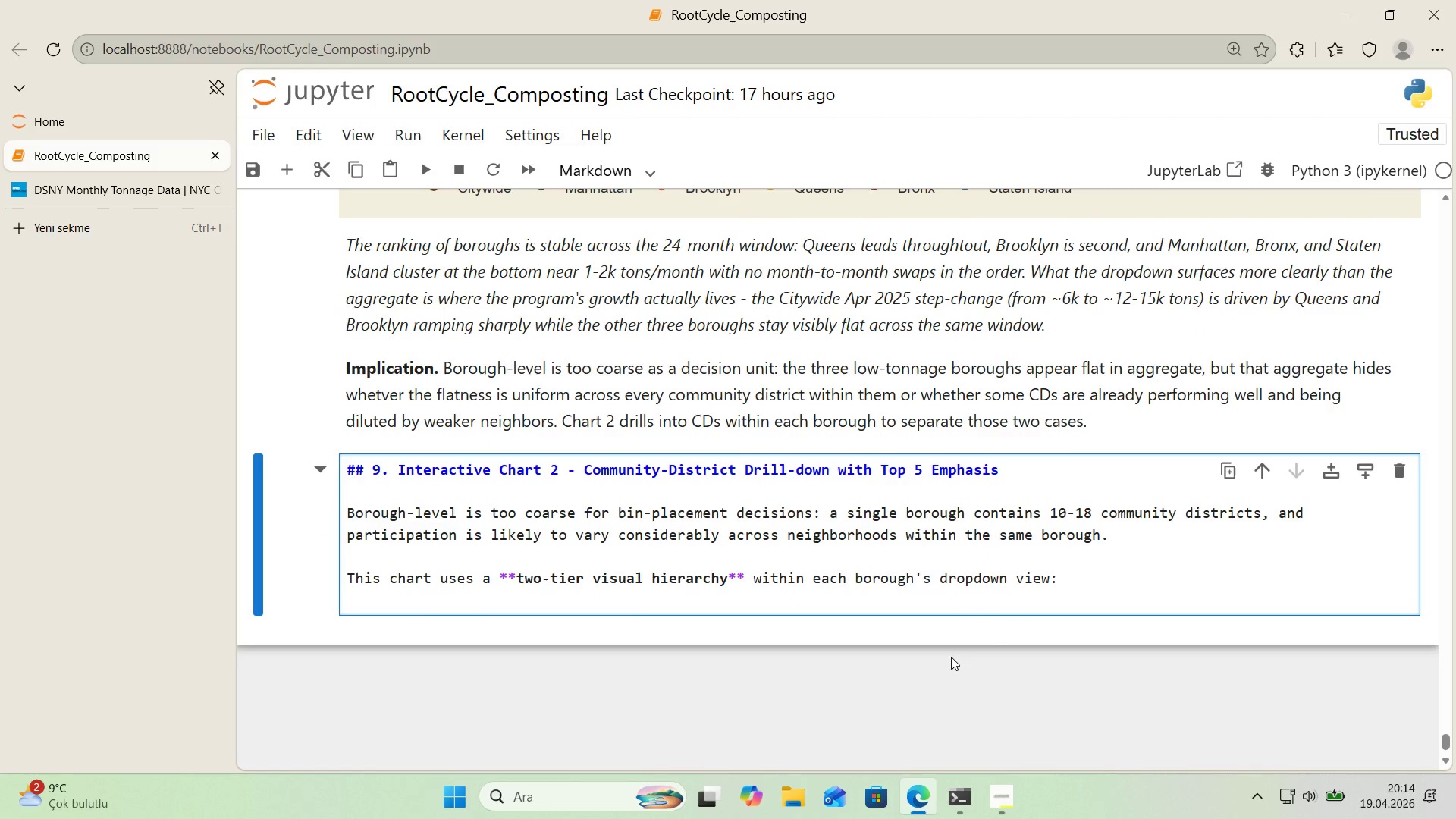 
key(Enter)
 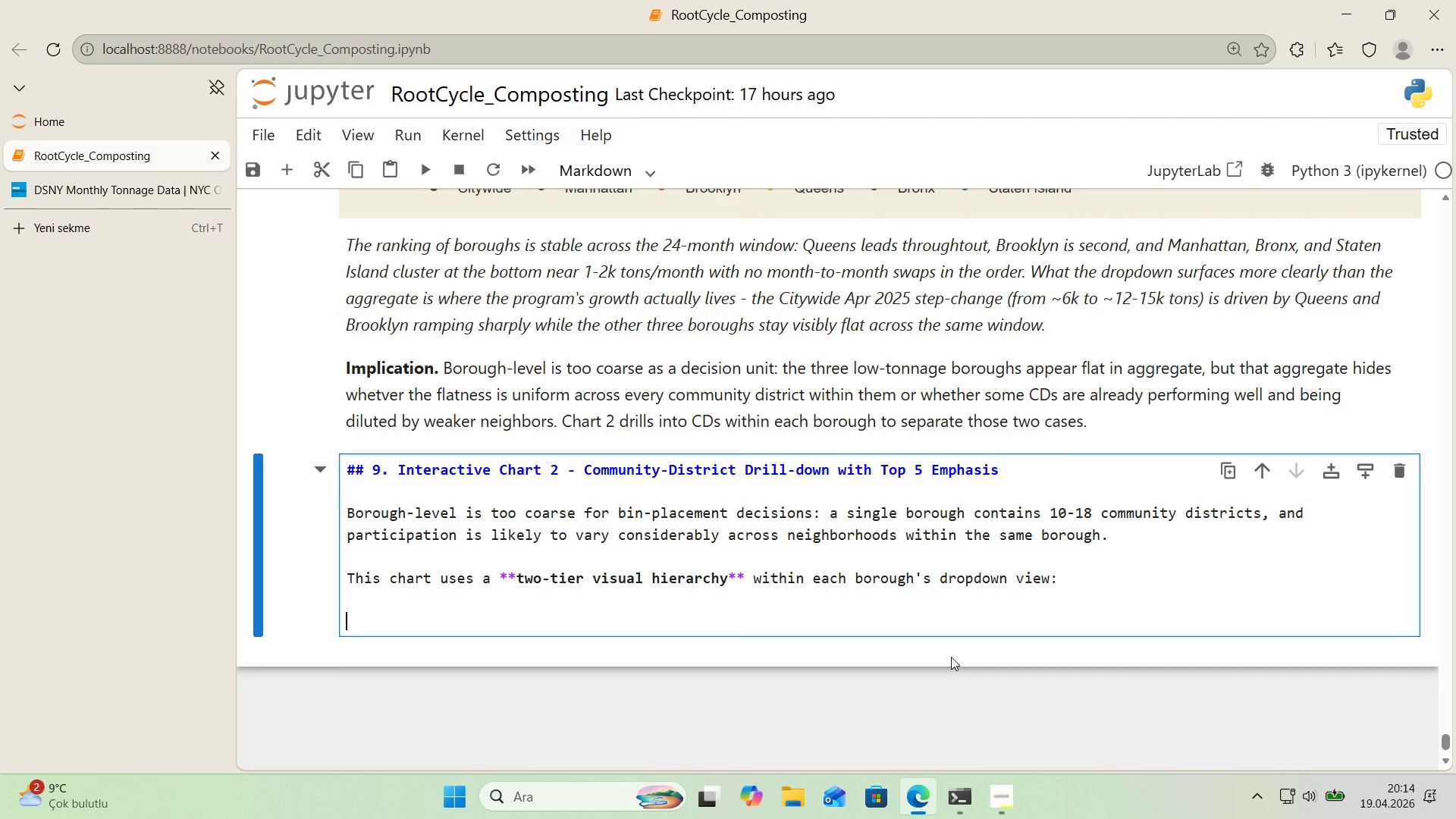 
type(1. **Top 5 Cd)
key(Backspace)
type(Ds by 24-month tonnage** drawn 'n the borough@s full opac'ty pr'mary coo)
key(Backspace)
type(lor, )
 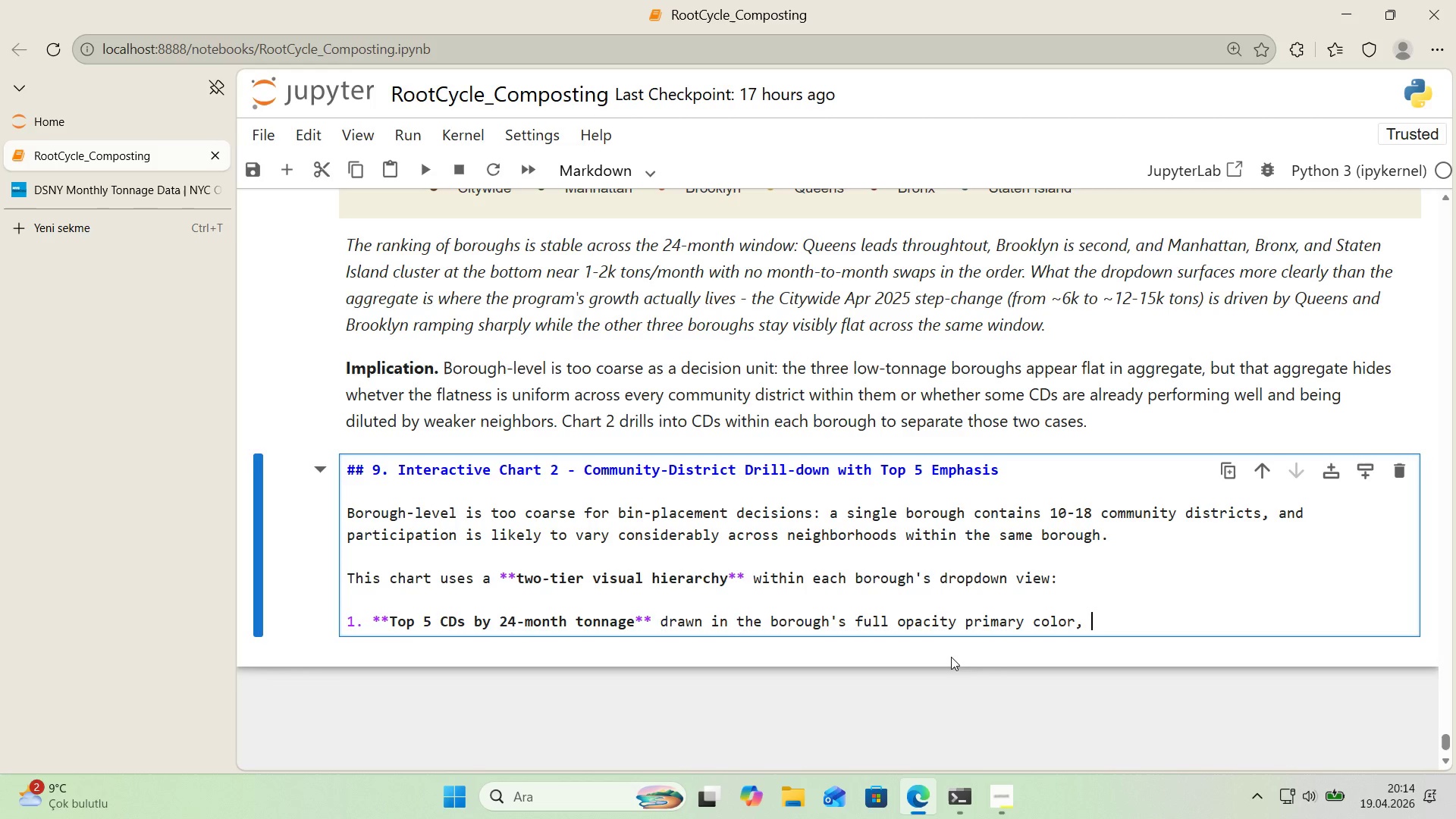 
type(l'ne w'dth 2.5, each labelled 'nd'v'dually 'n the legend *()
 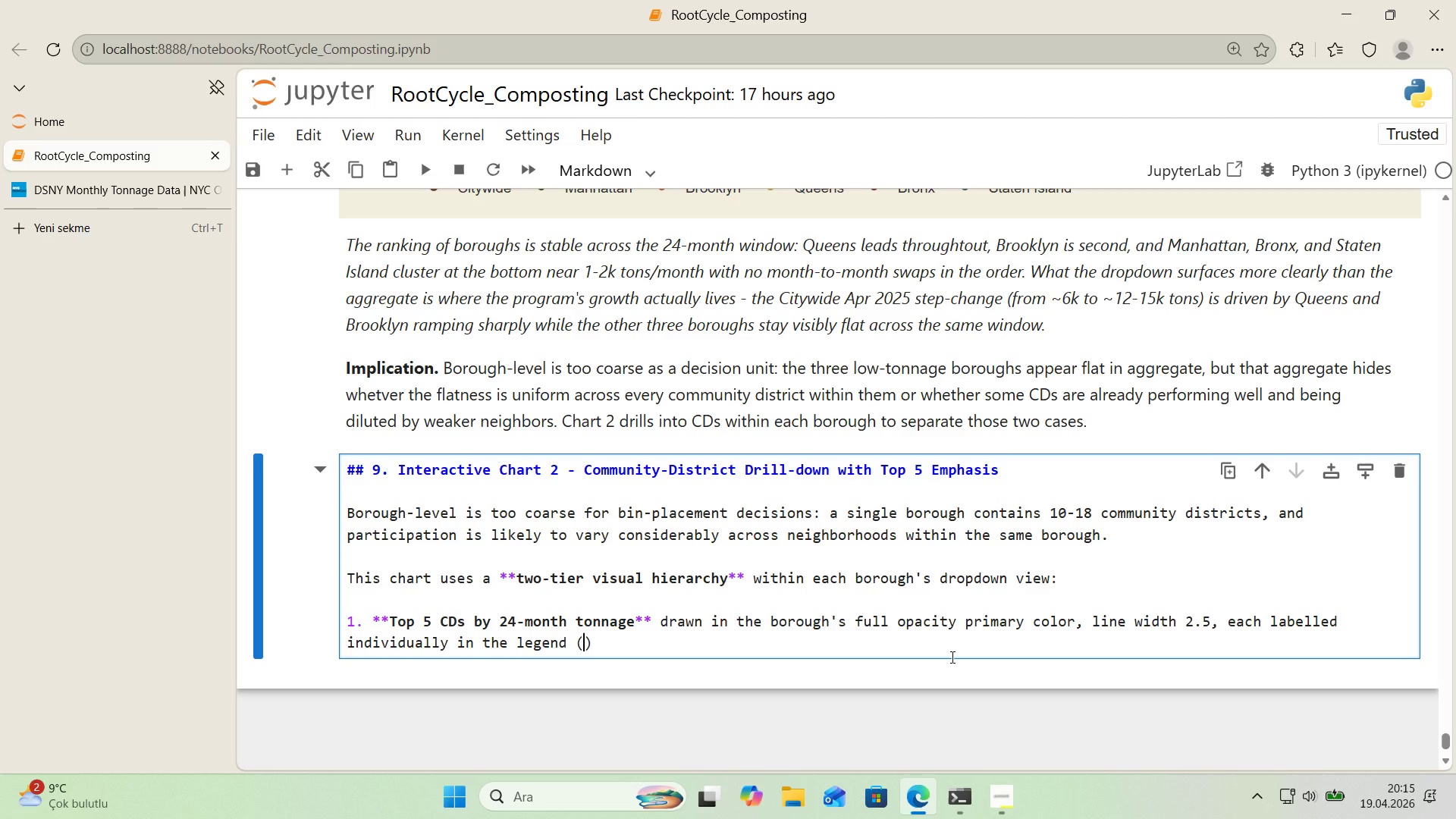 
 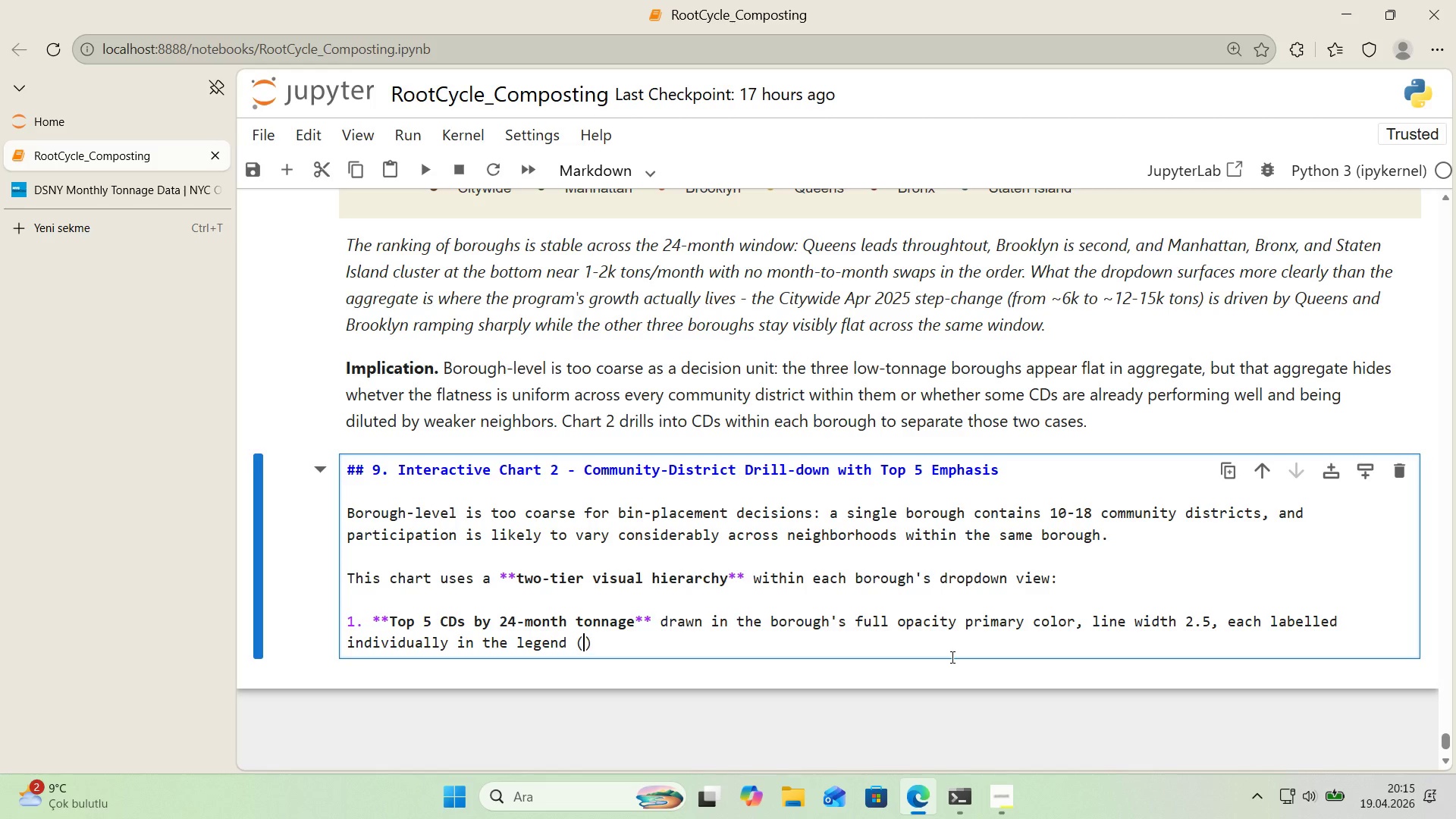 
key(ArrowLeft)
 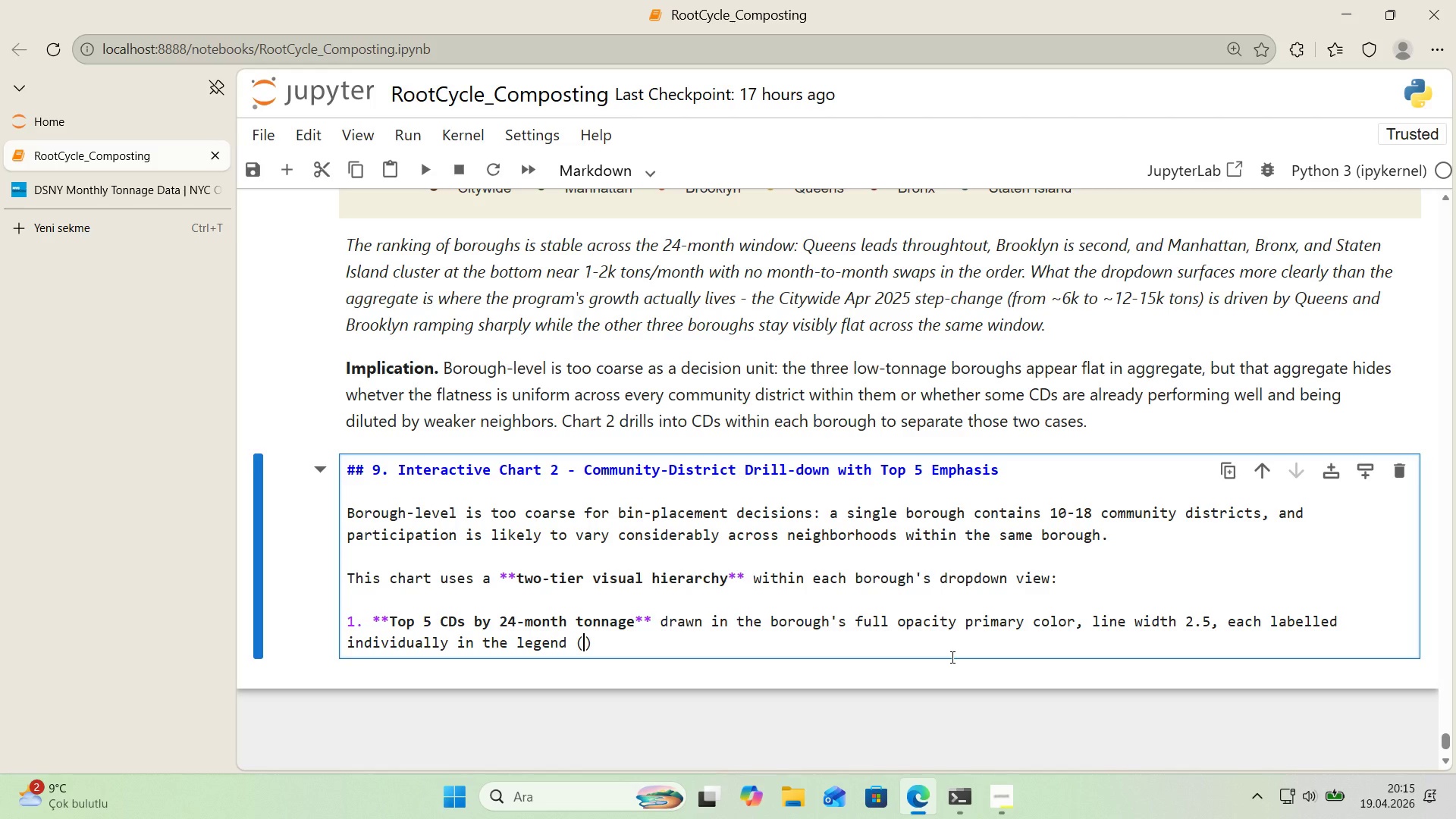 
key(E)
 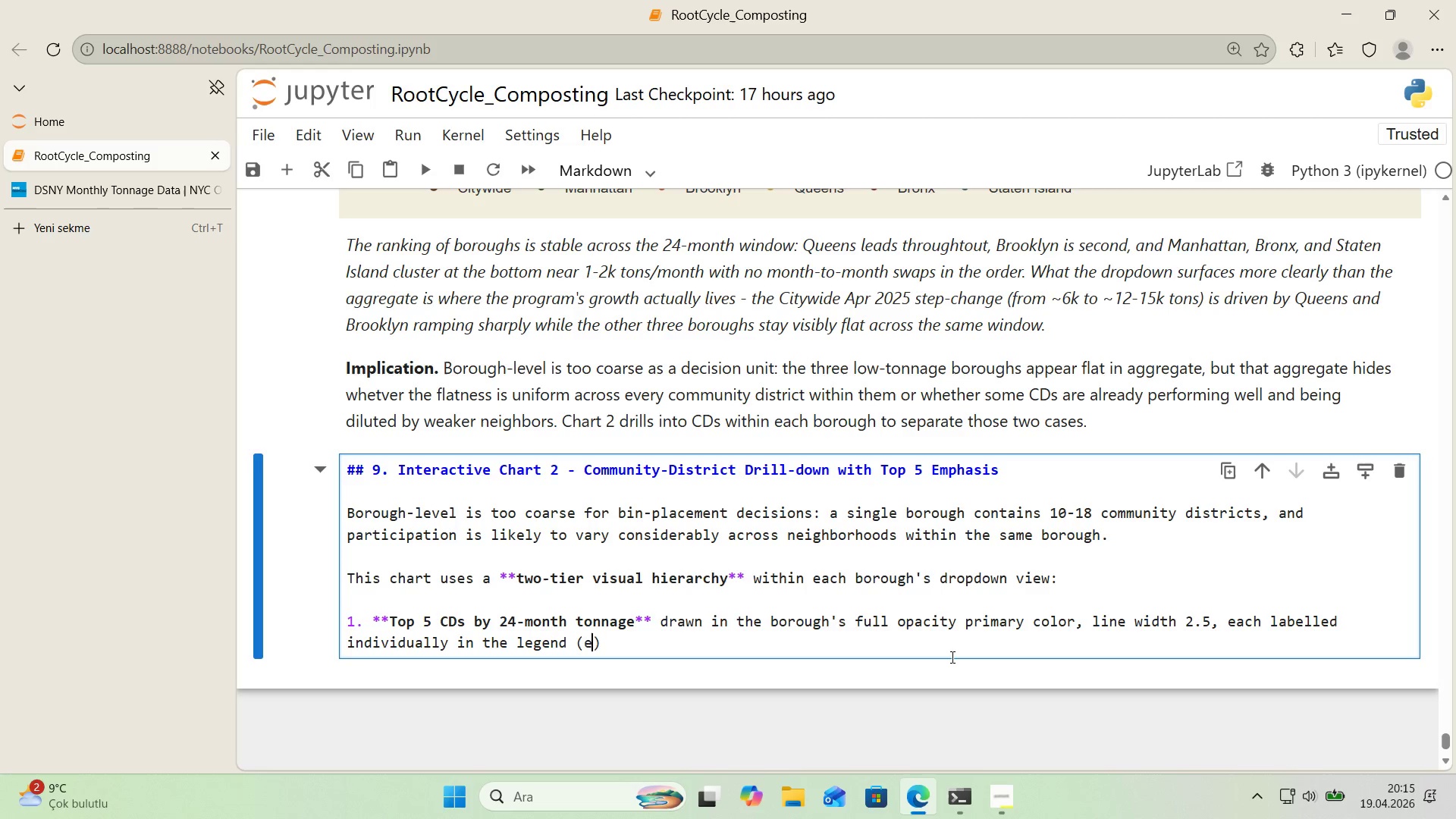 
key(Period)
 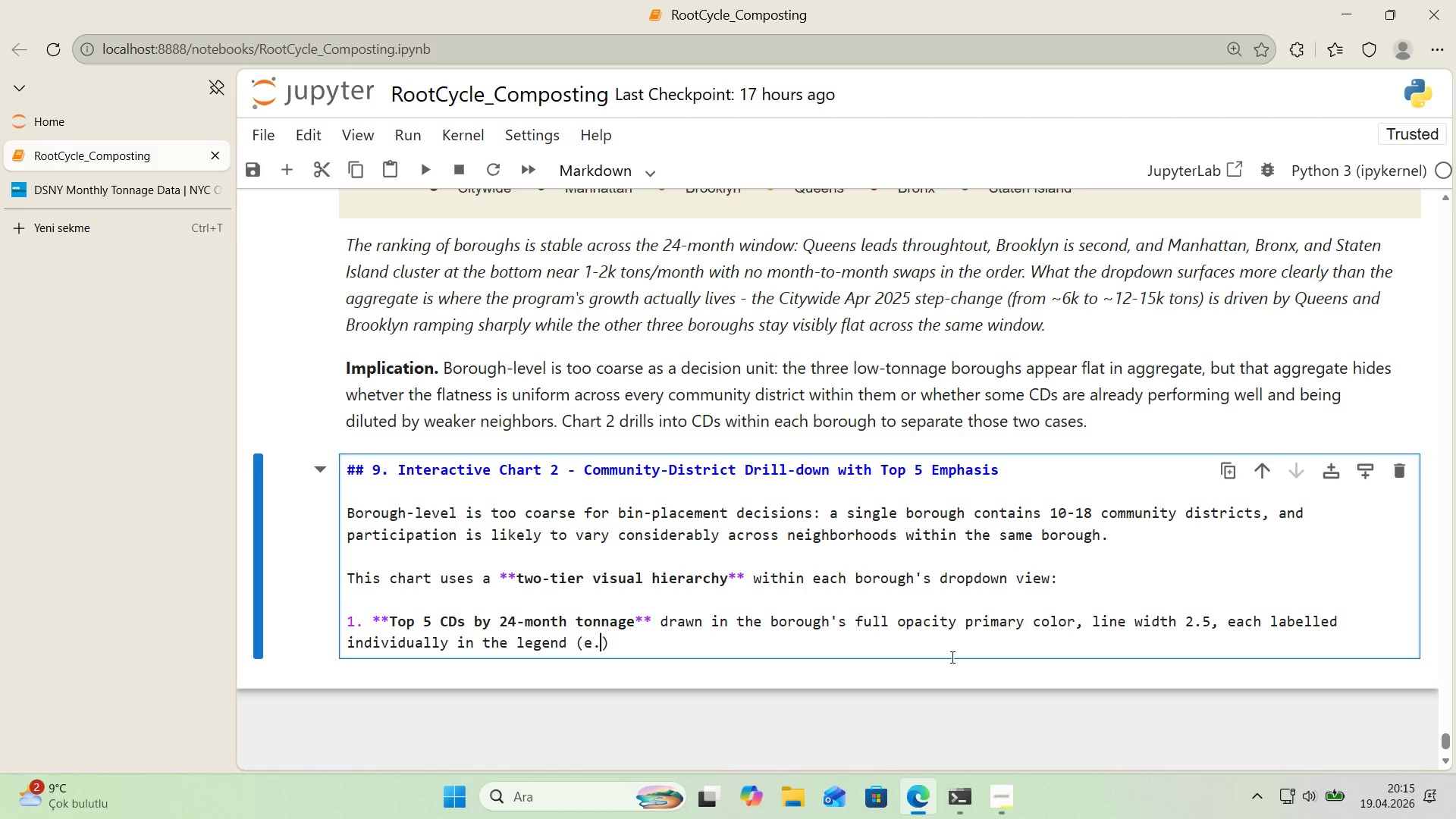 
key(G)
 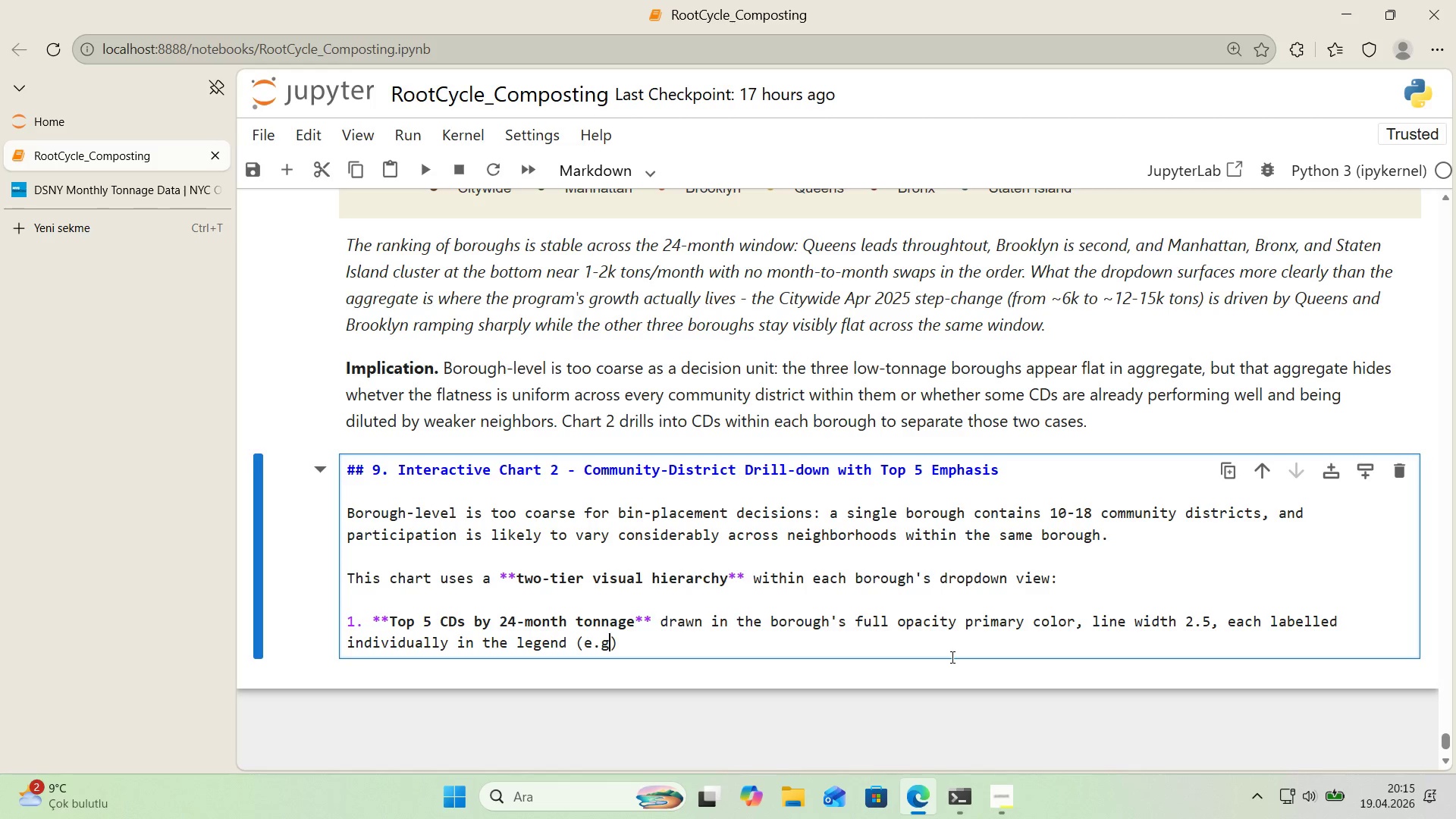 
key(Space)
 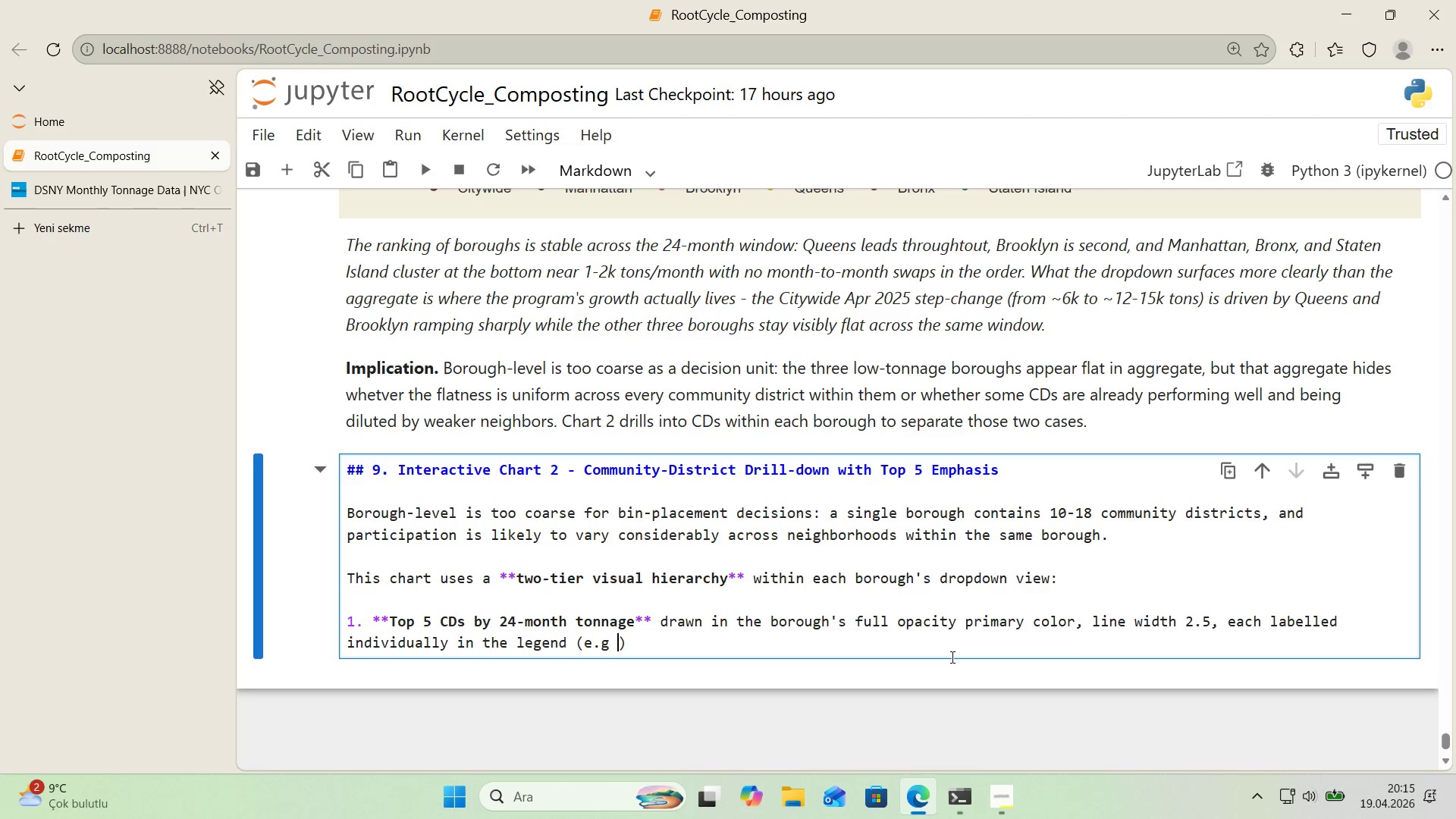 
key(NumpadMultiply)
 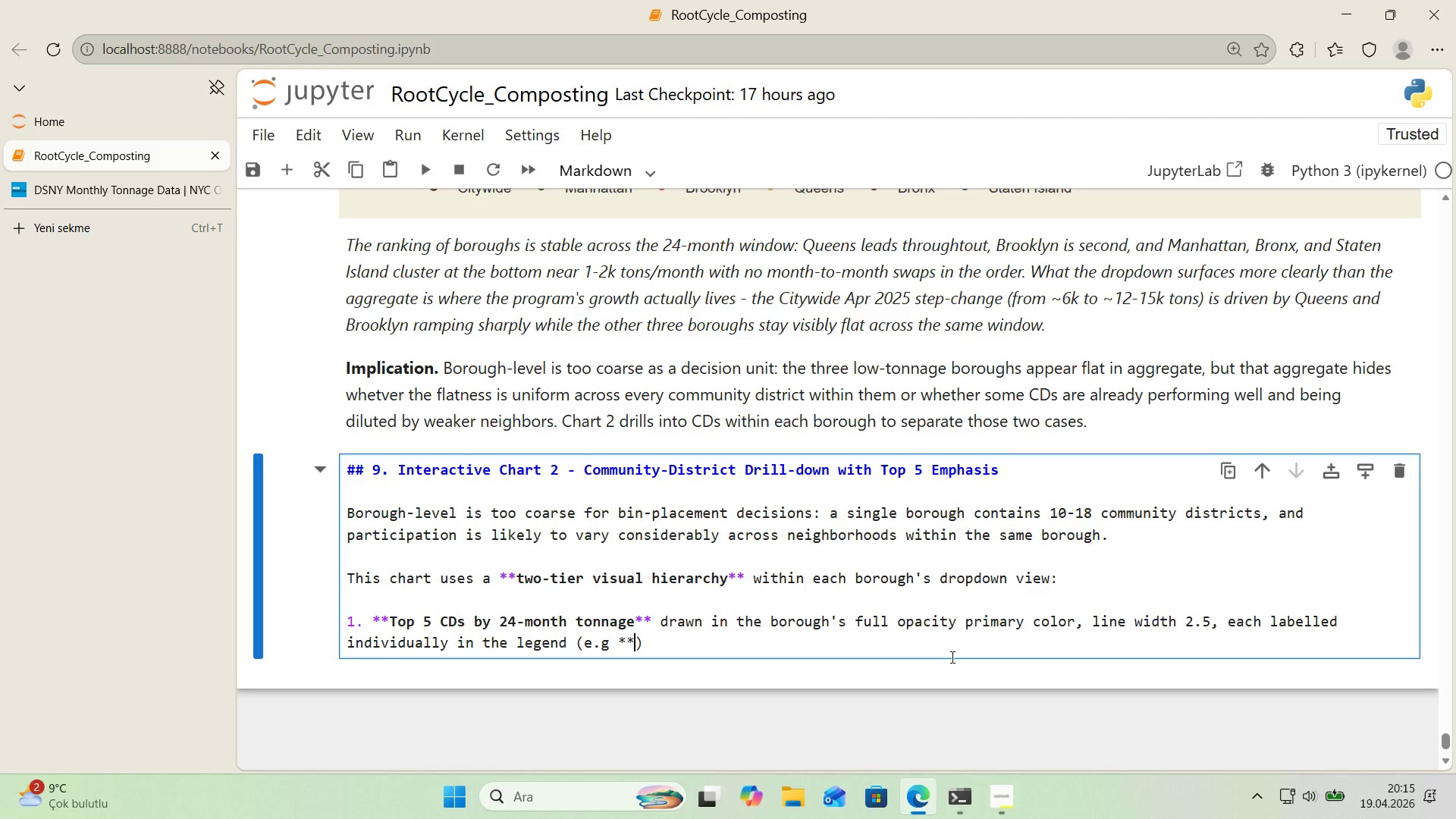 
key(NumpadMultiply)
 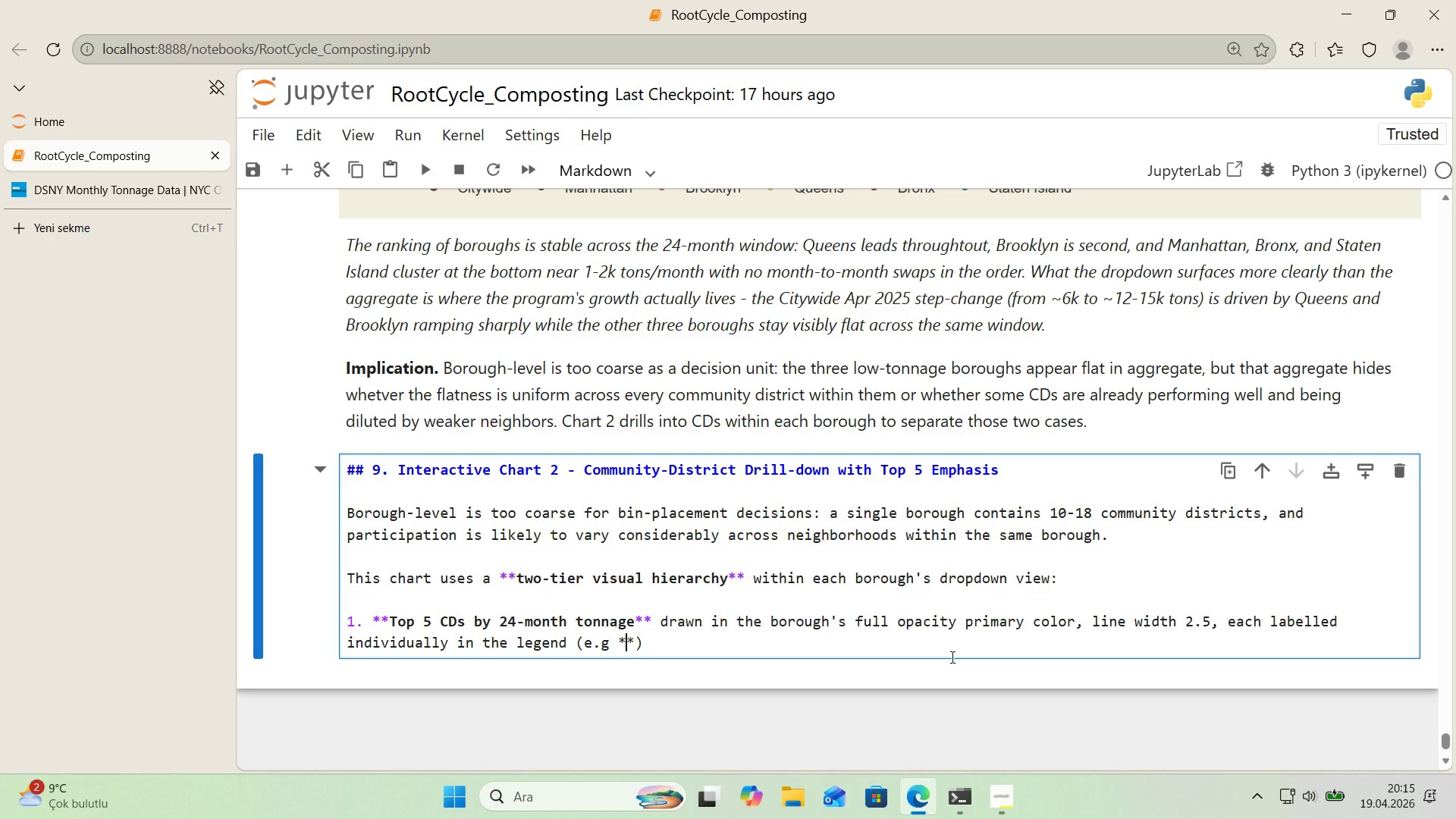 
key(ArrowLeft)
 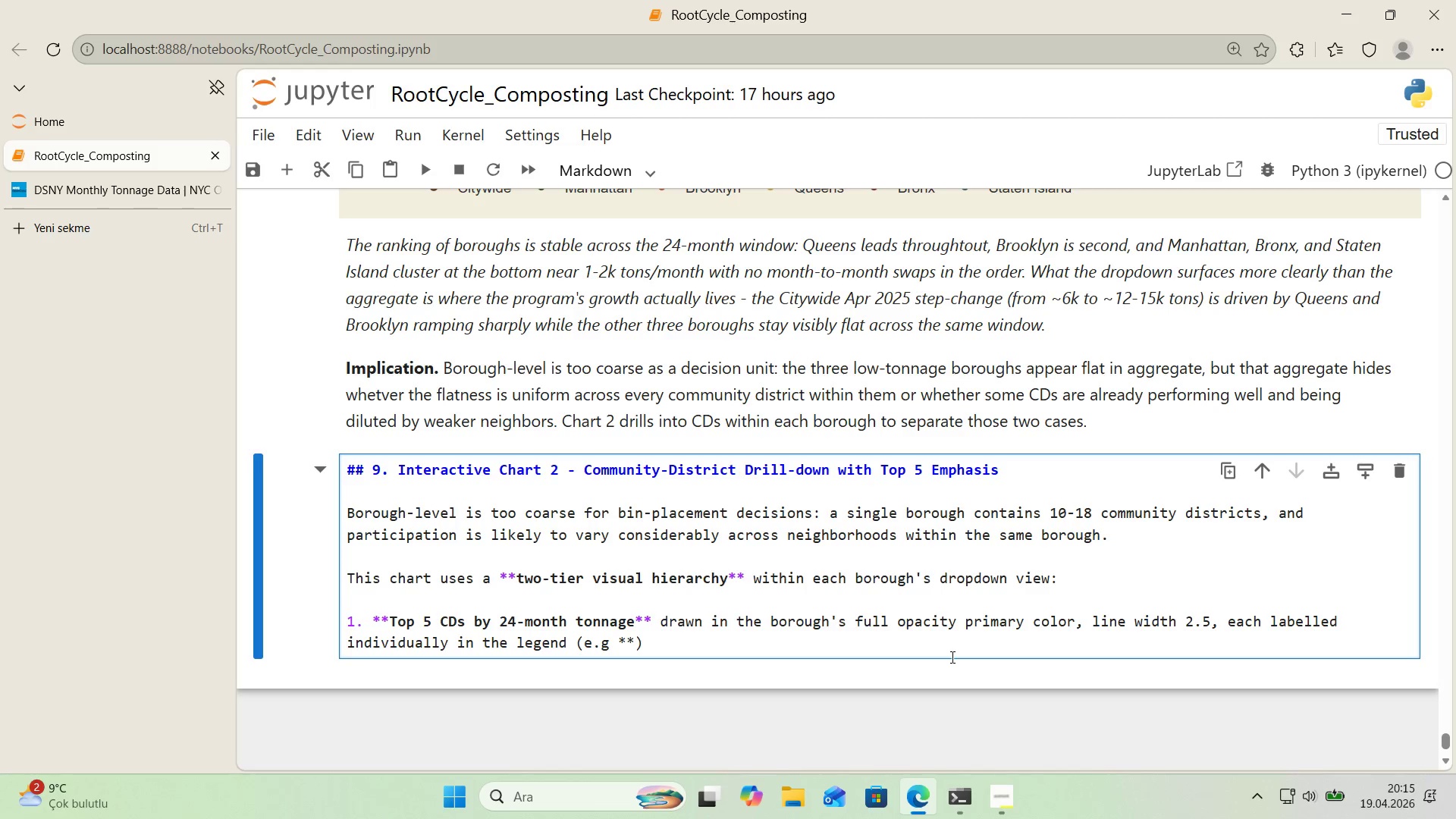 
key(NumpadMultiply)
 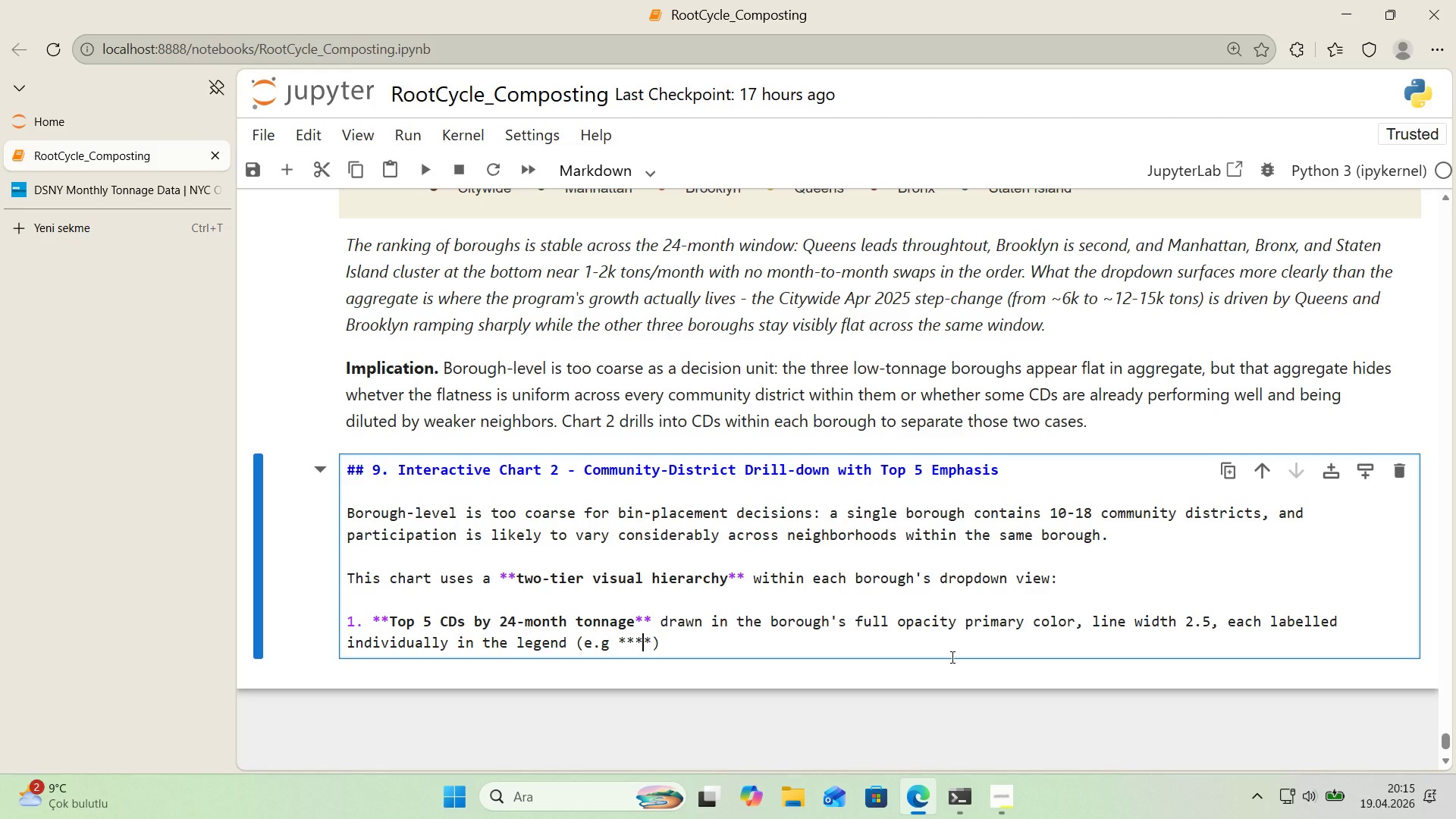 
key(NumpadMultiply)
 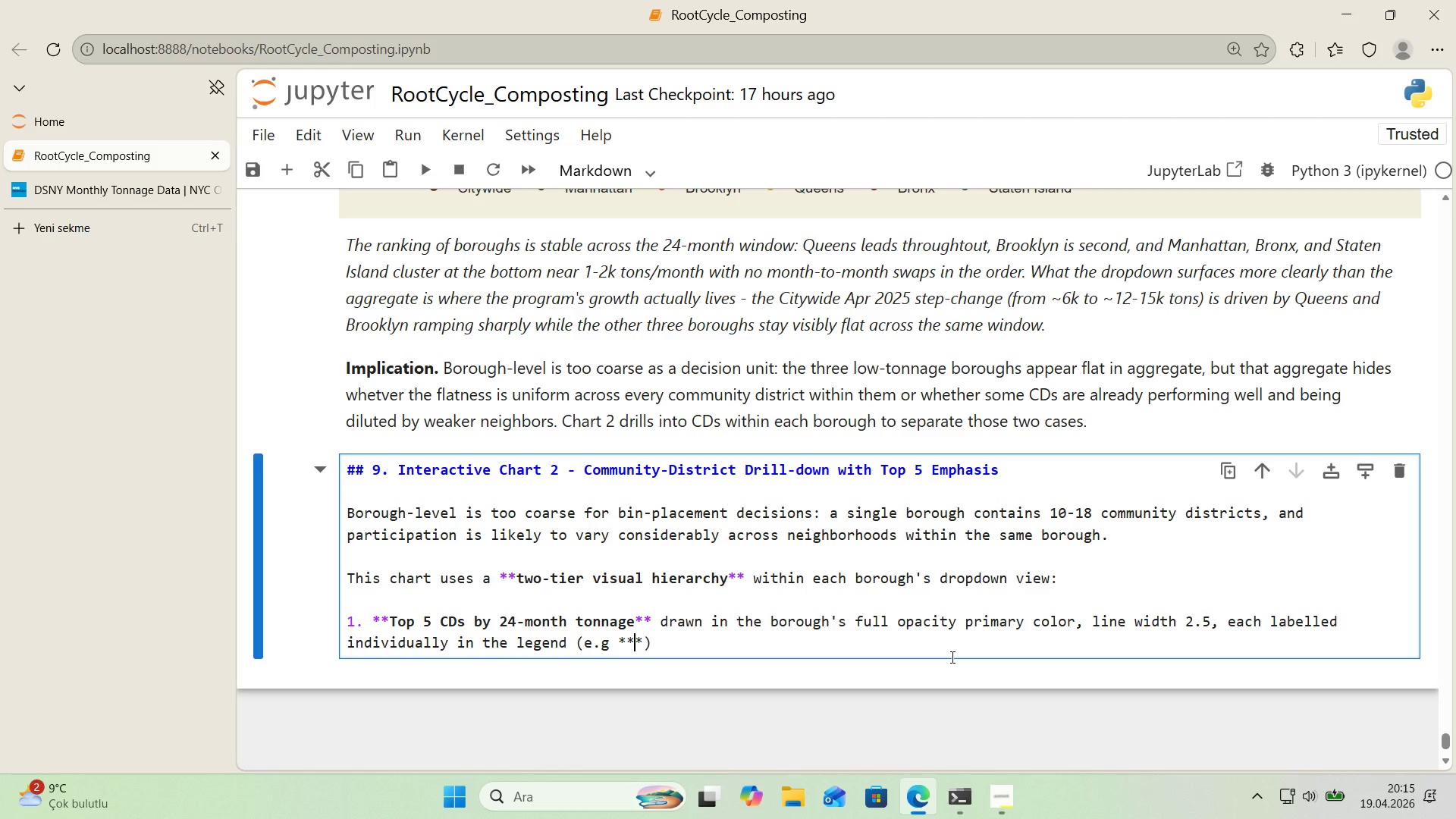 
key(Backspace)
 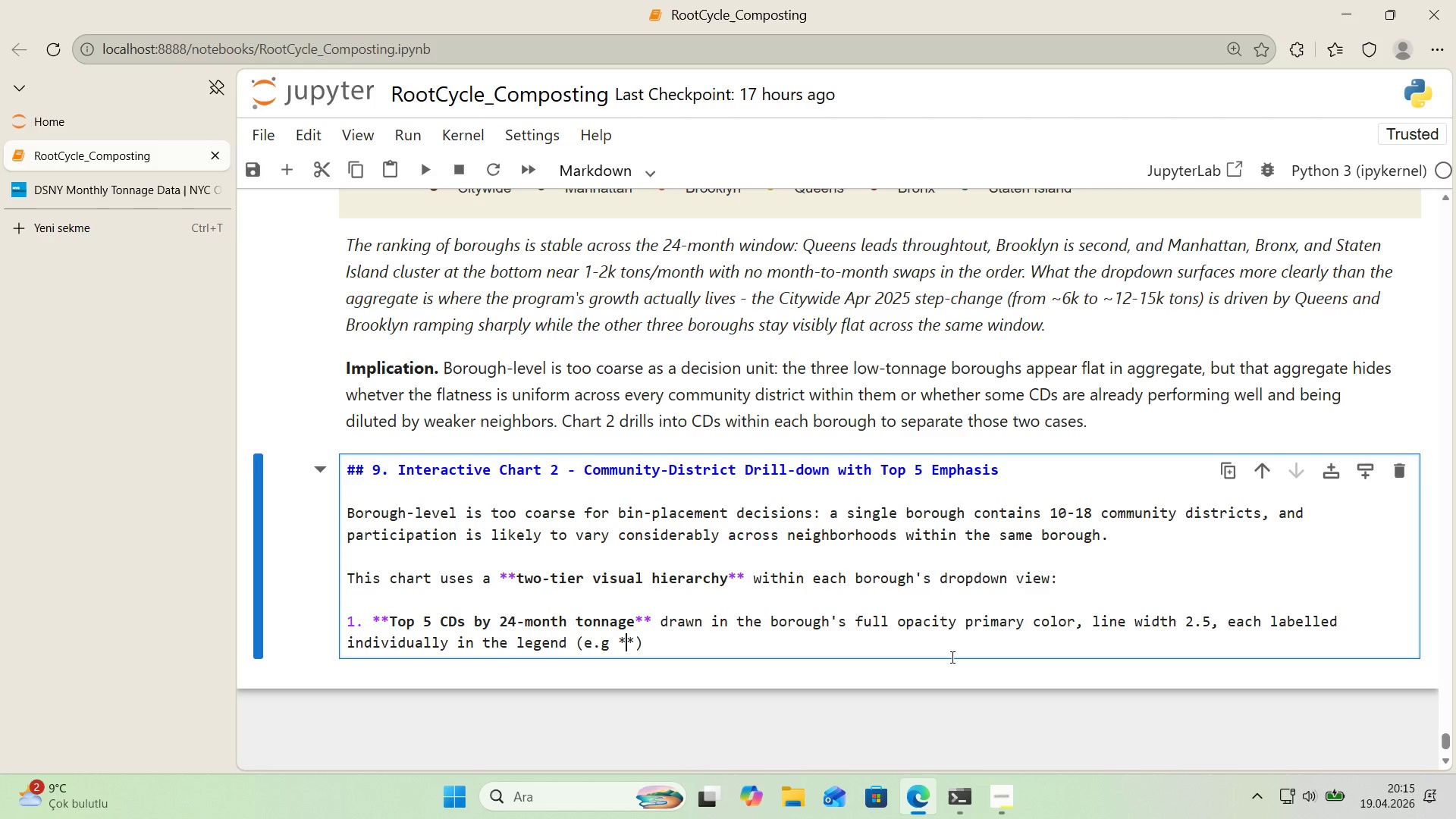 
key(Backspace)
 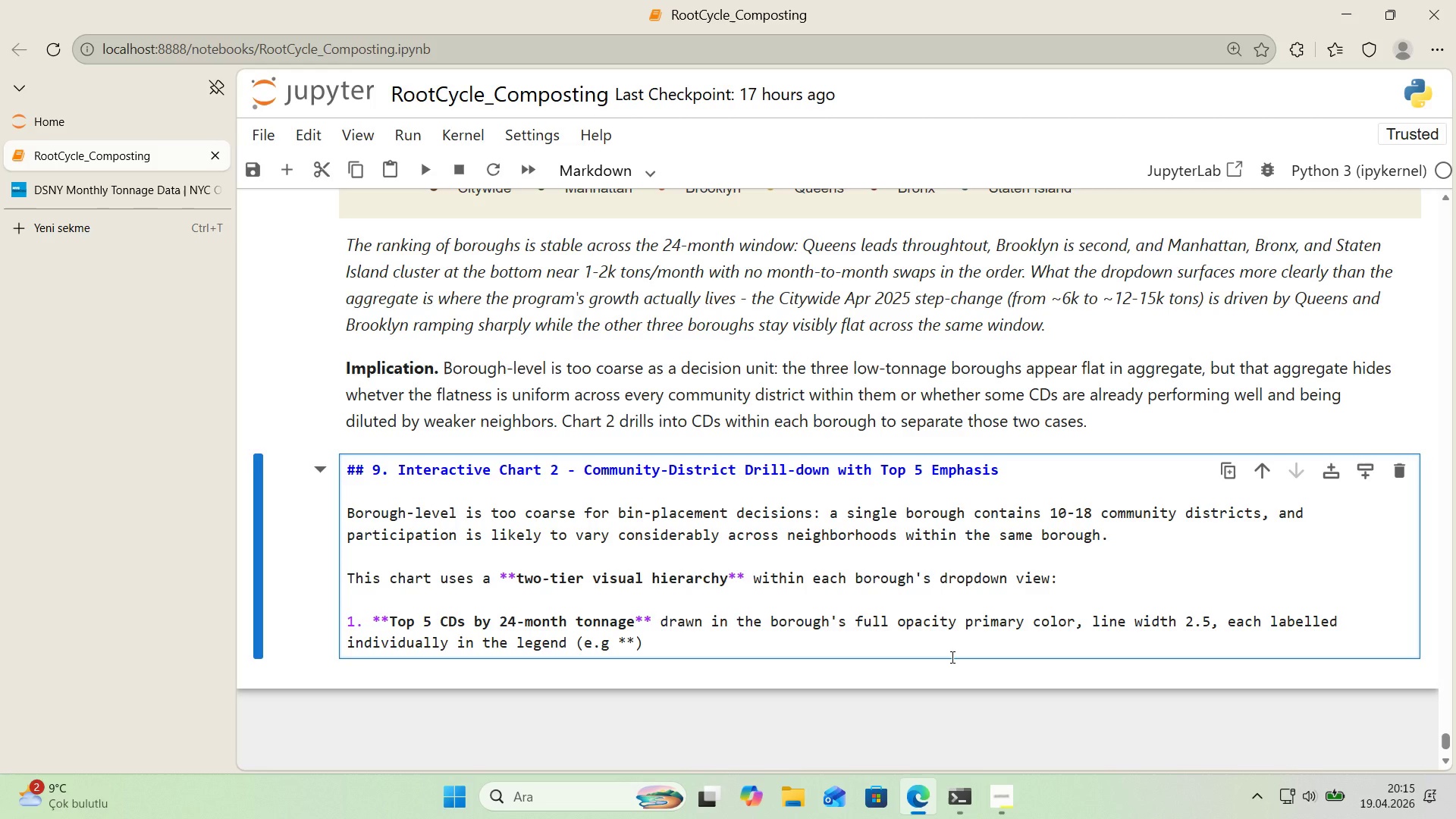 
key(Backquote)
 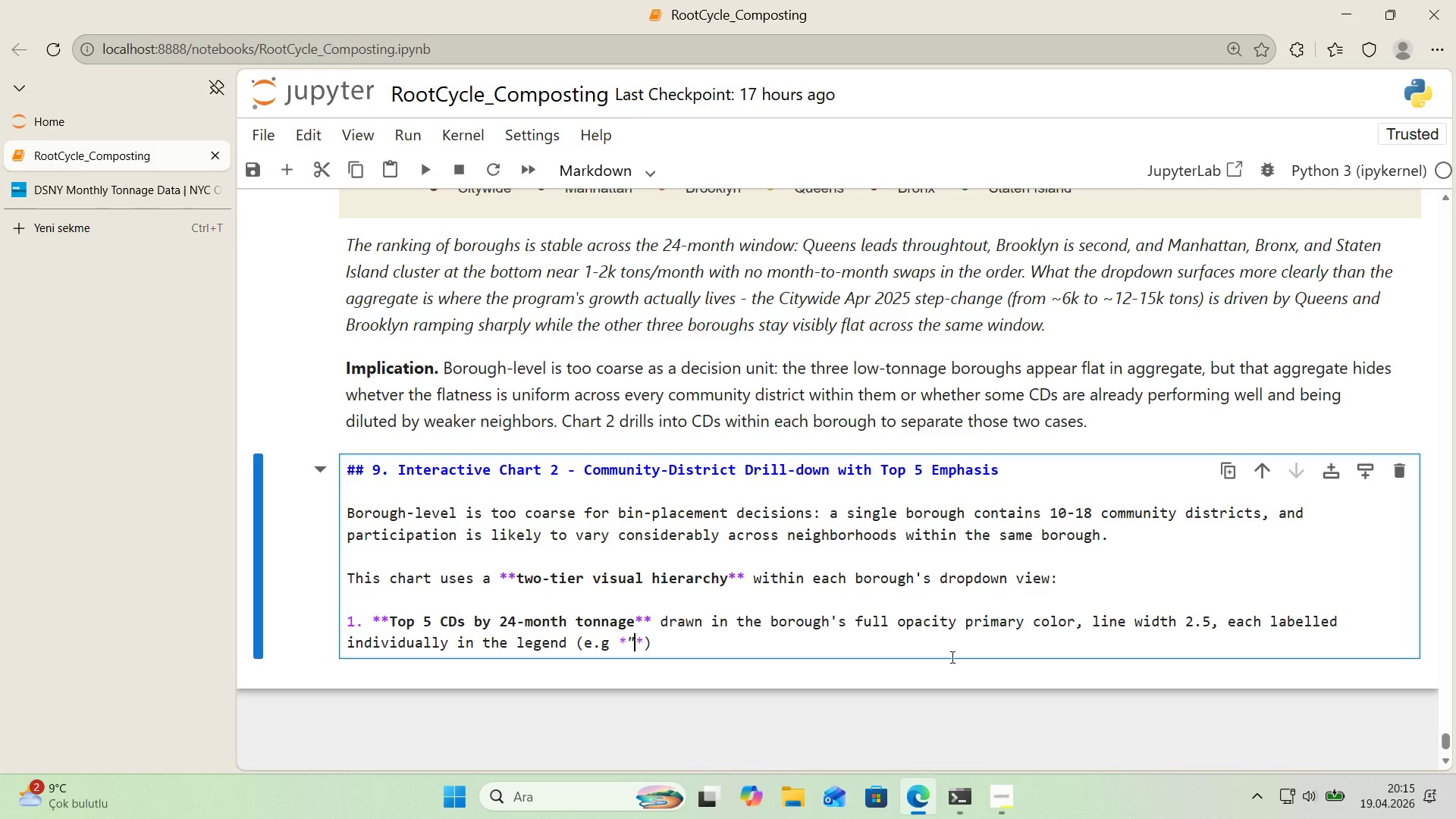 
key(Backquote)
 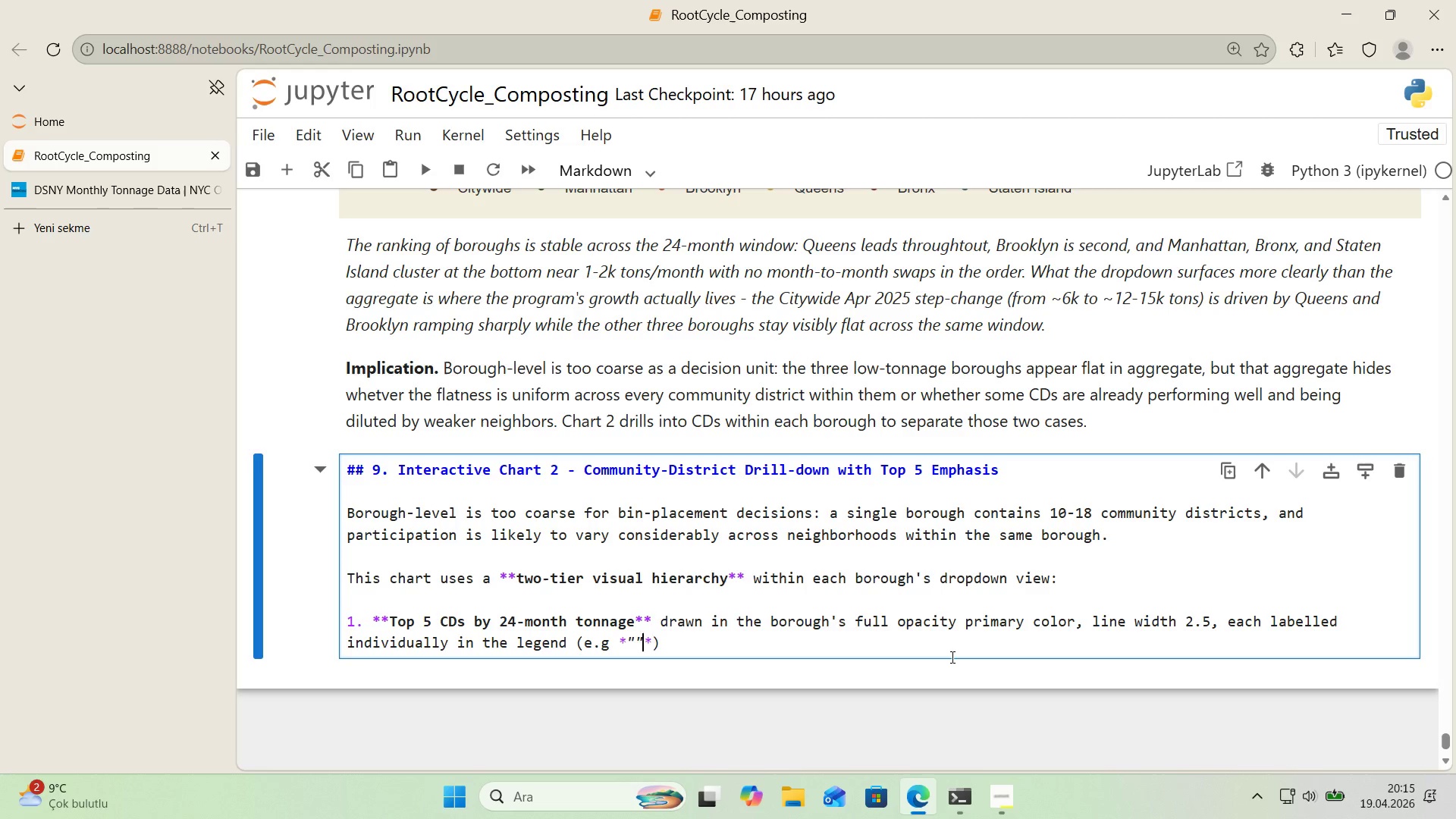 
key(ArrowLeft)
 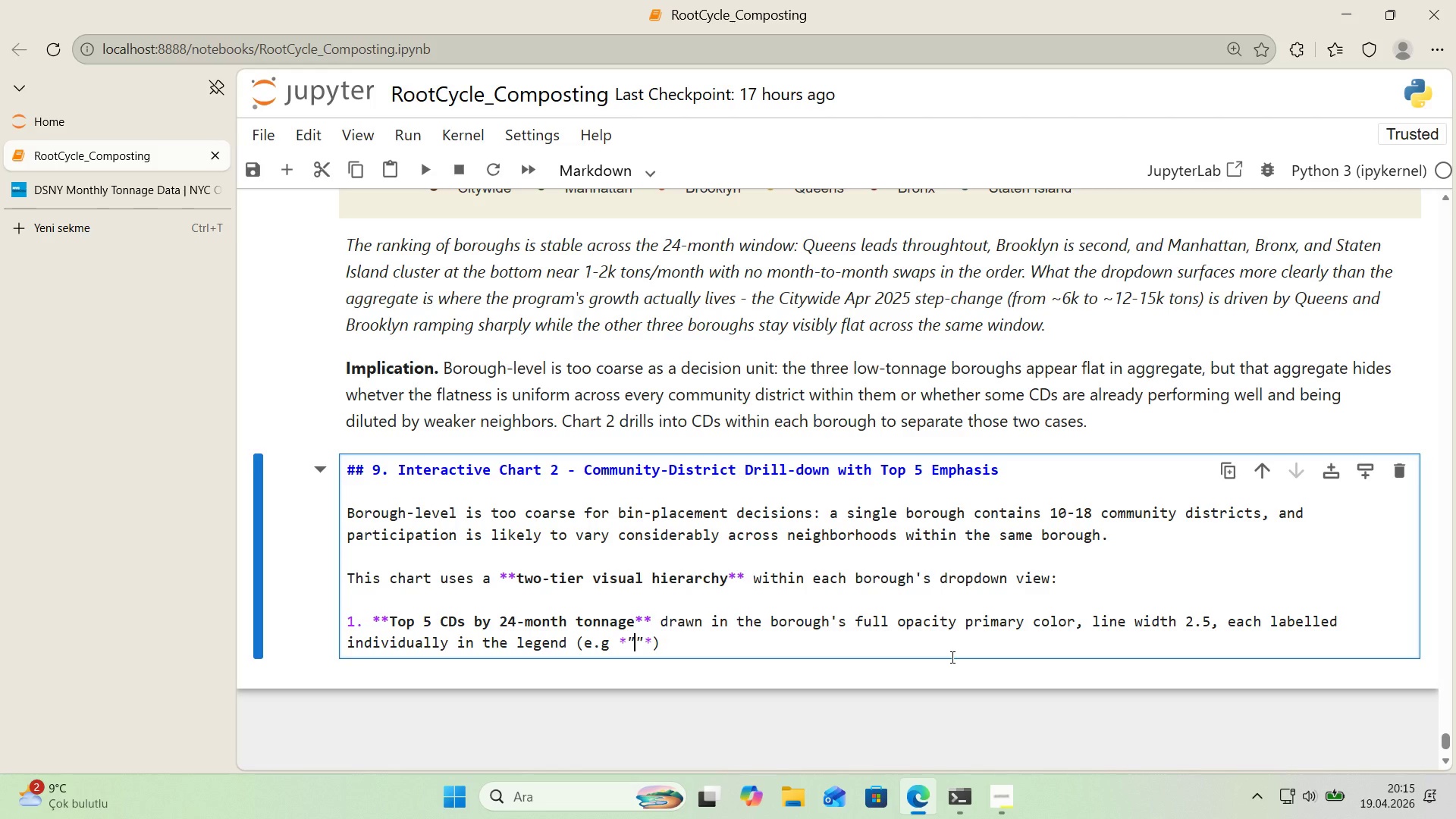 
type(Brooklyn- c)
key(Backspace)
type(CD02)
 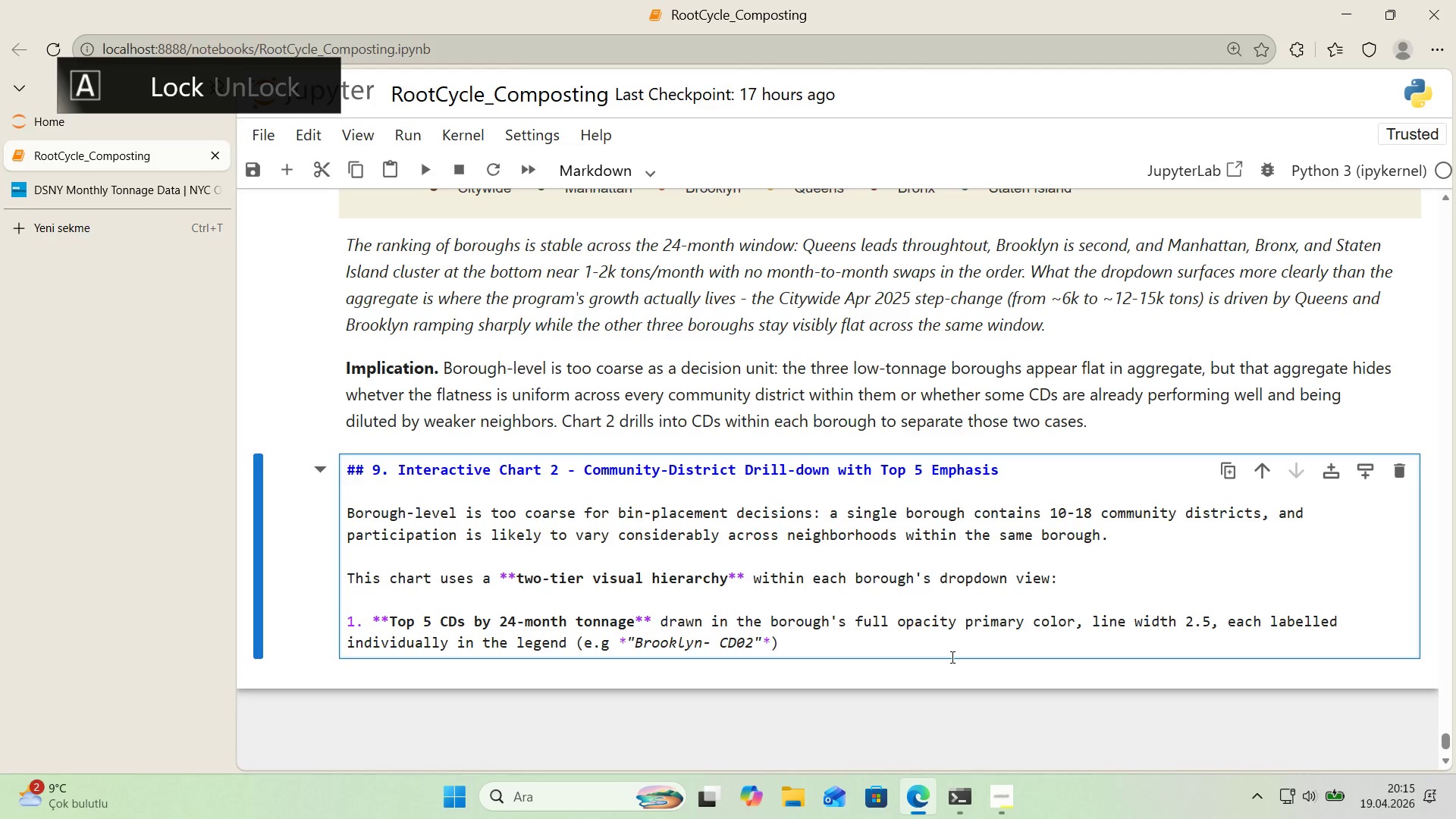 
key(ArrowRight)
 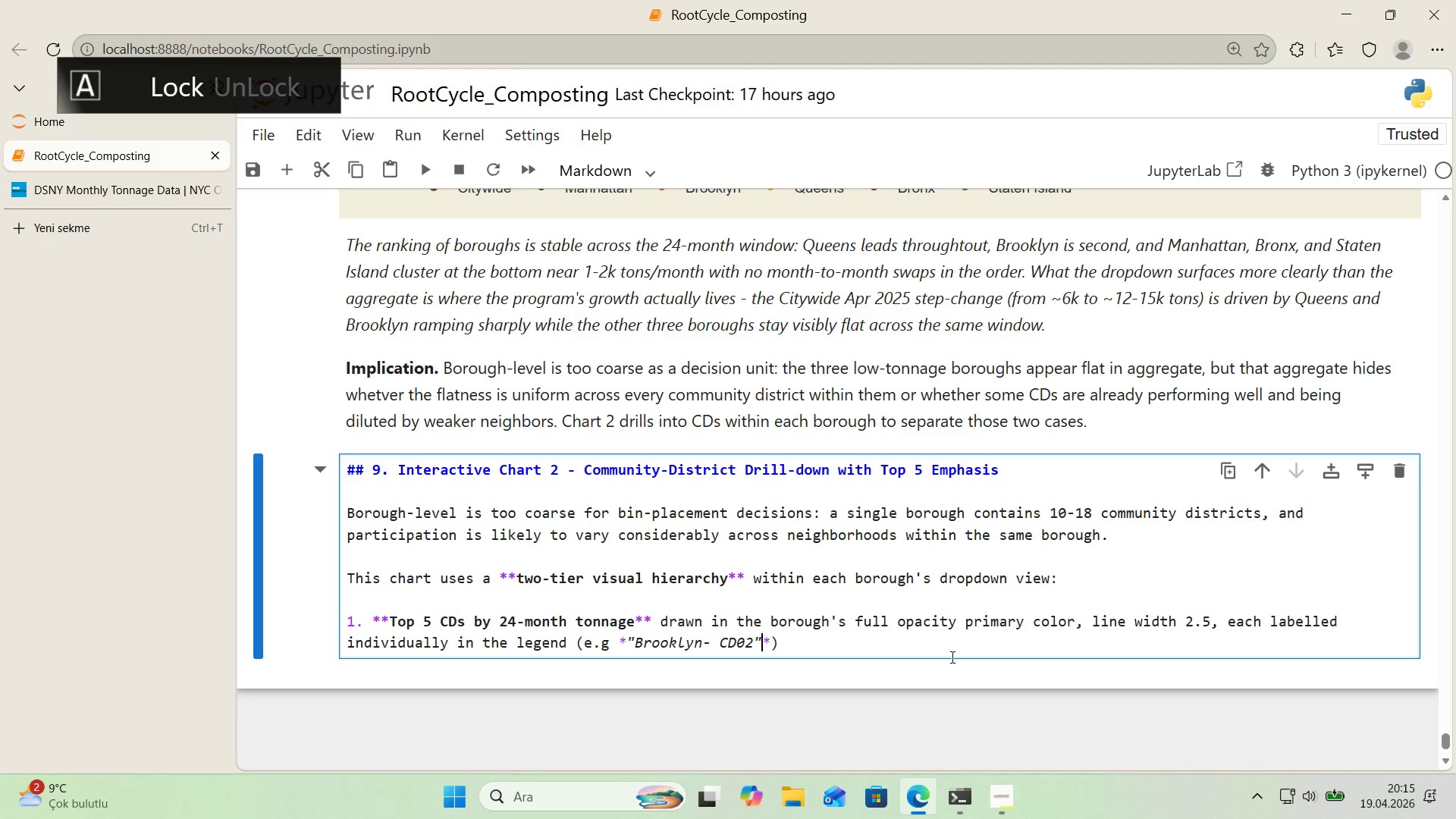 
key(ArrowRight)
 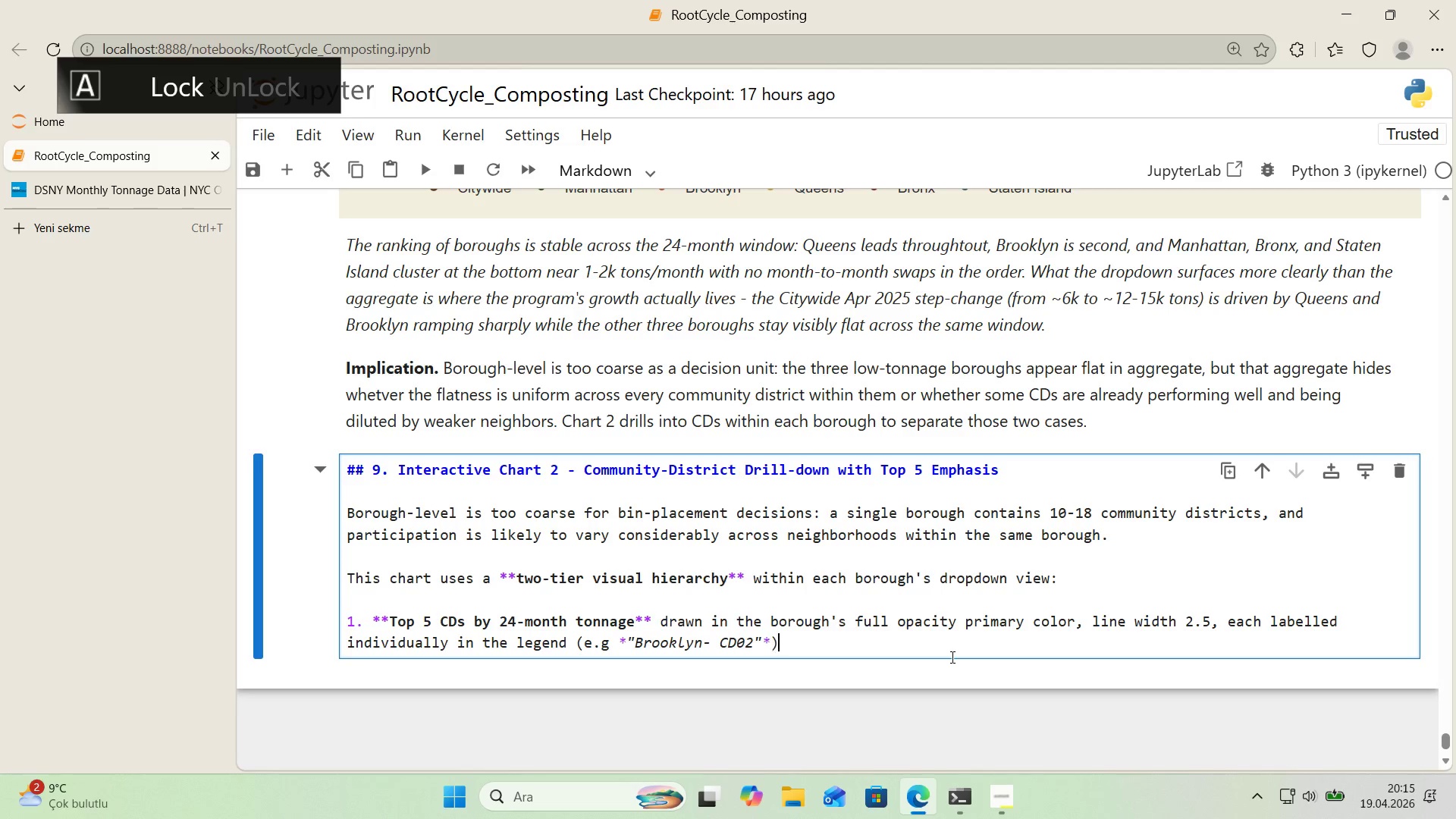 
key(ArrowRight)
 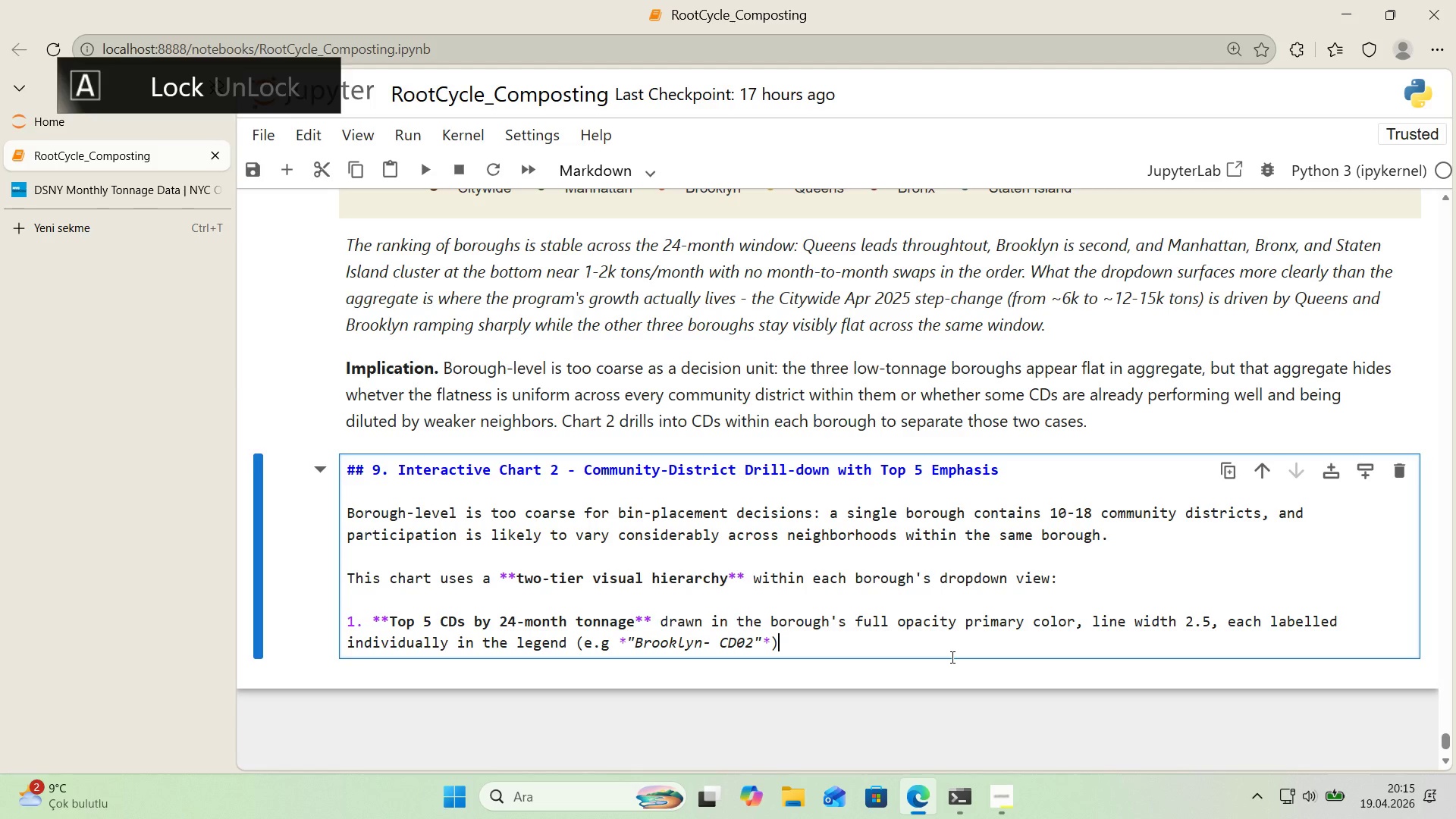 
key(CapsLock)
 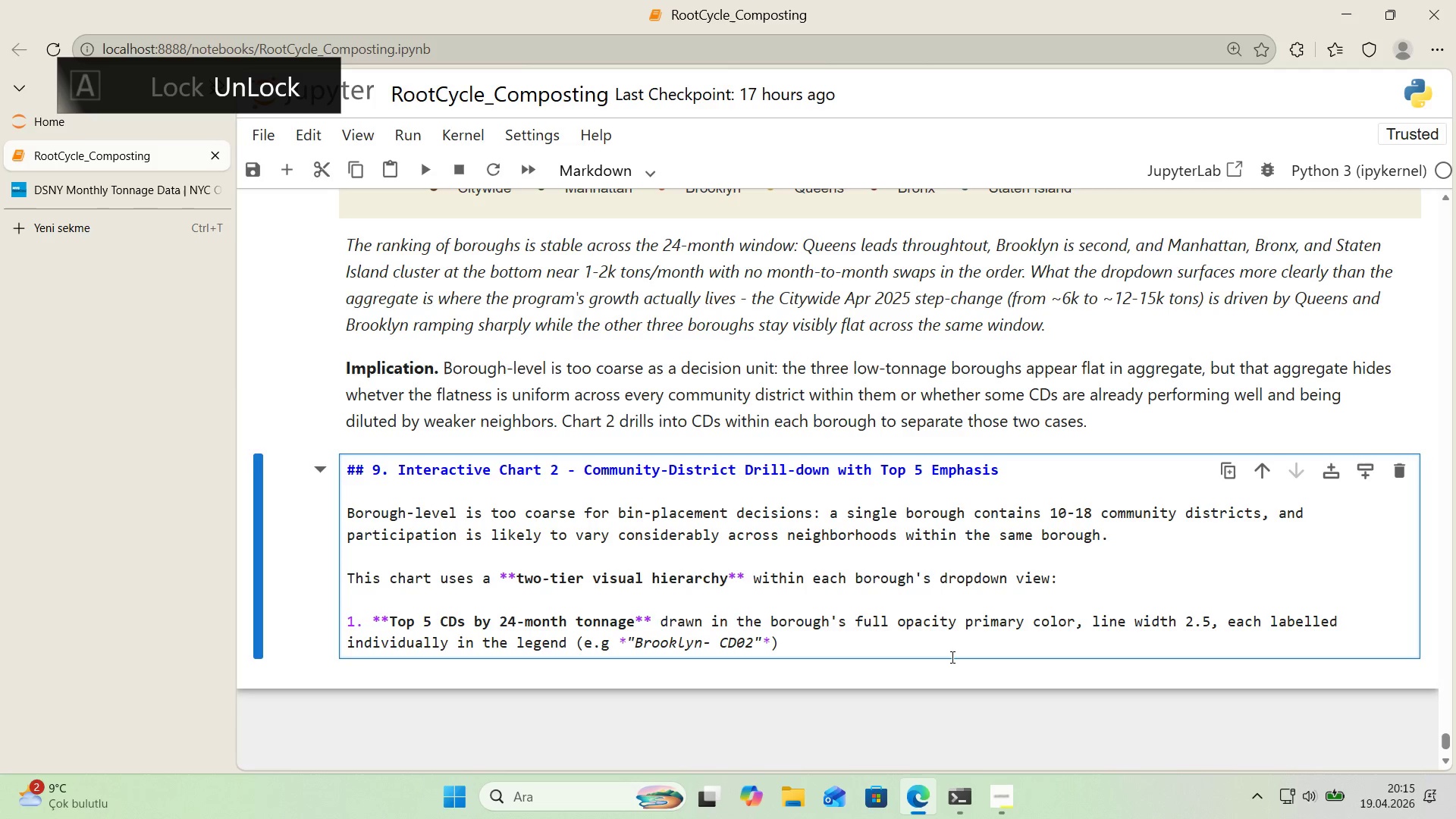 
key(Period)
 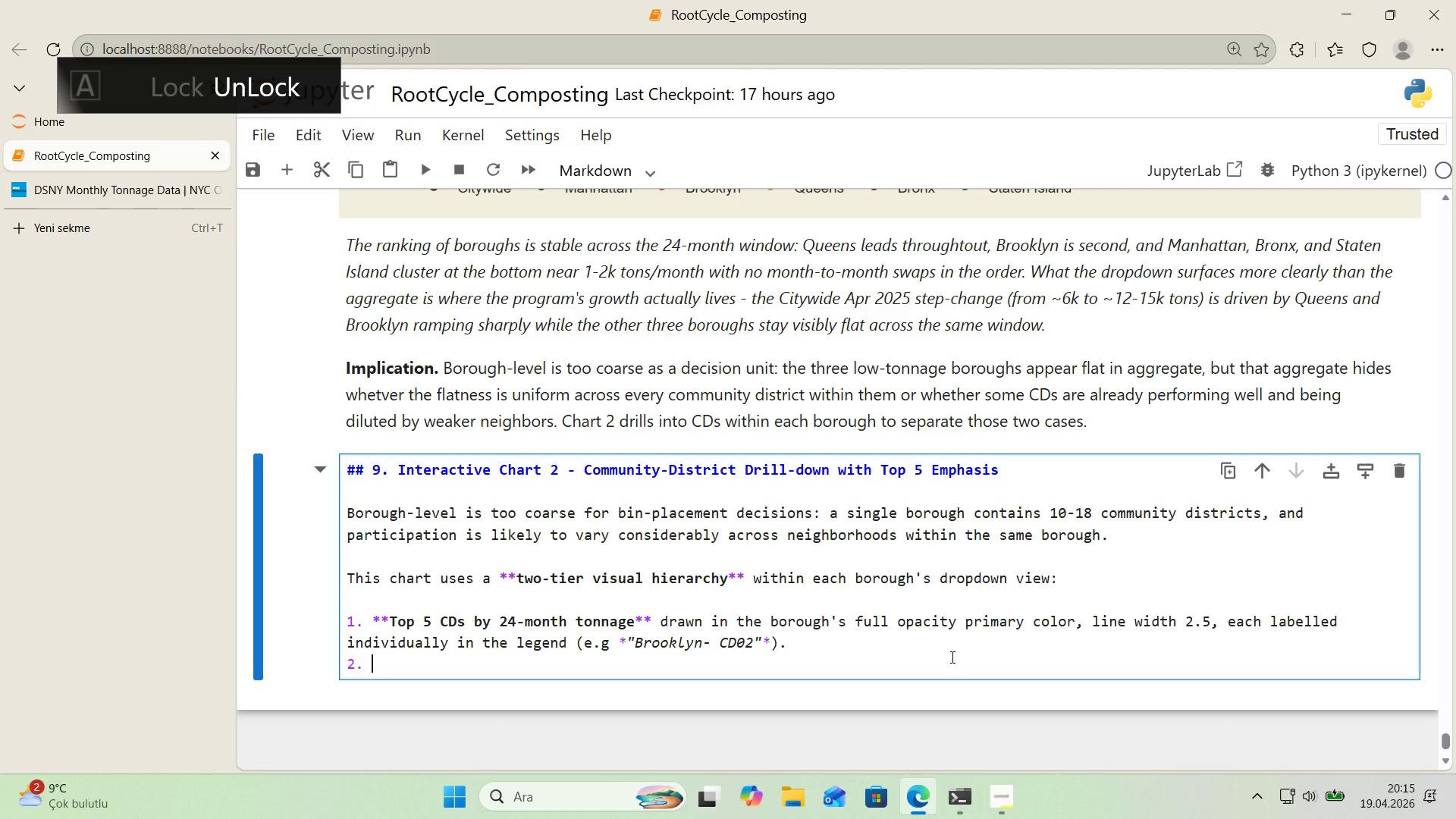 
key(Enter)
 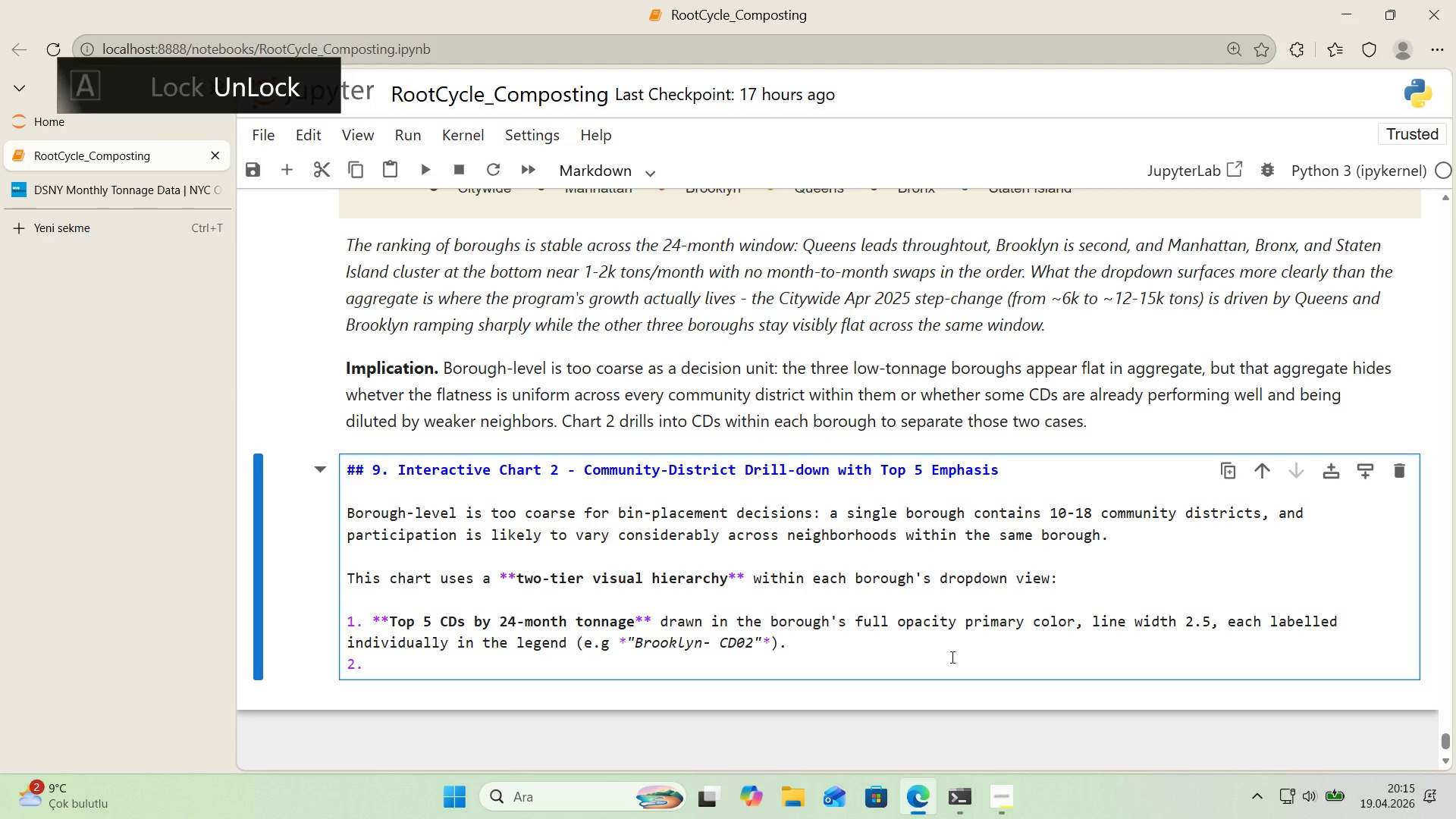 
type(**RR)
key(Backspace)
type(ema'n'ng CDs** drawn 'n the same color at 25% opac'ty, l'ne w'dth )
 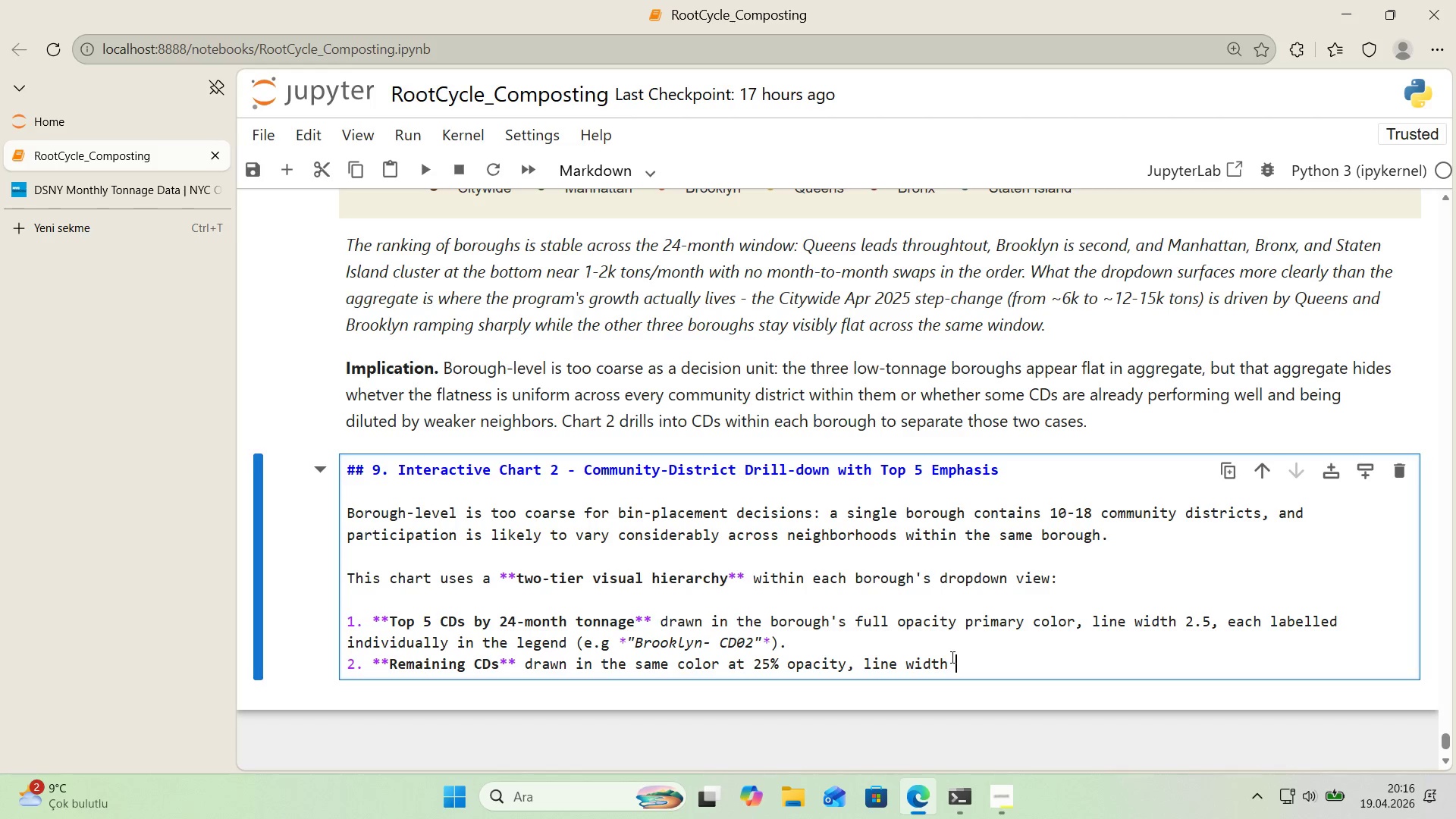 
type(2)
key(Backspace)
type(1.2, grouped 'nto a s')
key(Backspace)
key(Backspace)
key(Backspace)
type( s'ngle legend entry)
 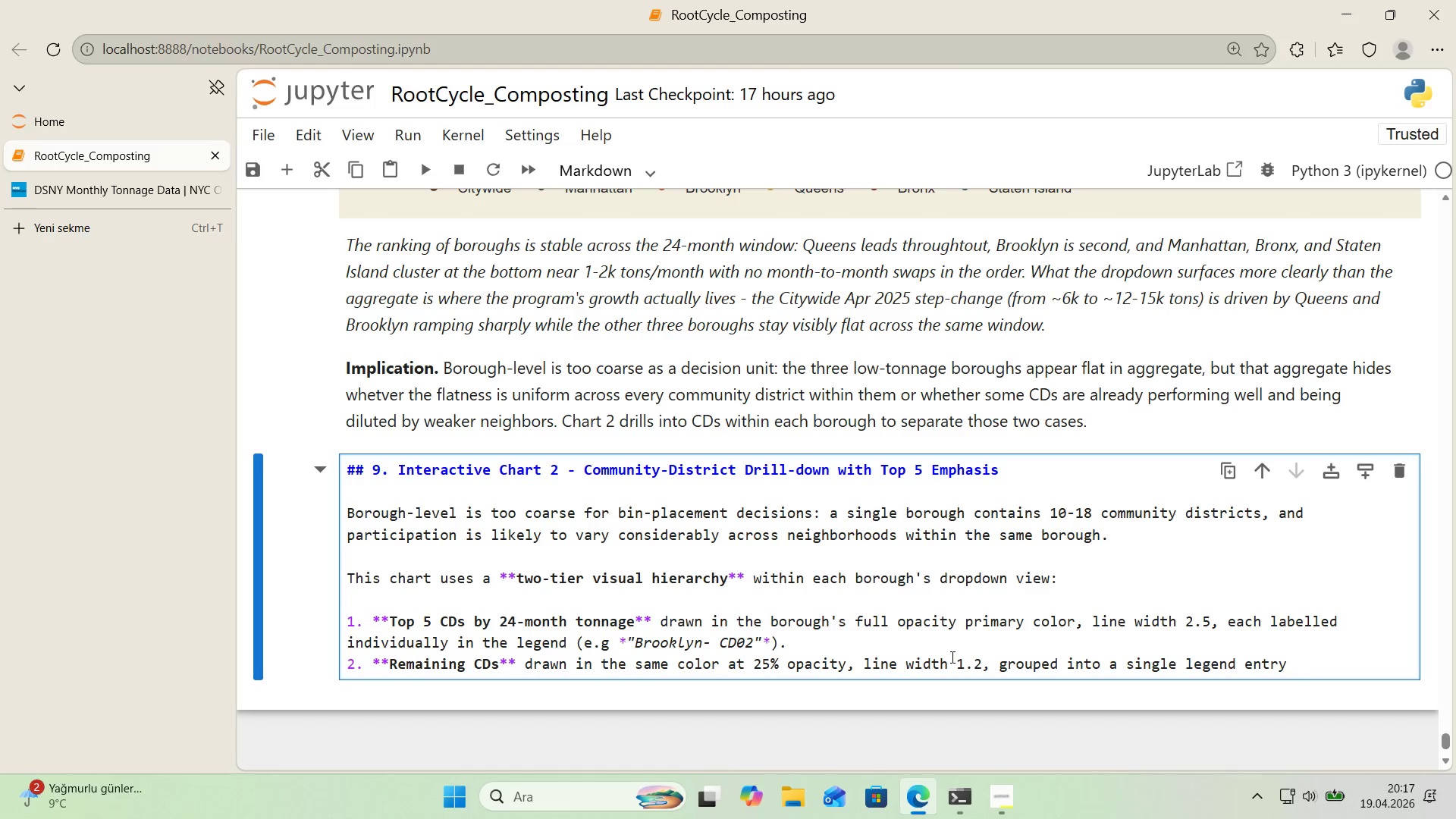 
wait(48.7)
 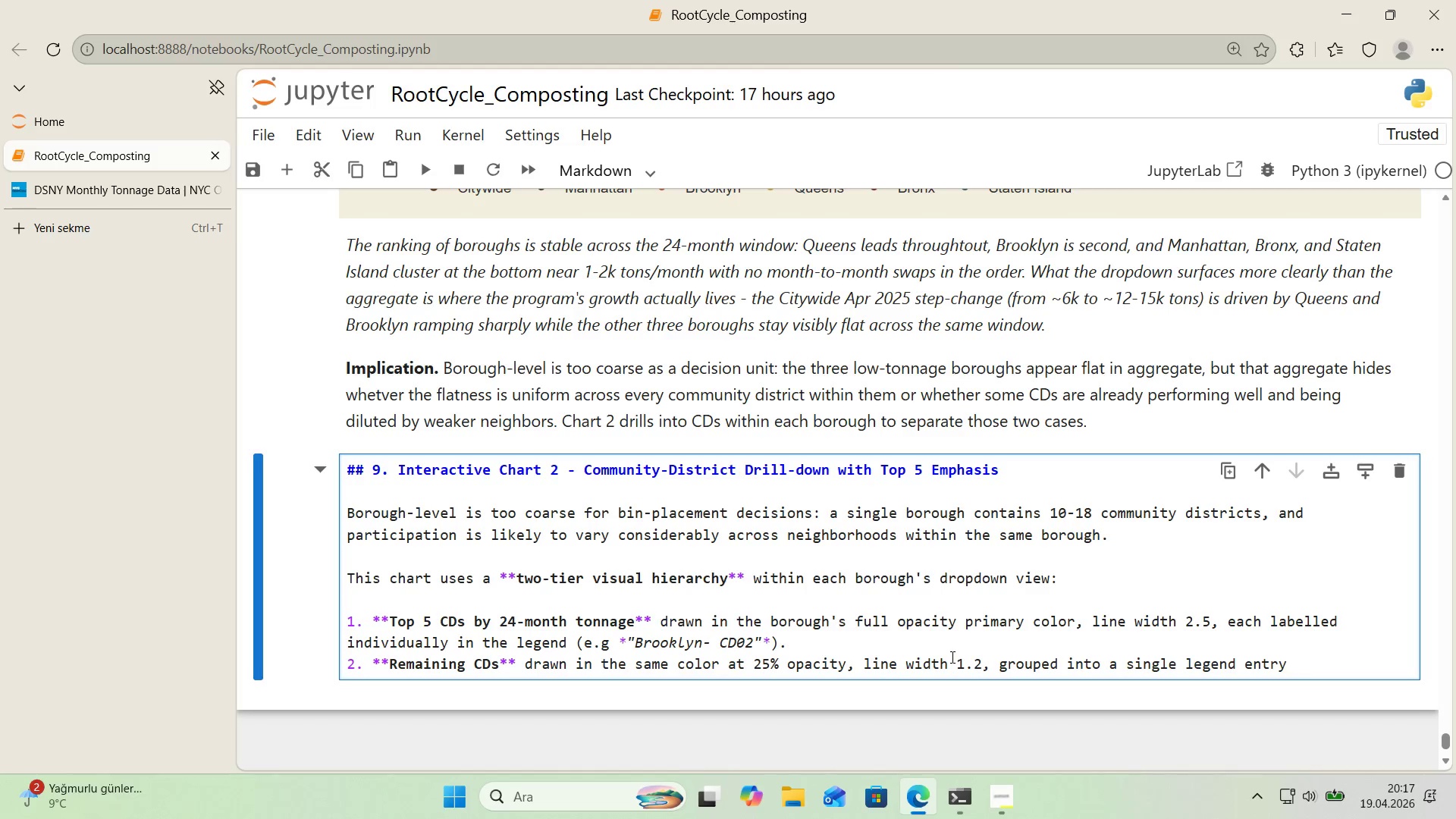 
key(Space)
 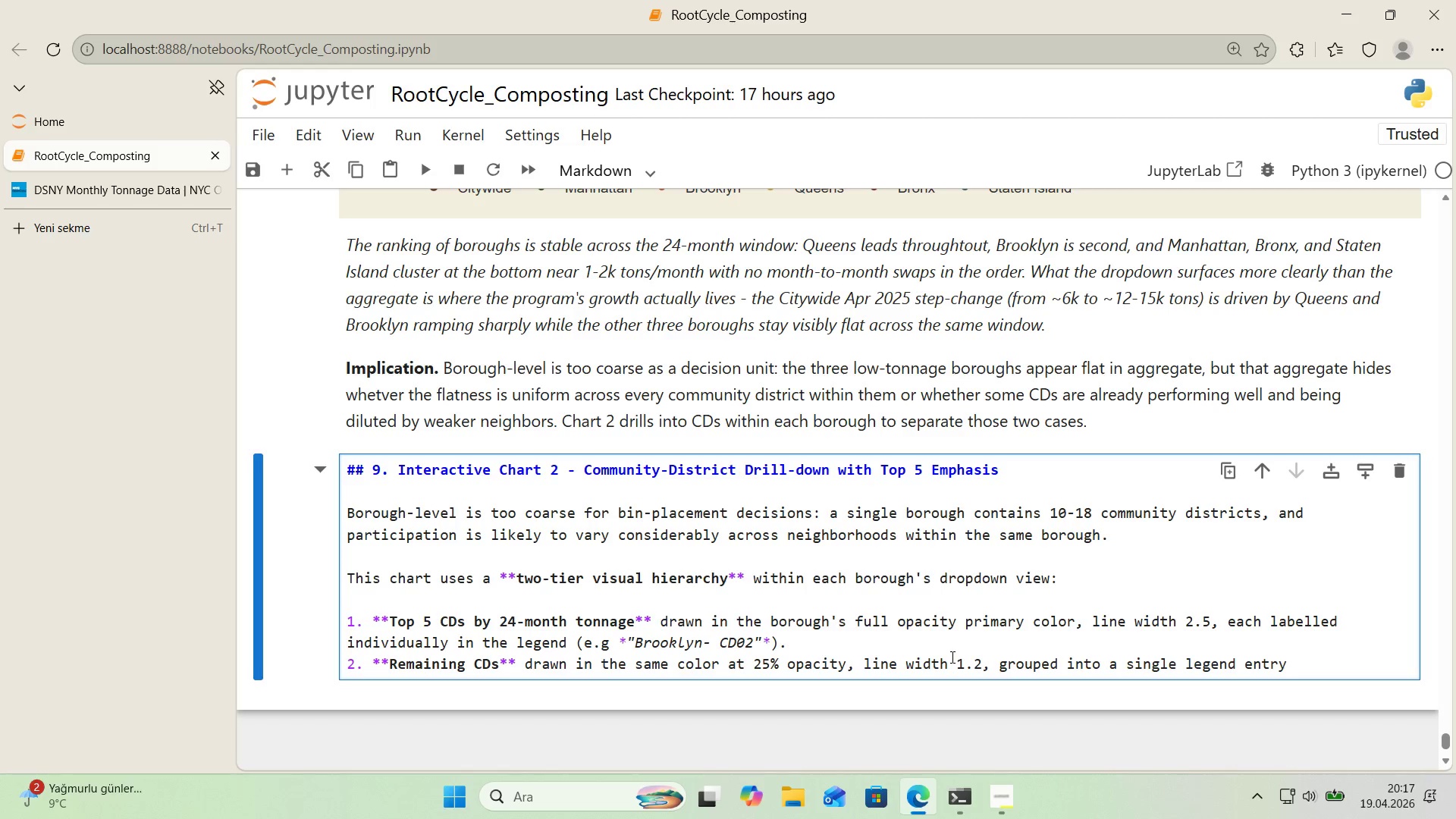 
wait(8.23)
 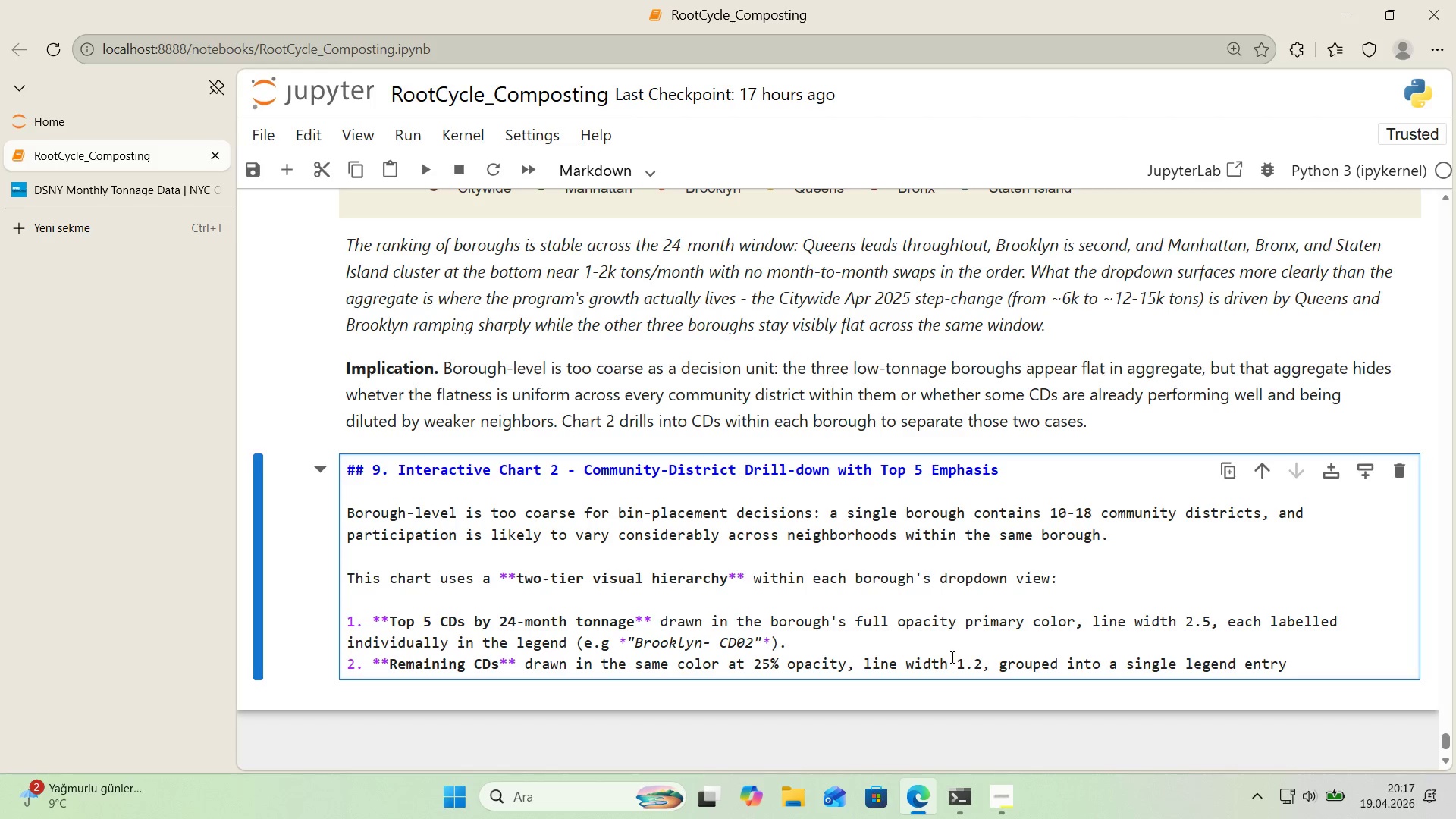 
key(Backspace)
type( *()
 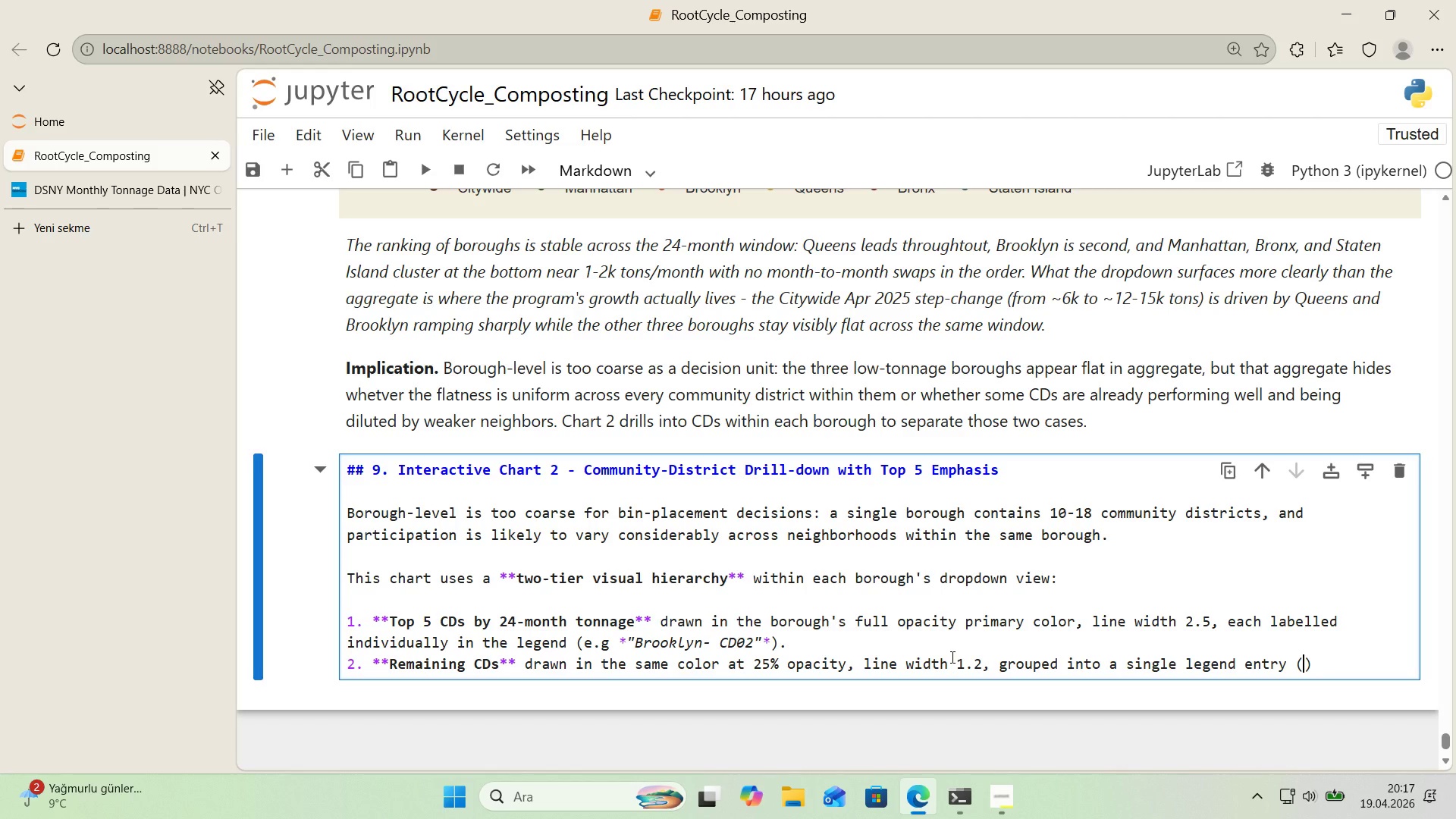 
 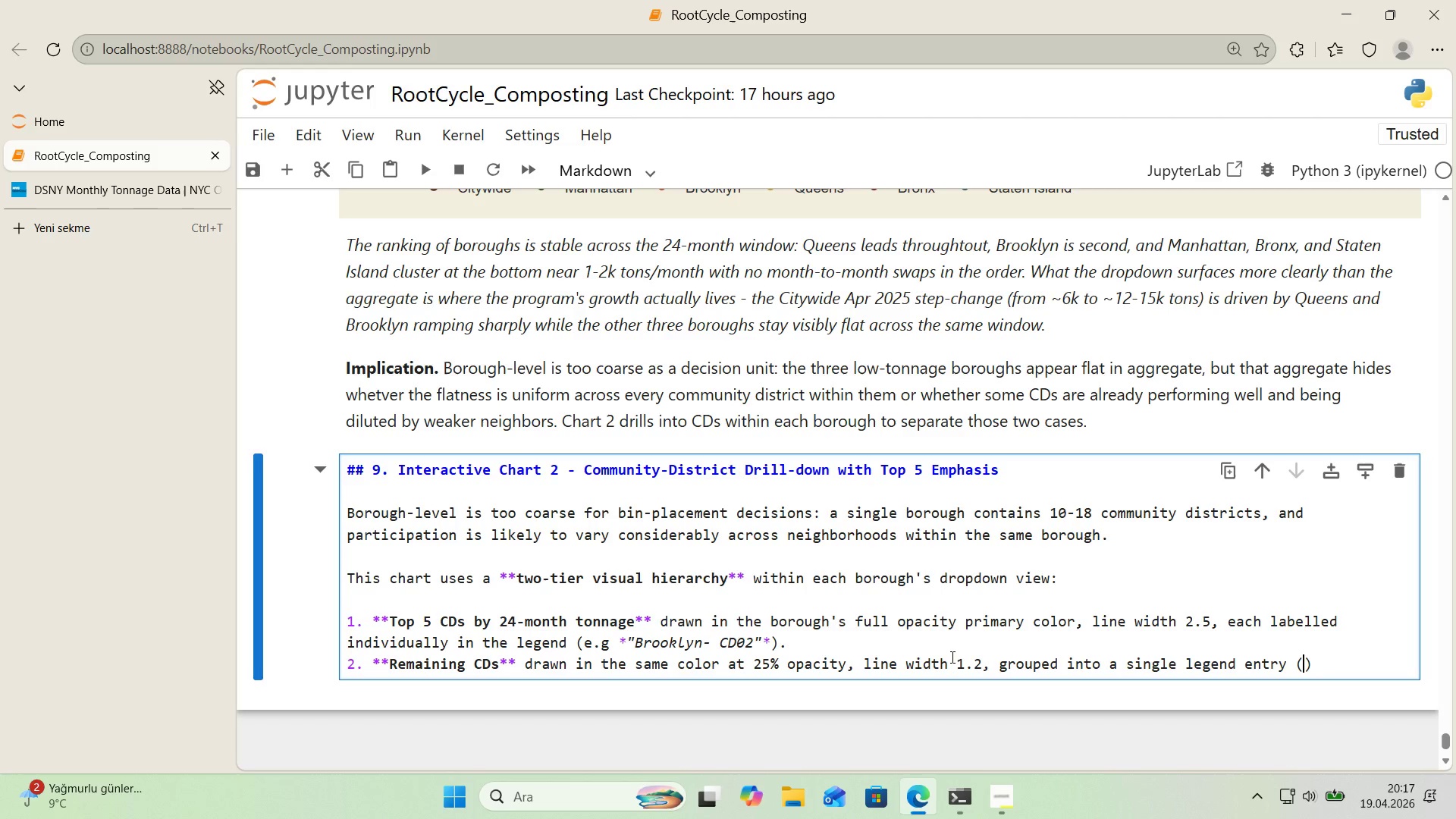 
key(ArrowLeft)
 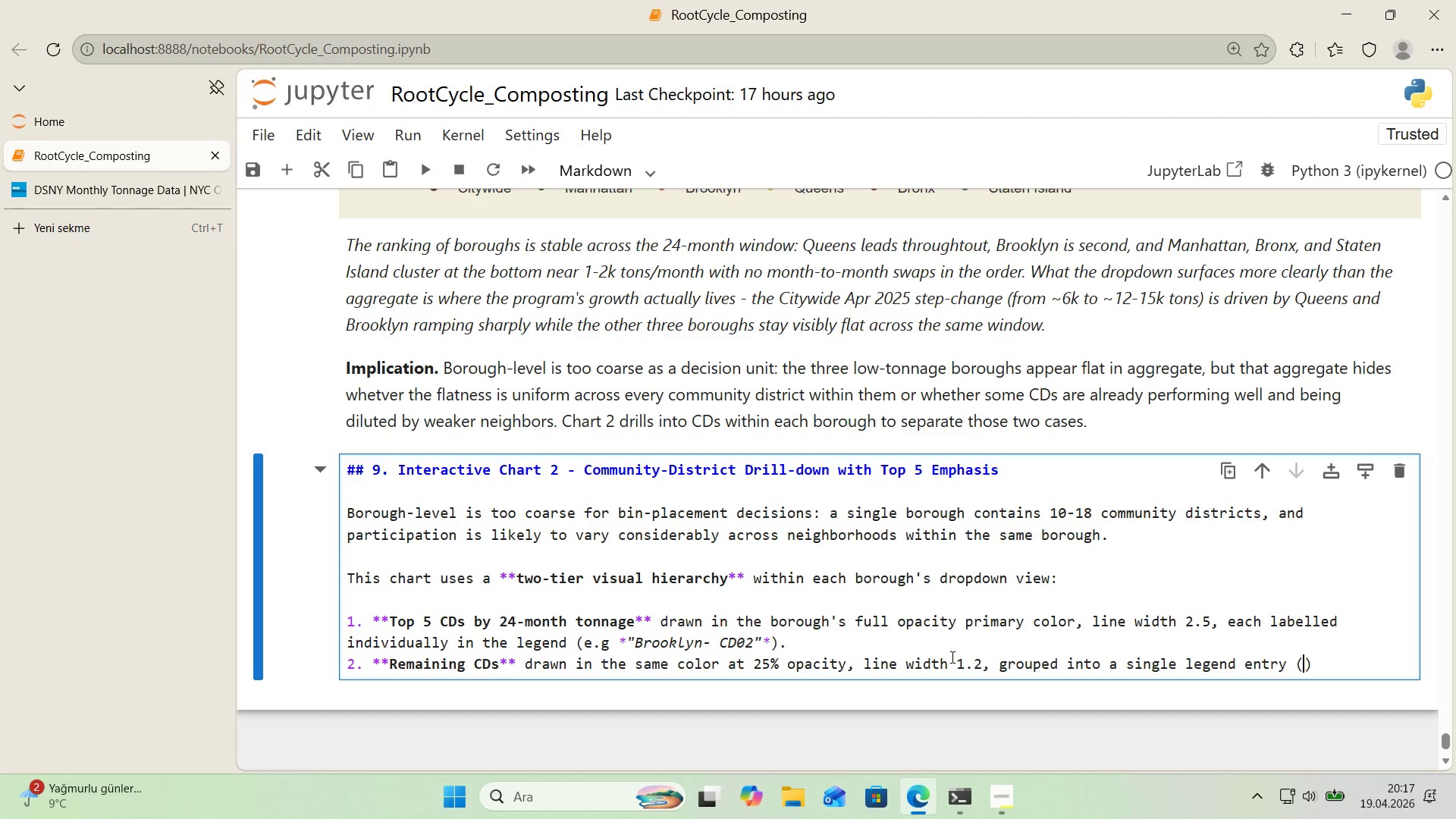 
key(E)
 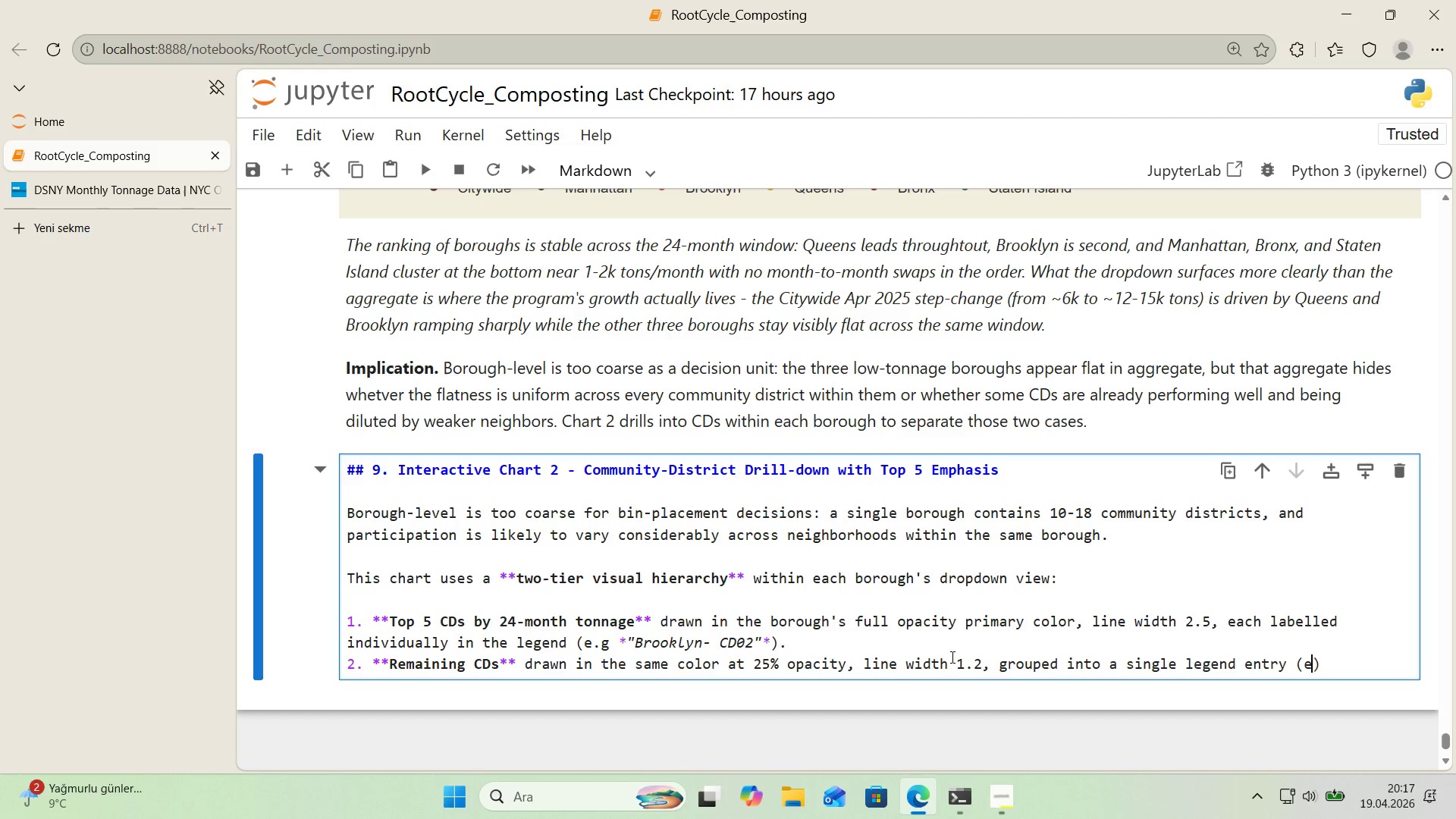 
key(Period)
 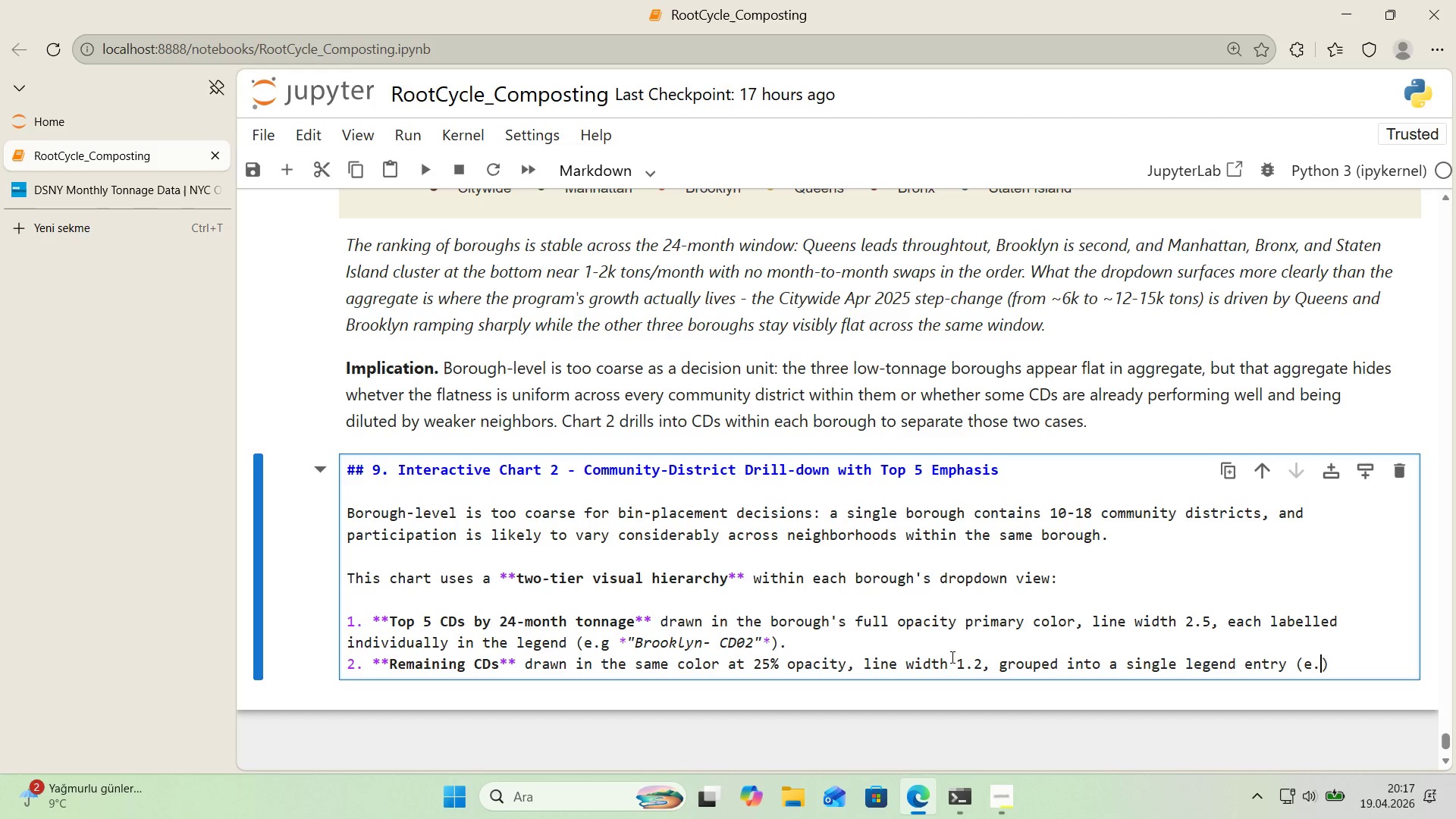 
key(G)
 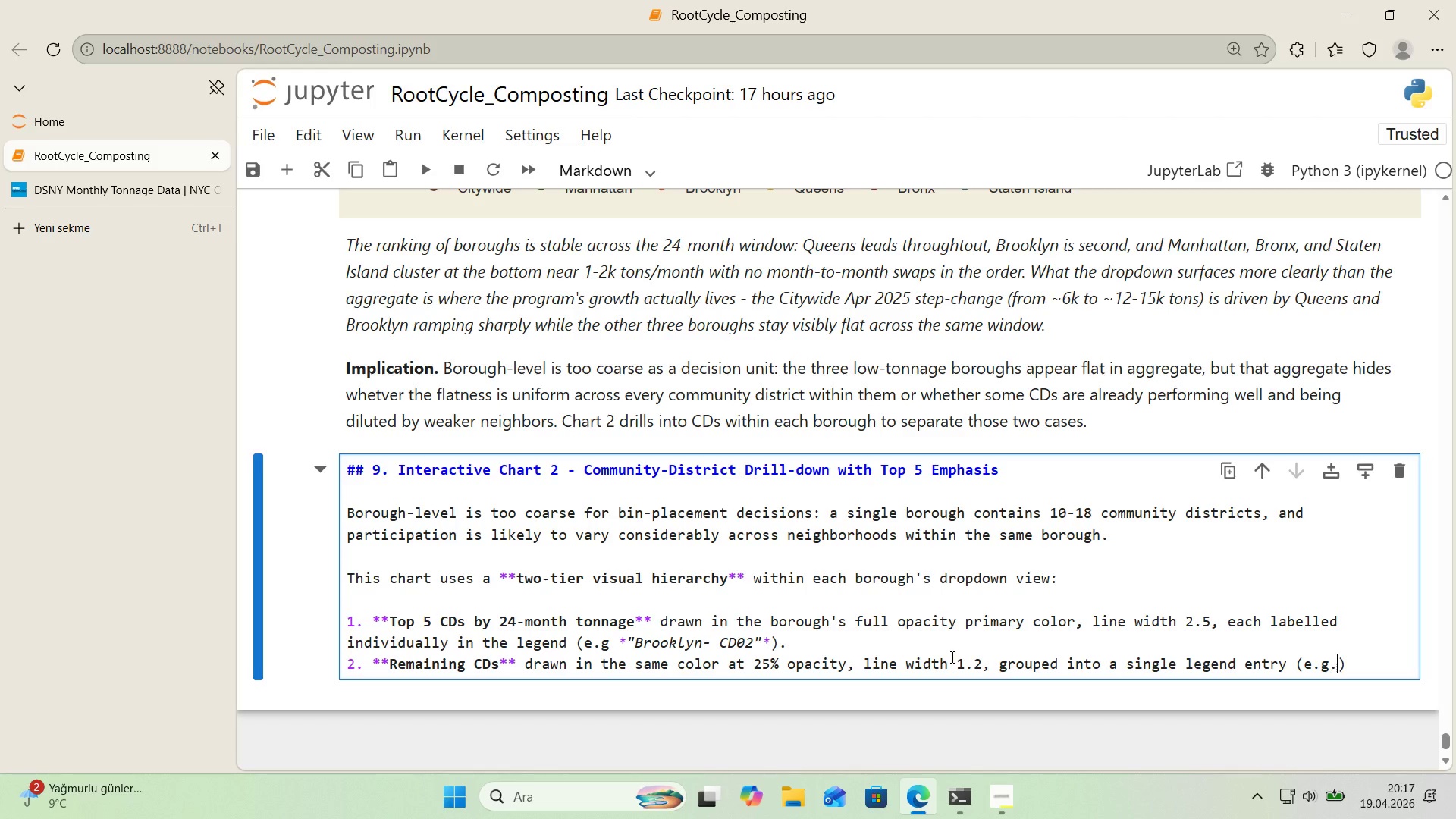 
key(Period)
 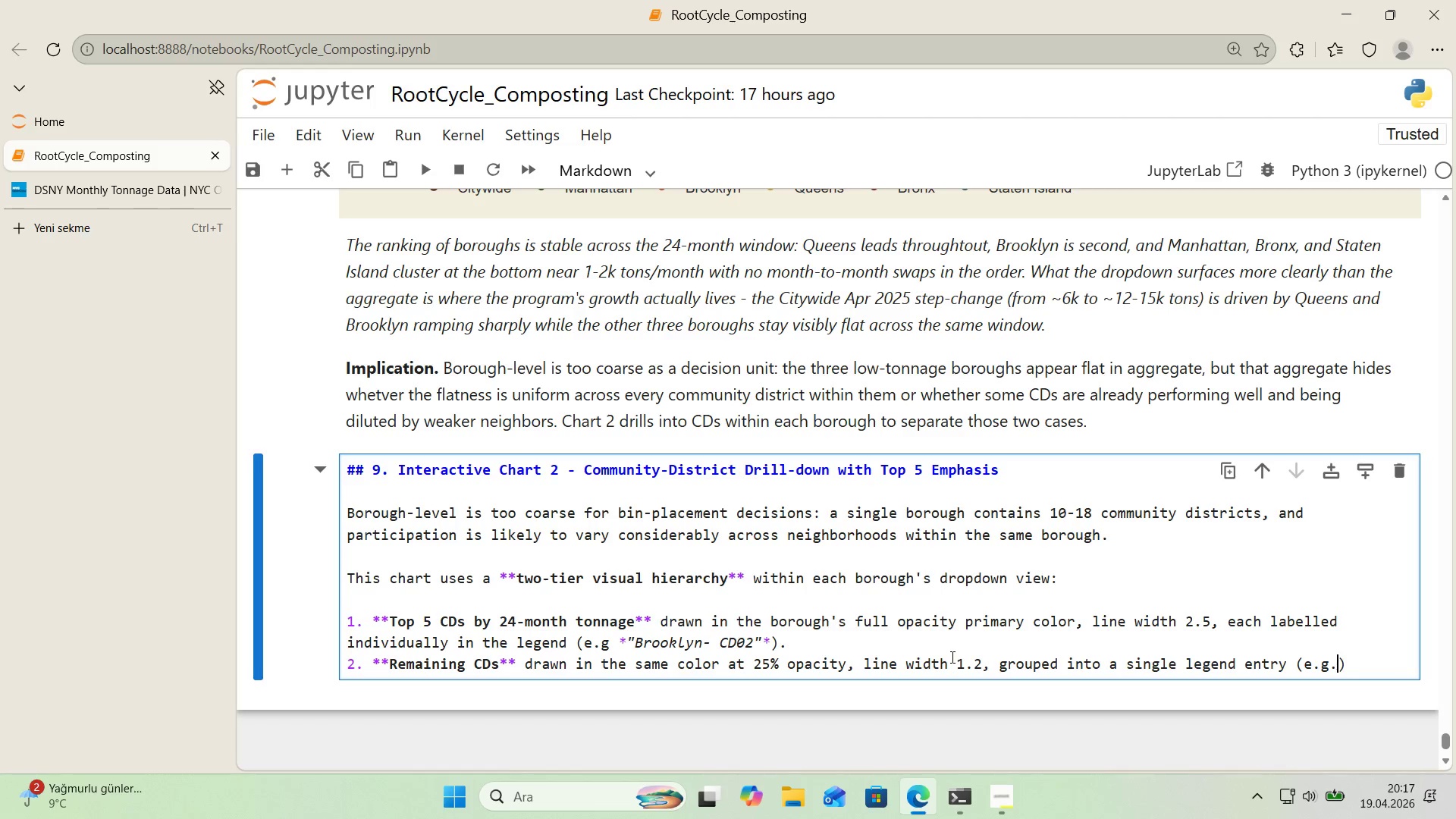 
key(Space)
 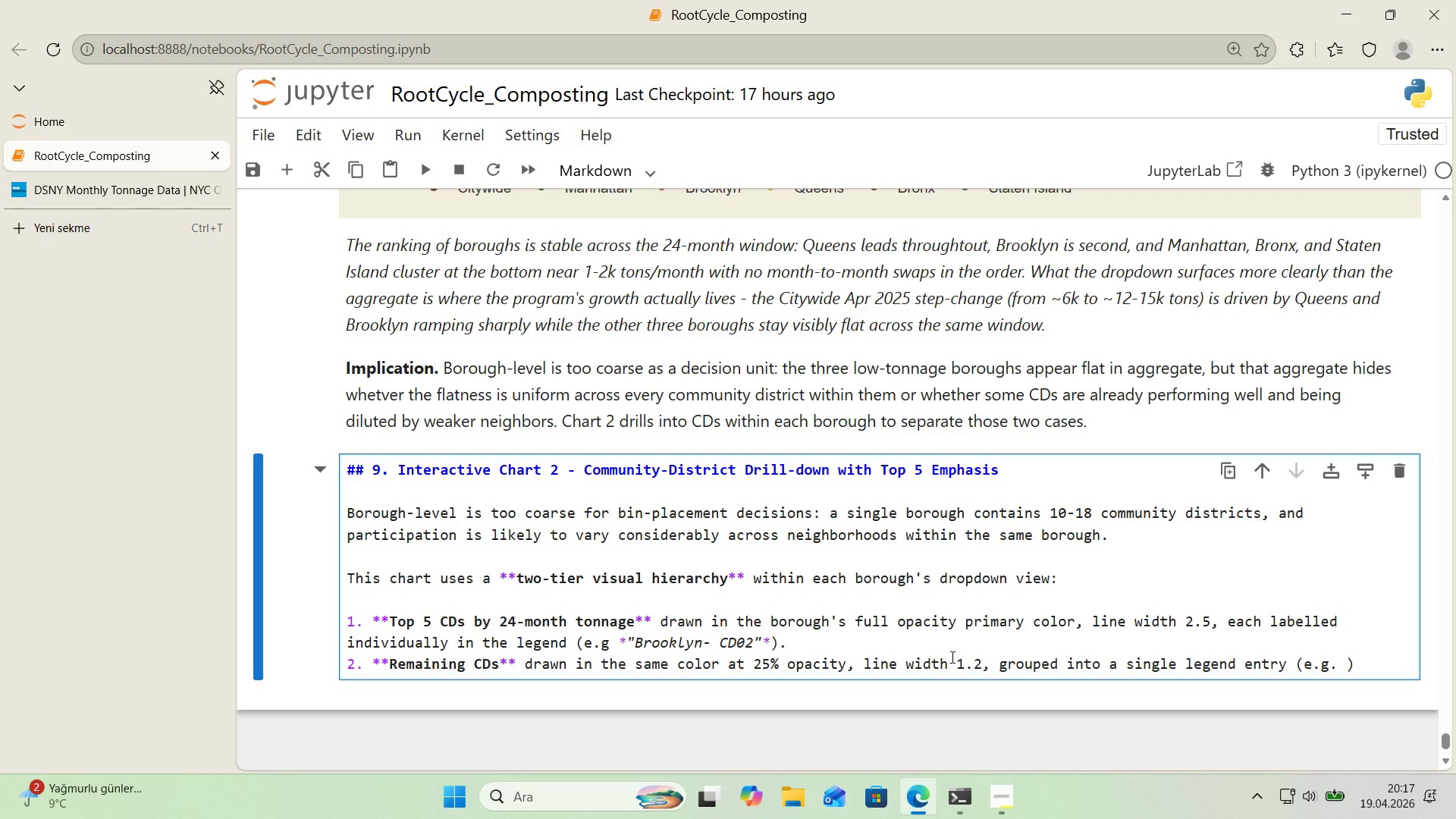 
key(NumpadMultiply)
 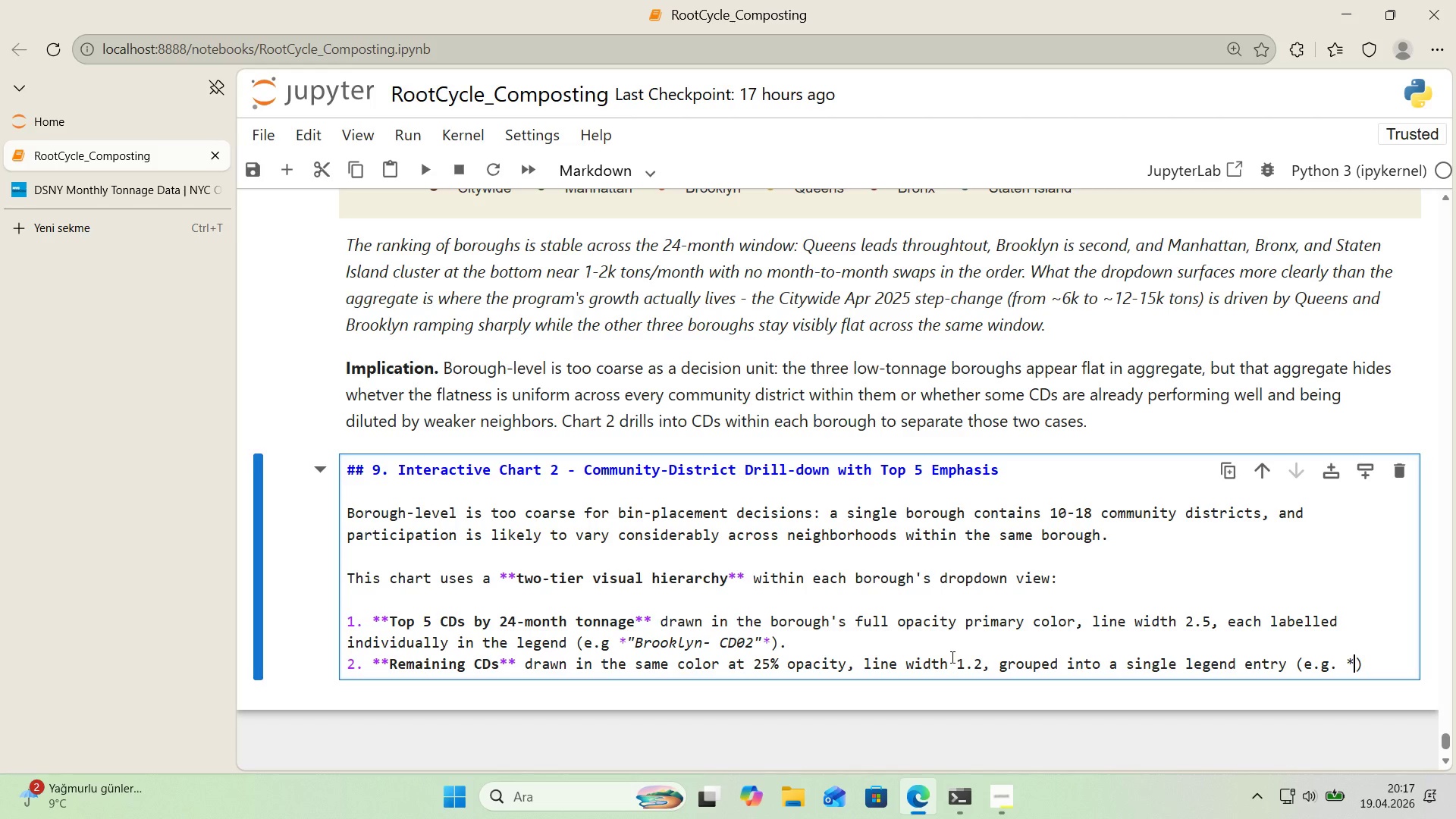 
key(NumpadMultiply)
 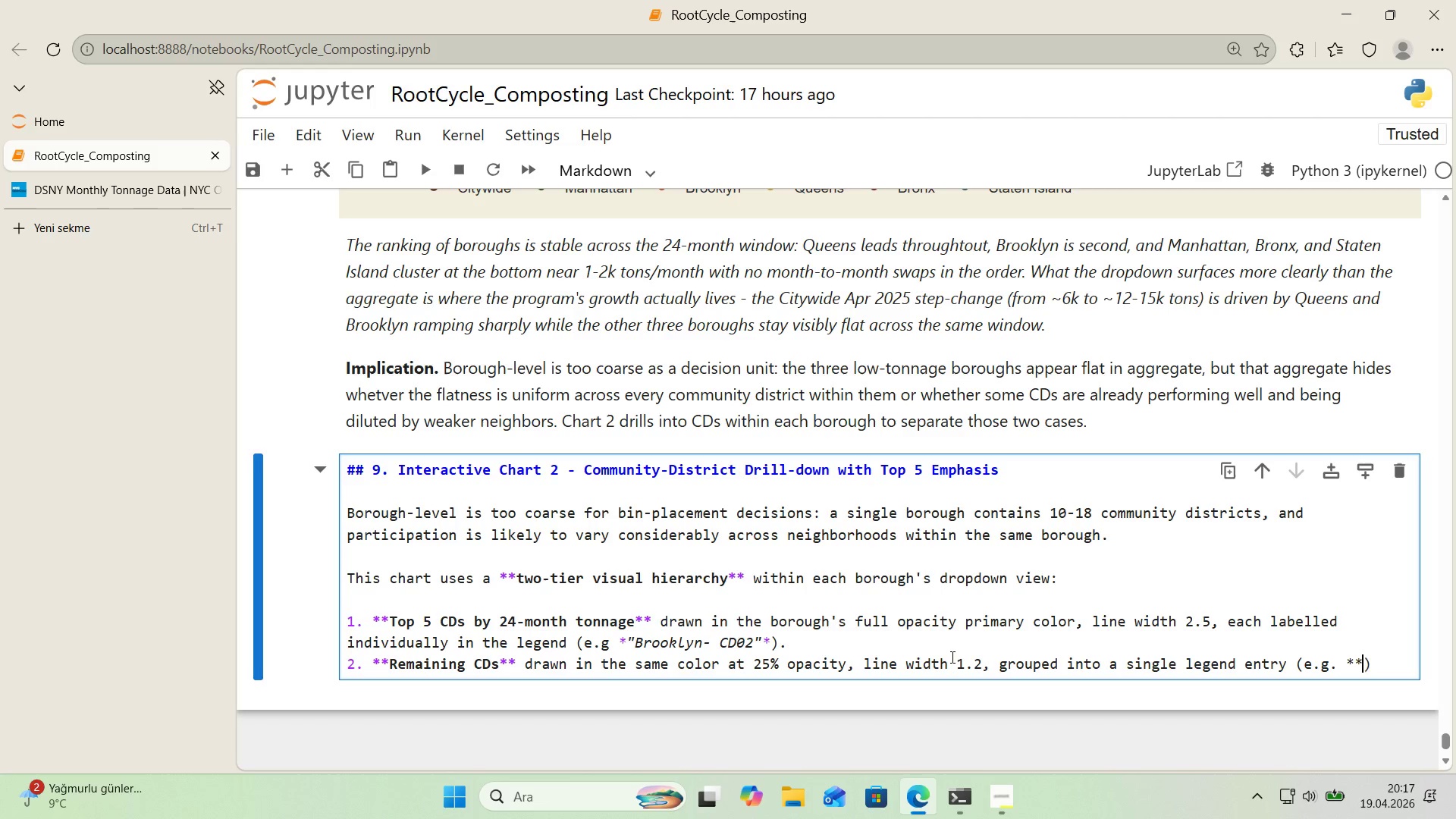 
key(ArrowLeft)
 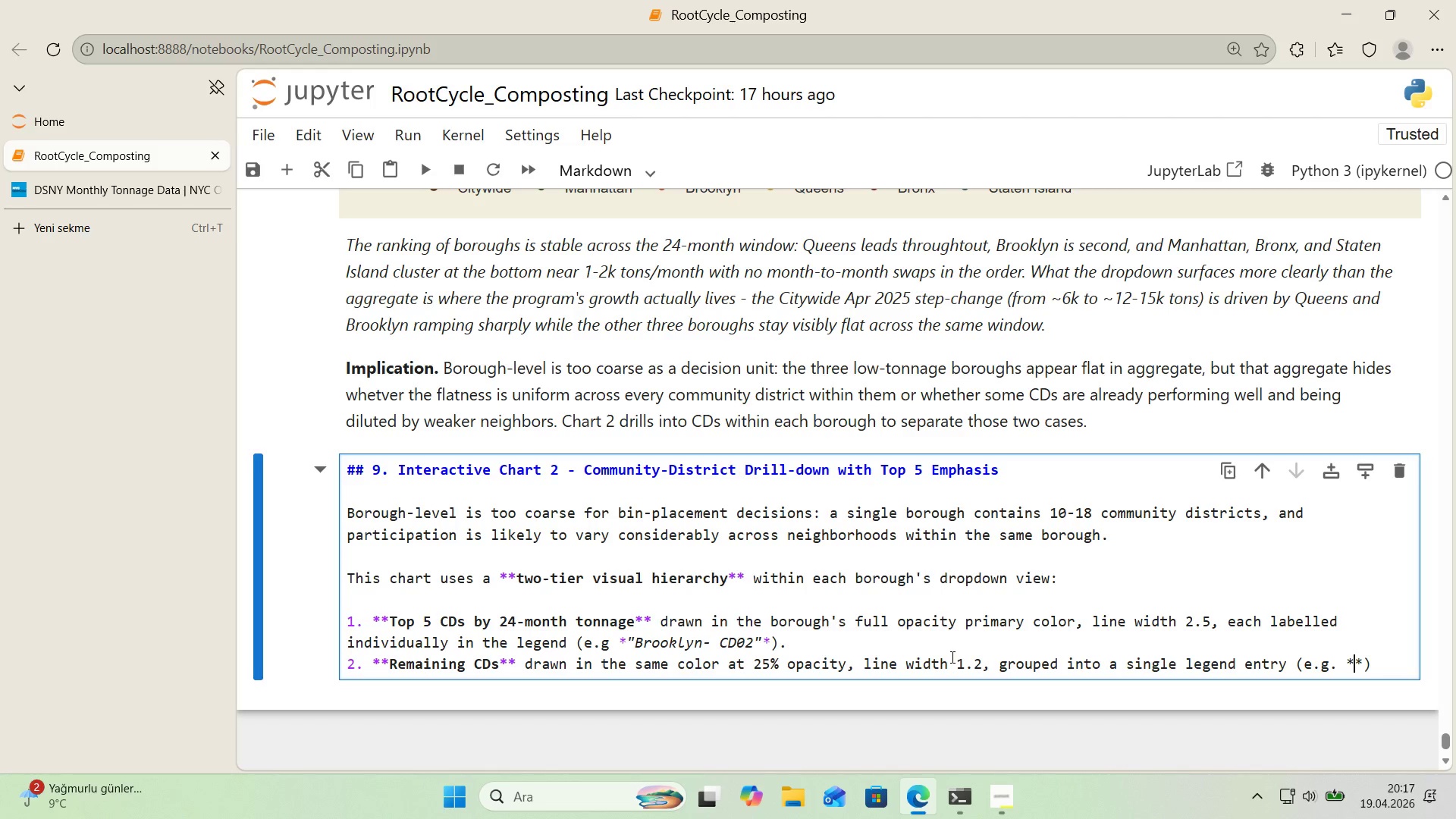 
key(ArrowLeft)
 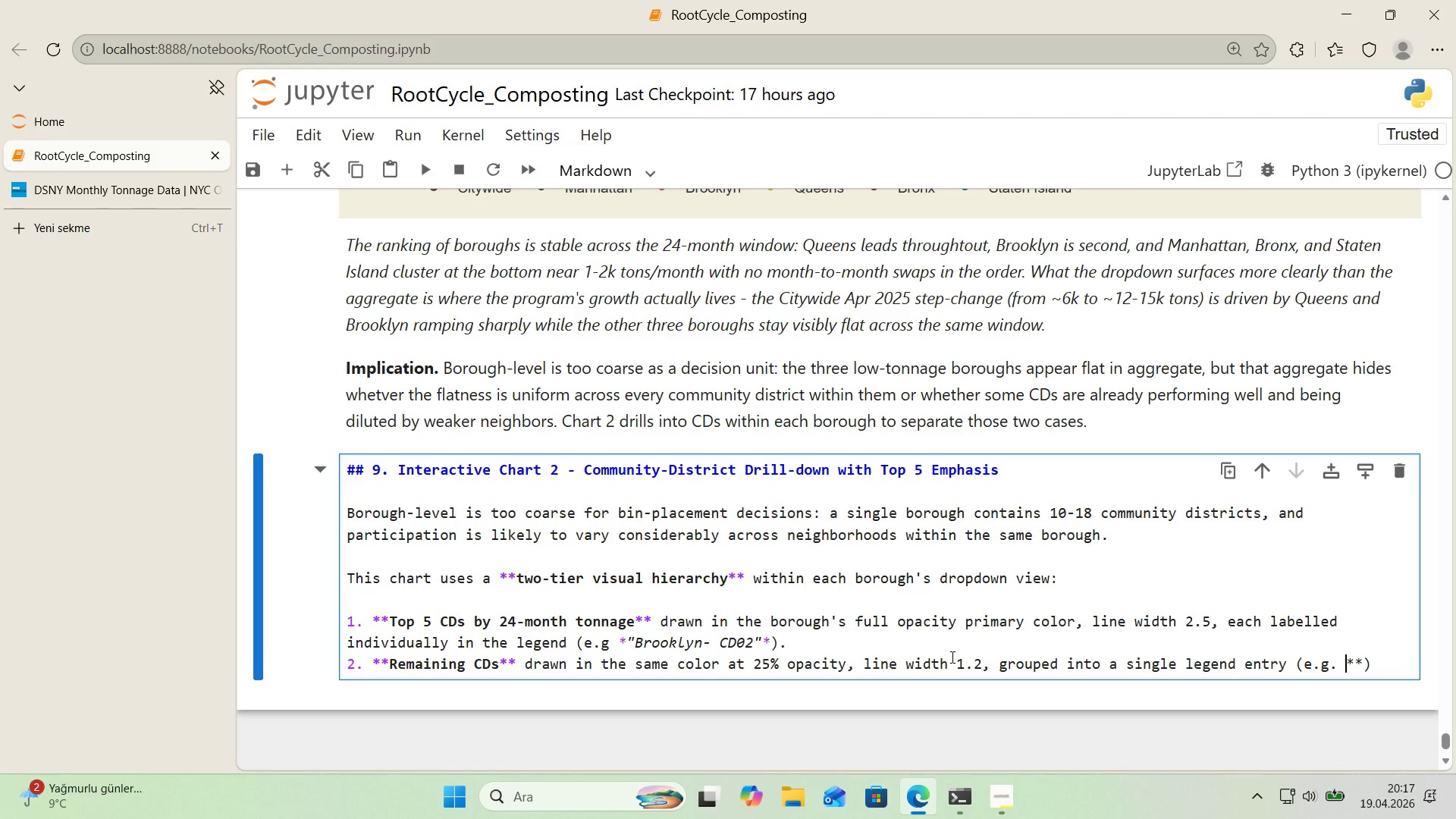 
key(ArrowRight)
 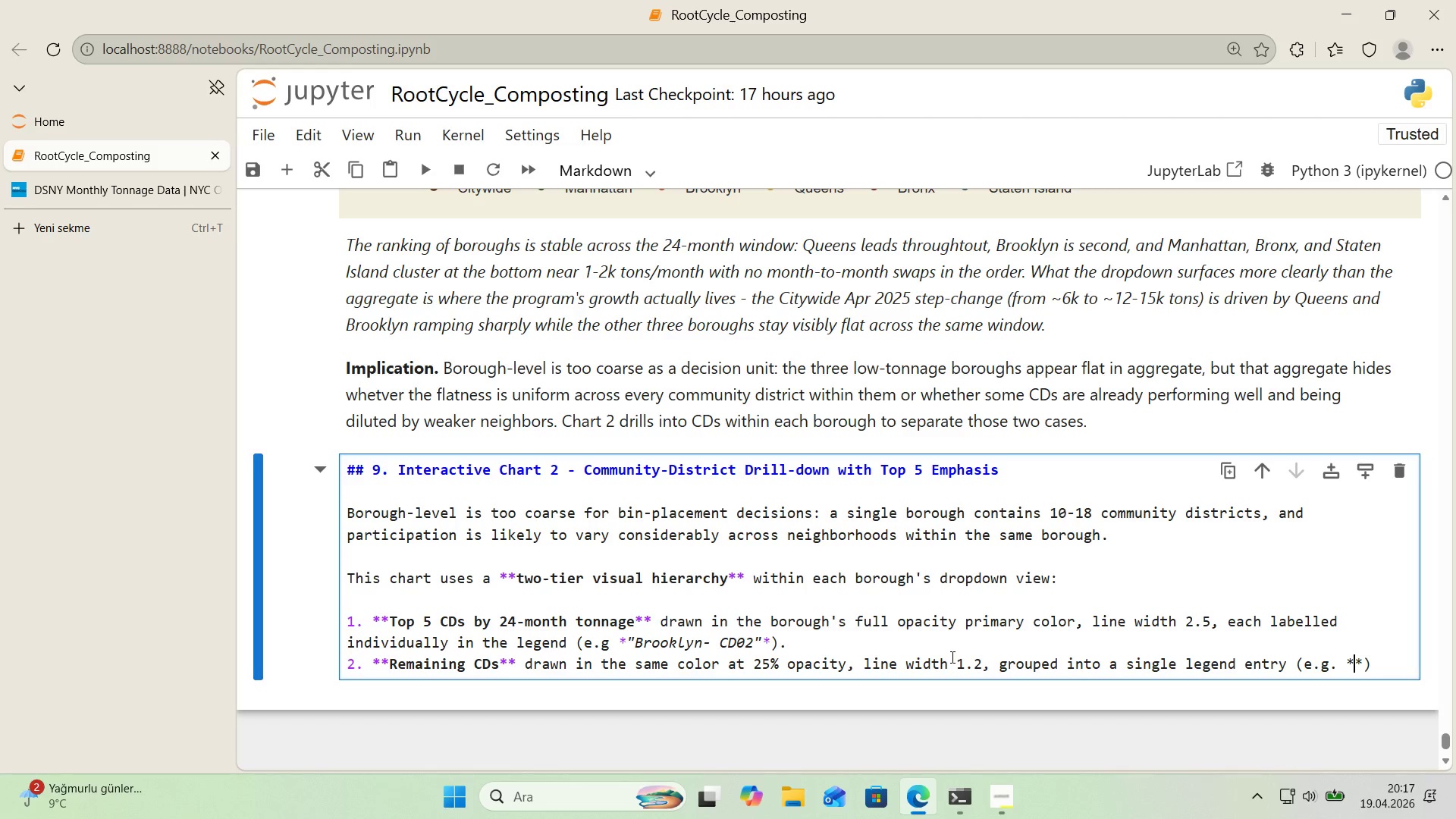 
key(Backquote)
 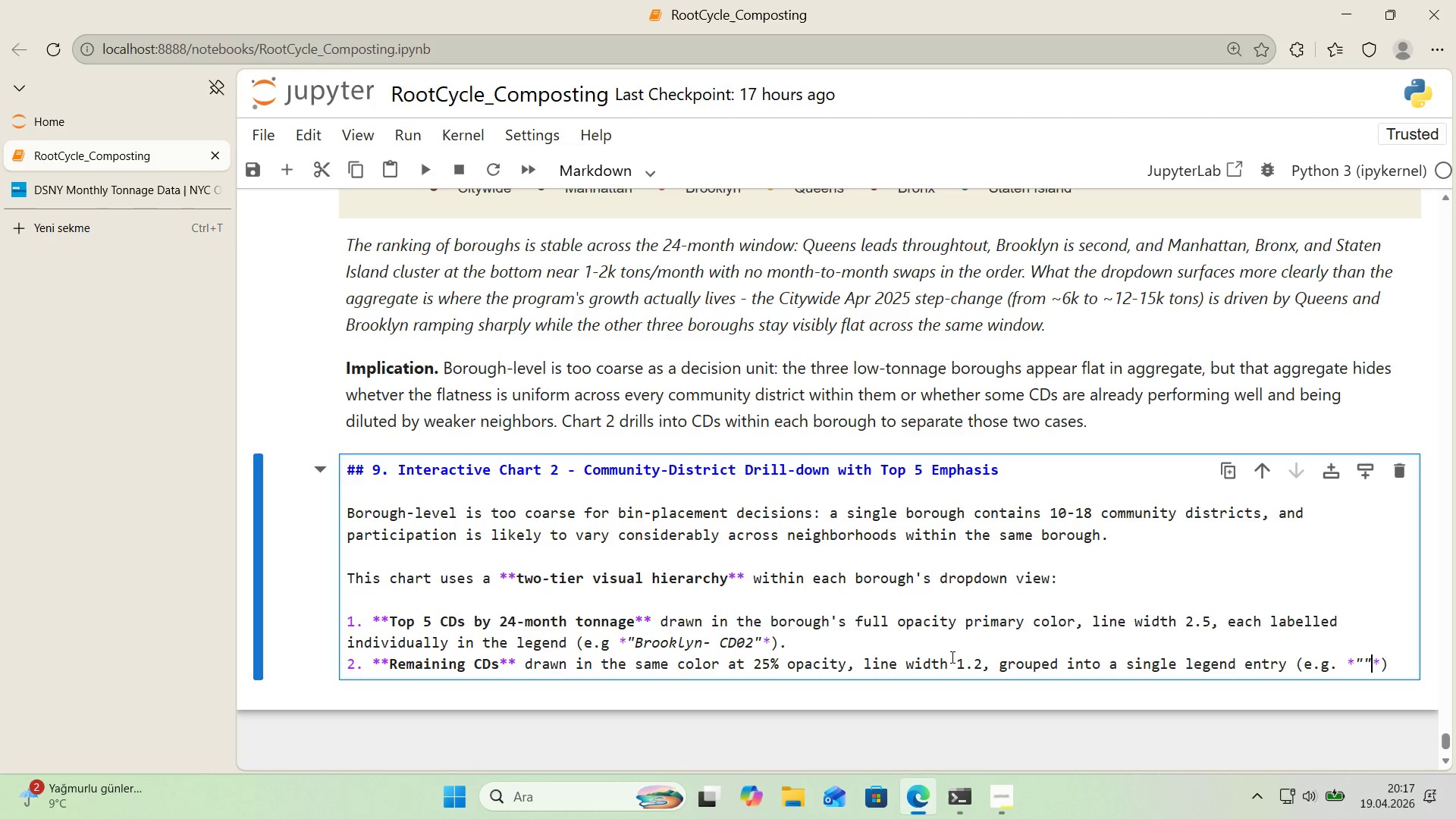 
key(Backquote)
 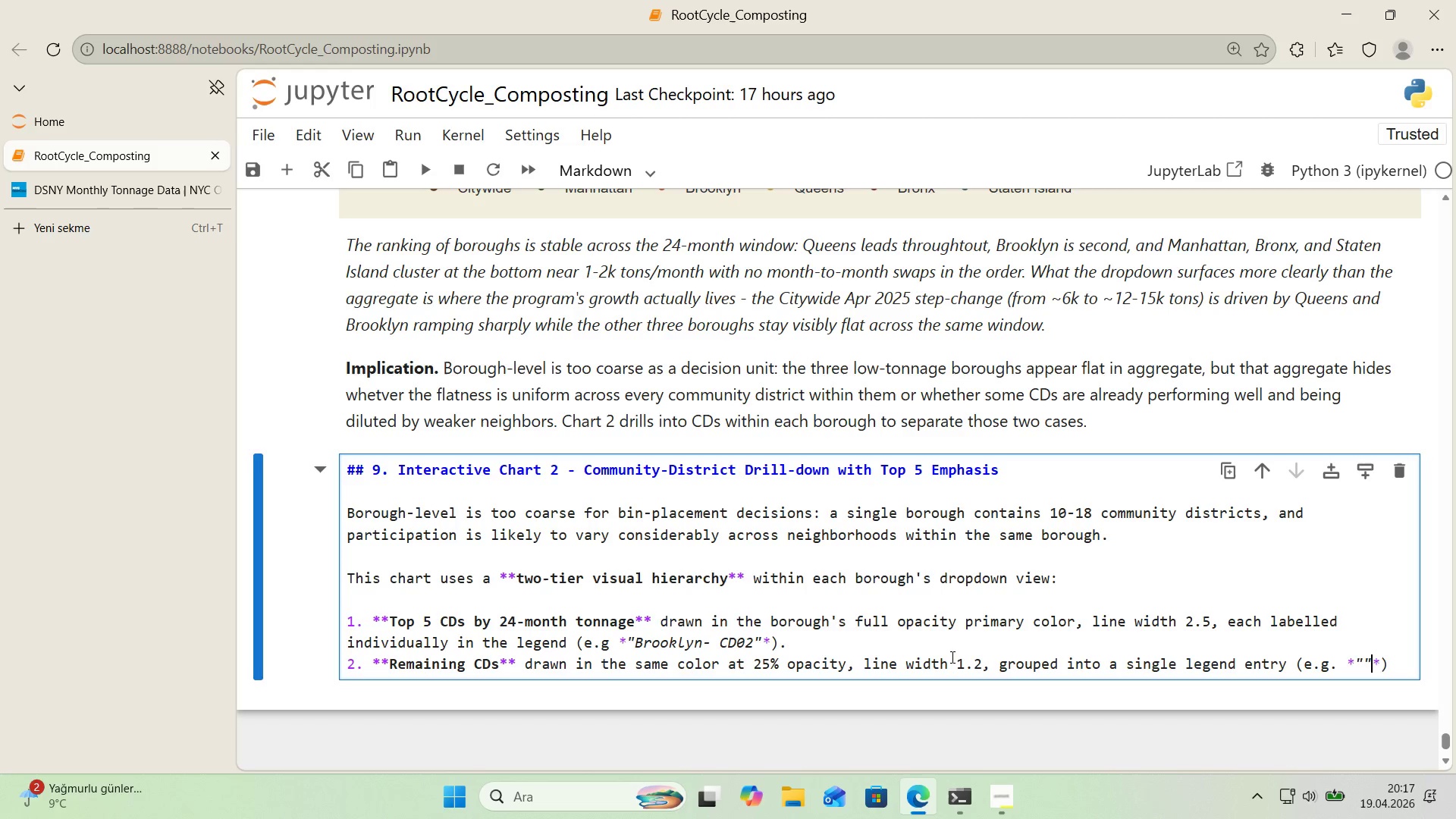 
key(ArrowLeft)
 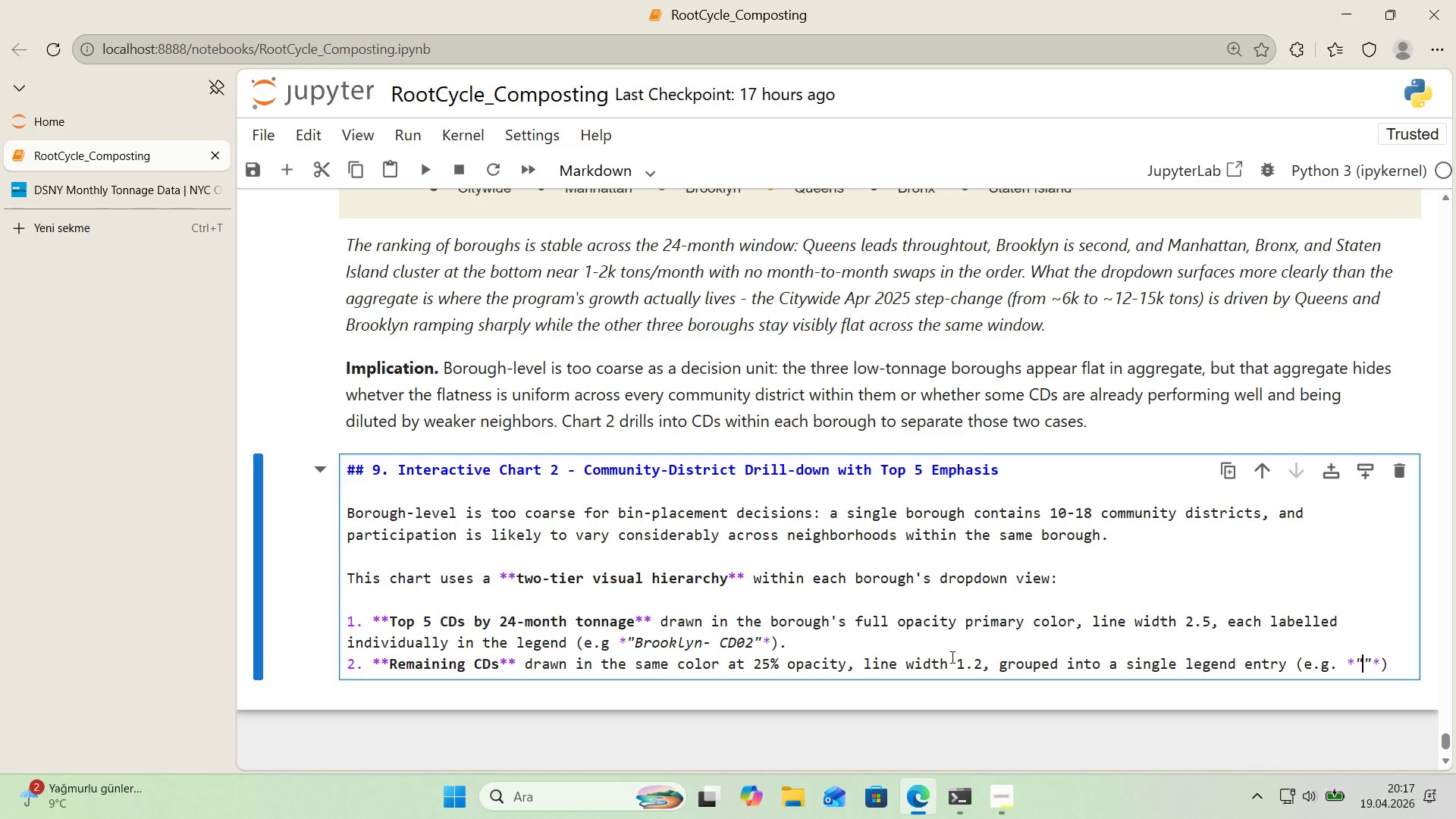 
type(Brooklyn - other CDs *()
 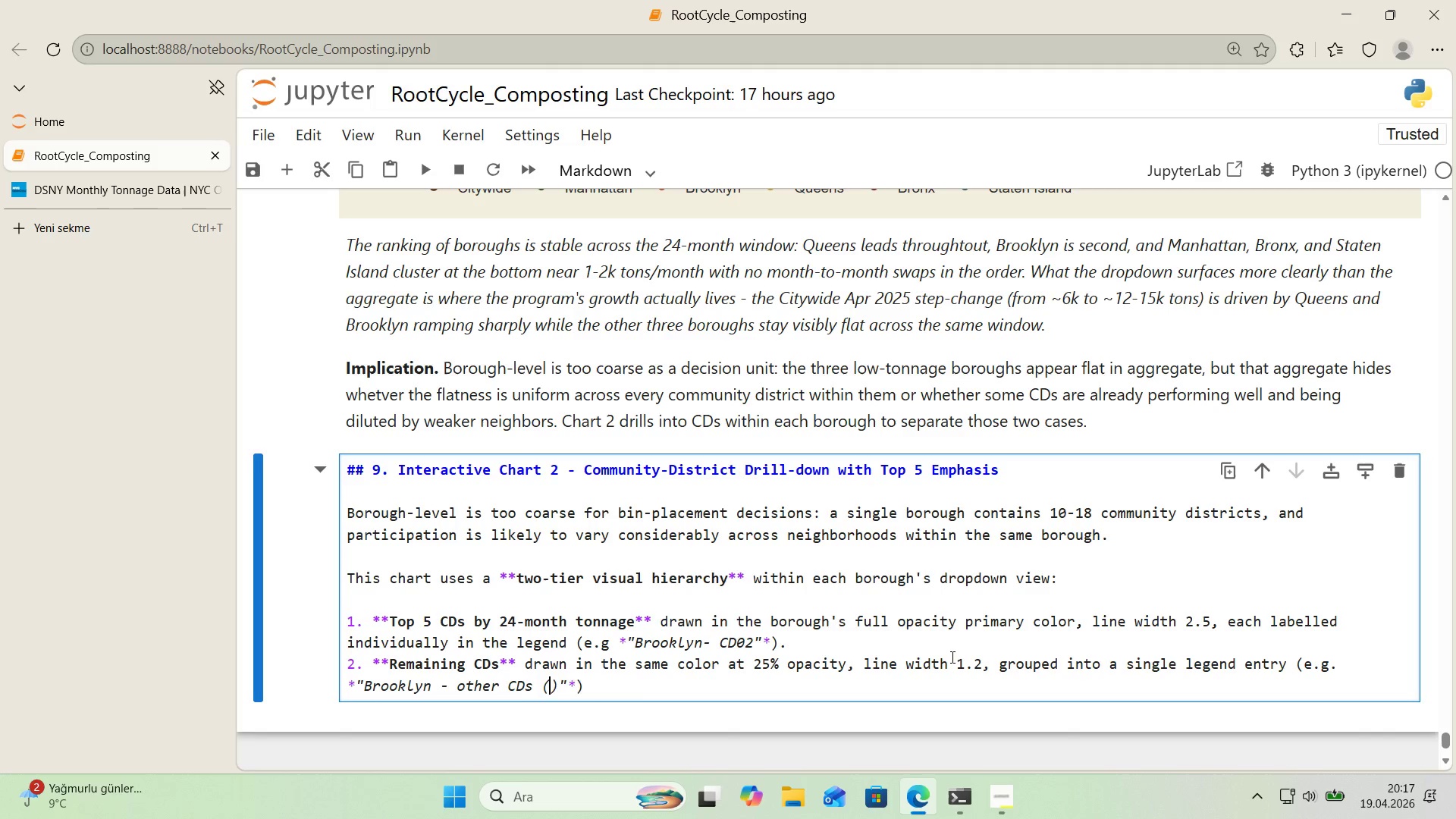 
 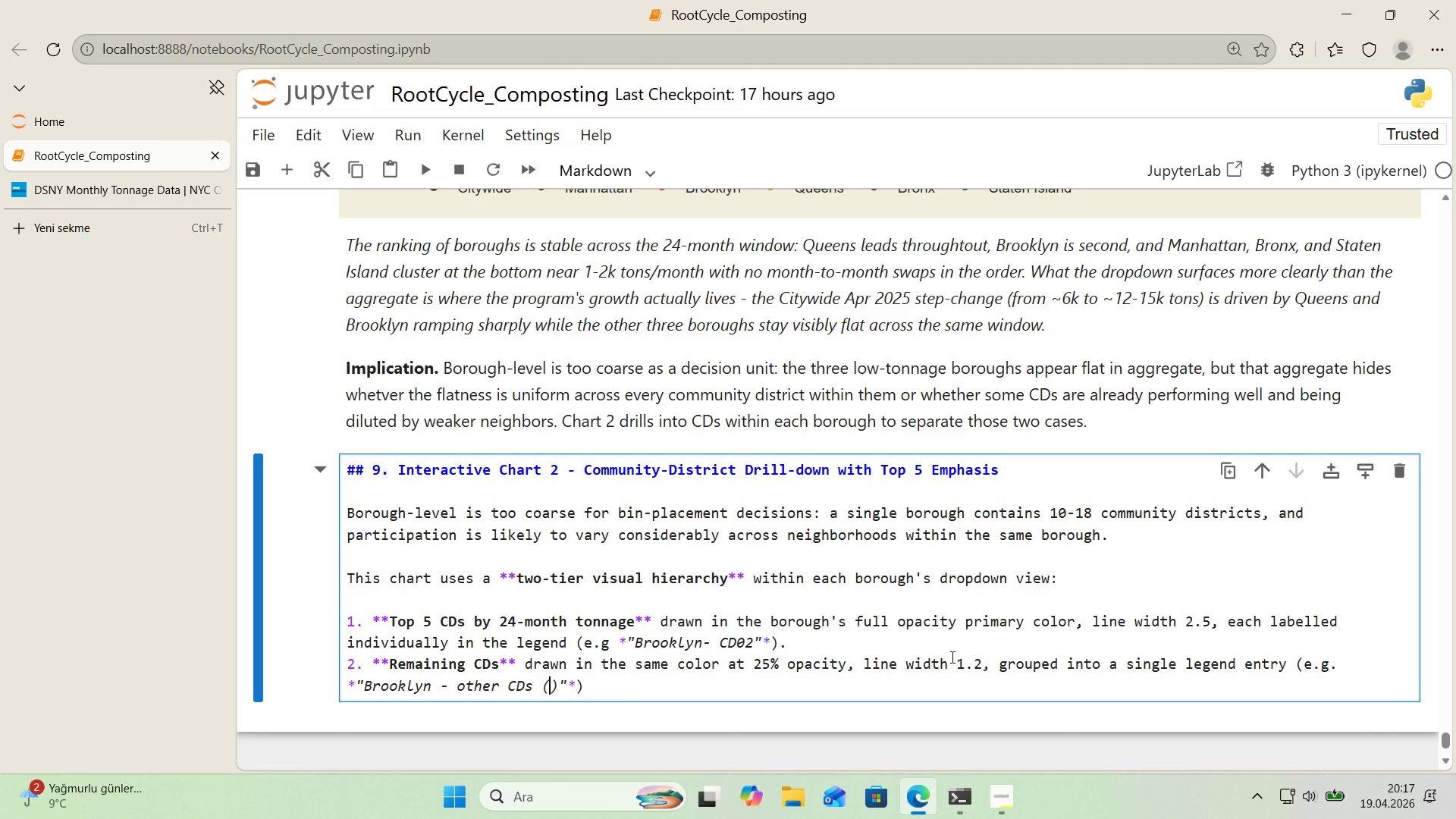 
key(ArrowLeft)
 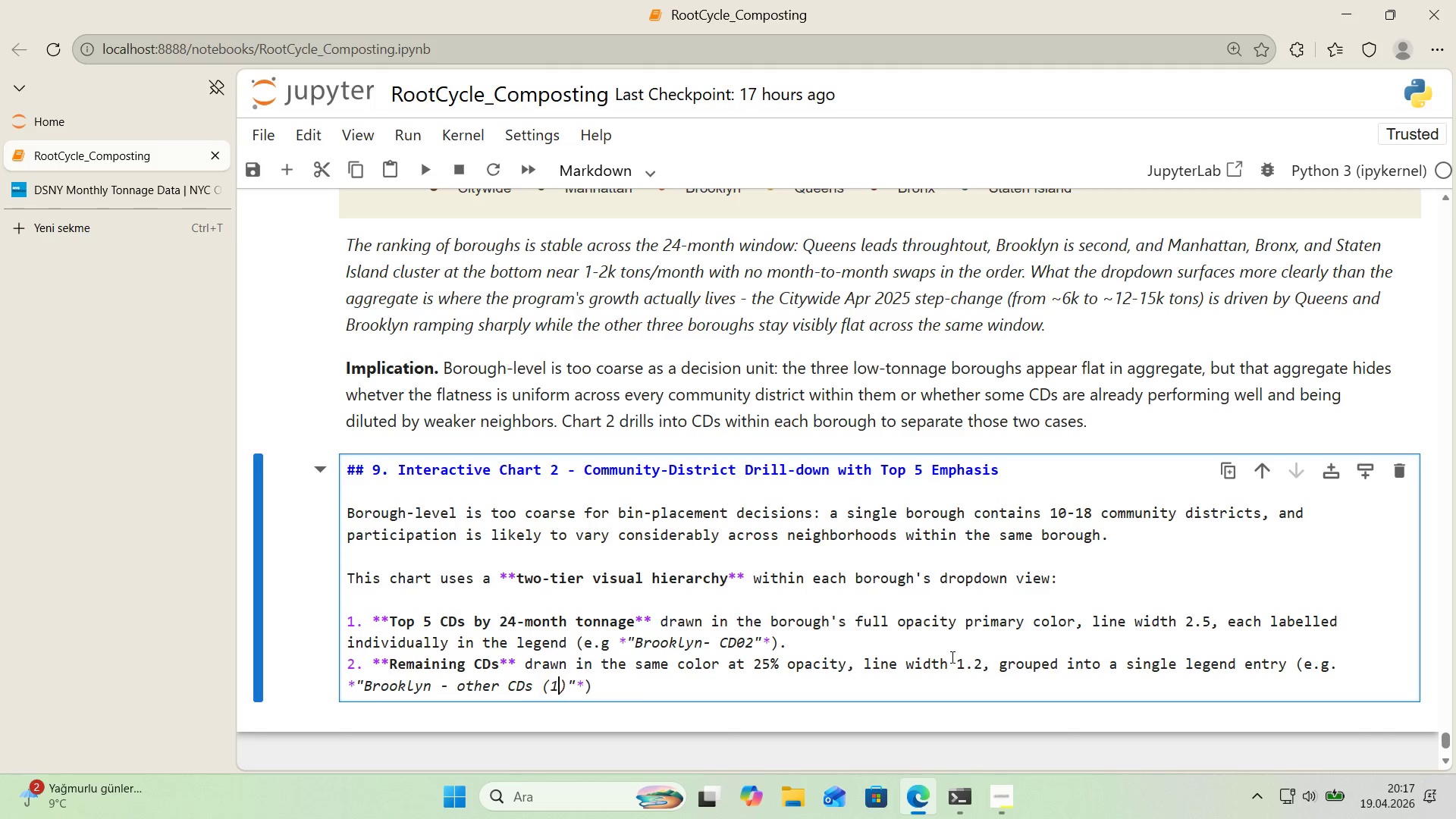 
type(13)
 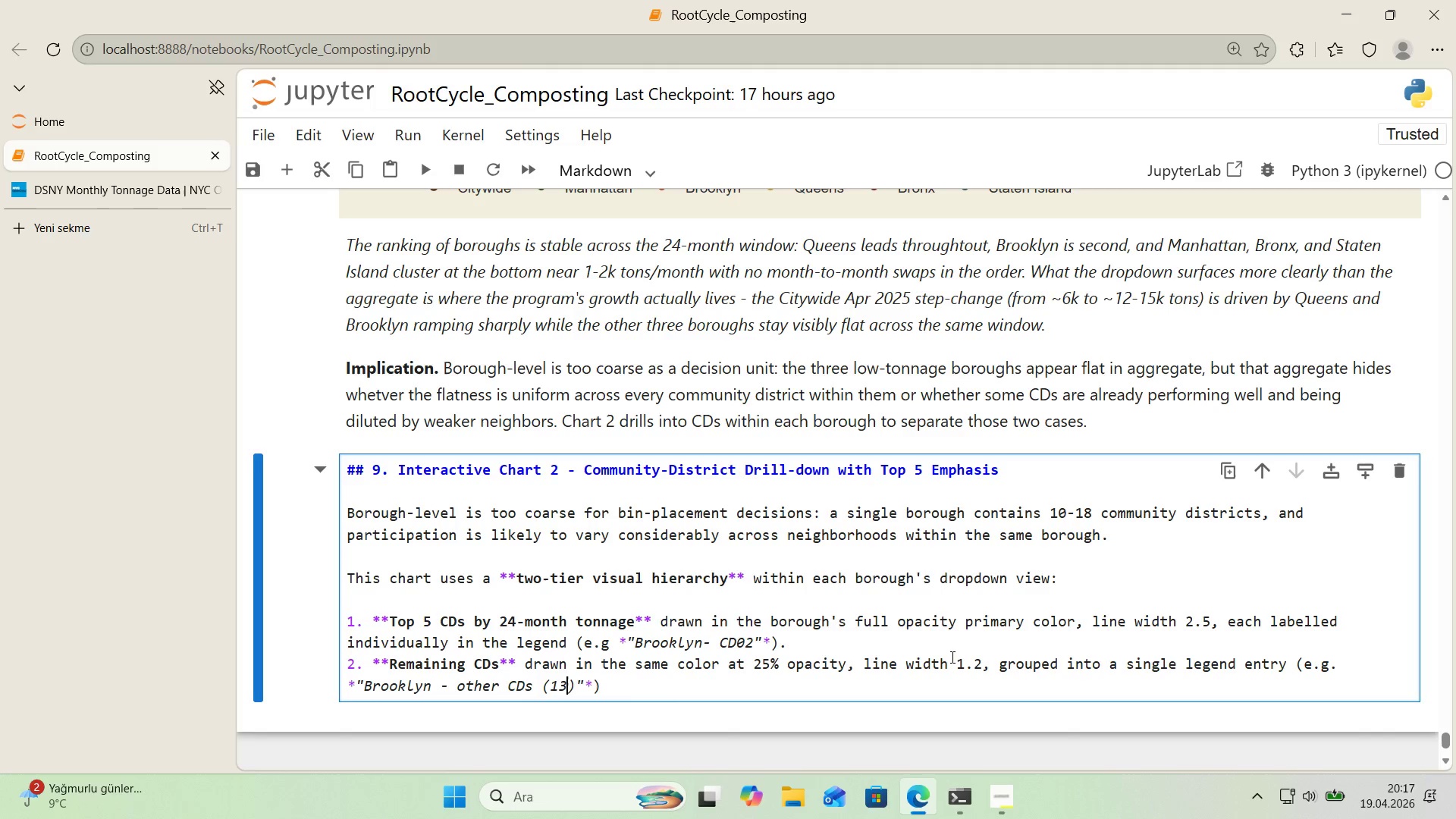 
key(ArrowRight)
 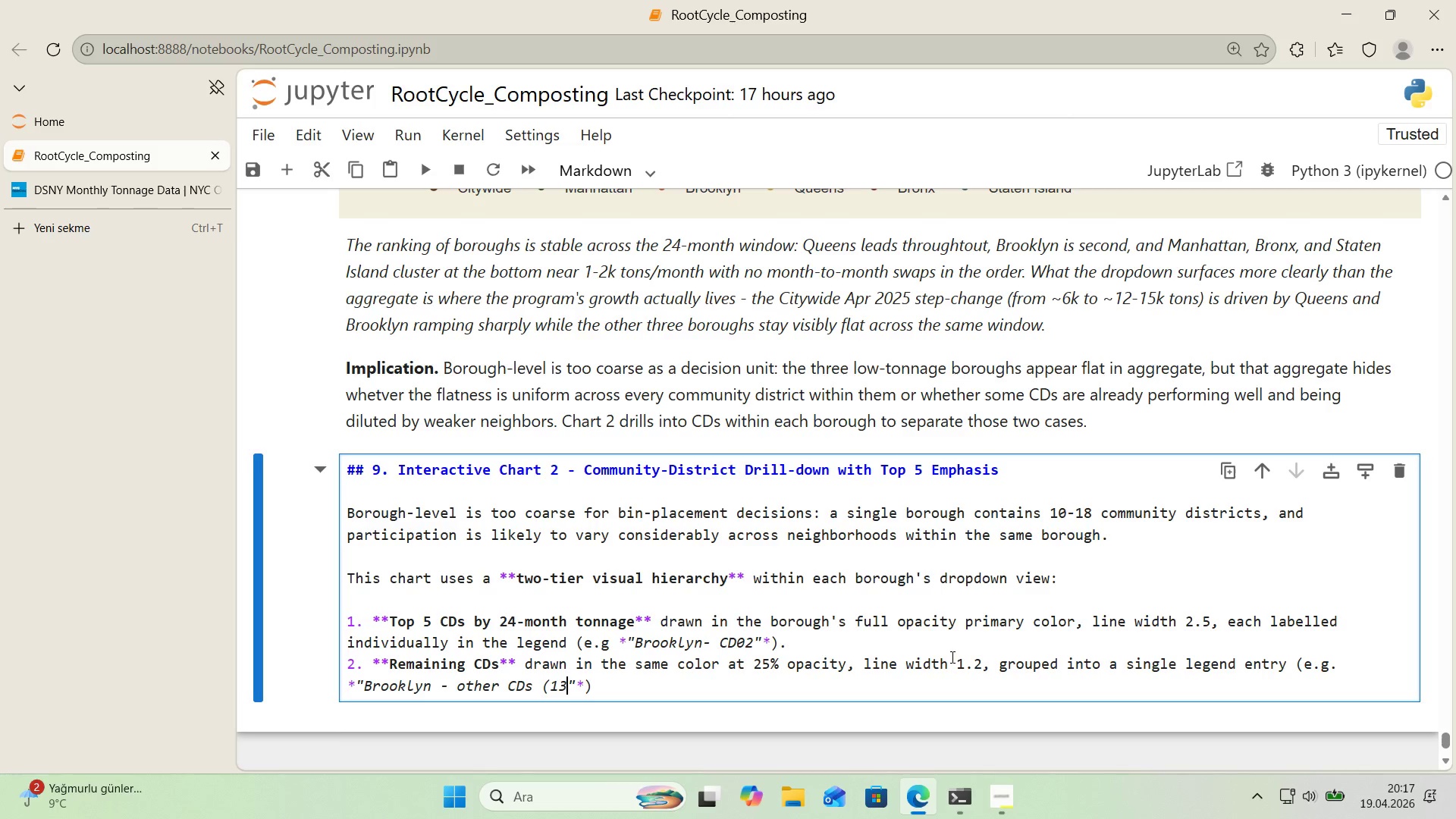 
key(Backspace)
 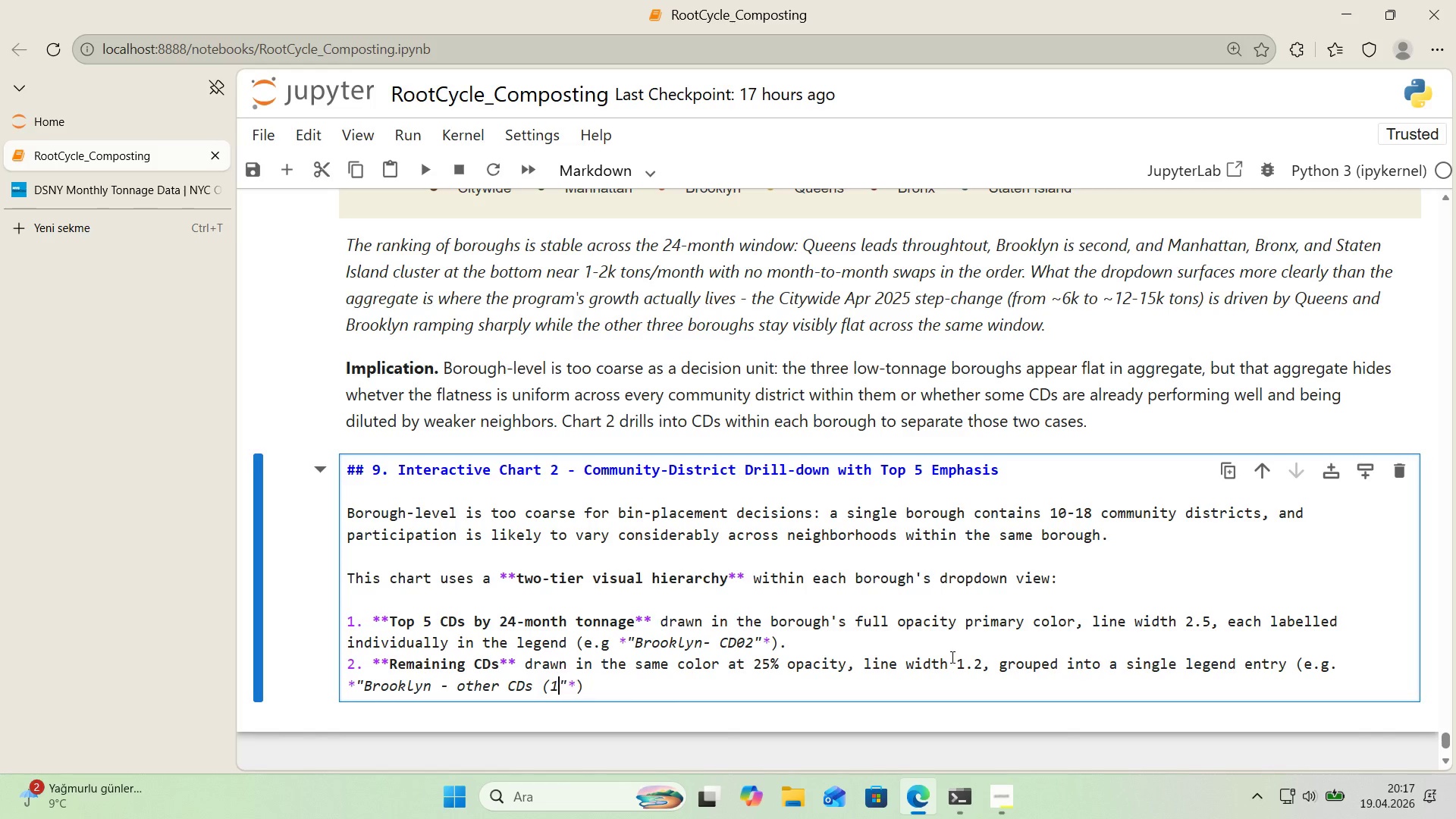 
key(Backspace)
 